 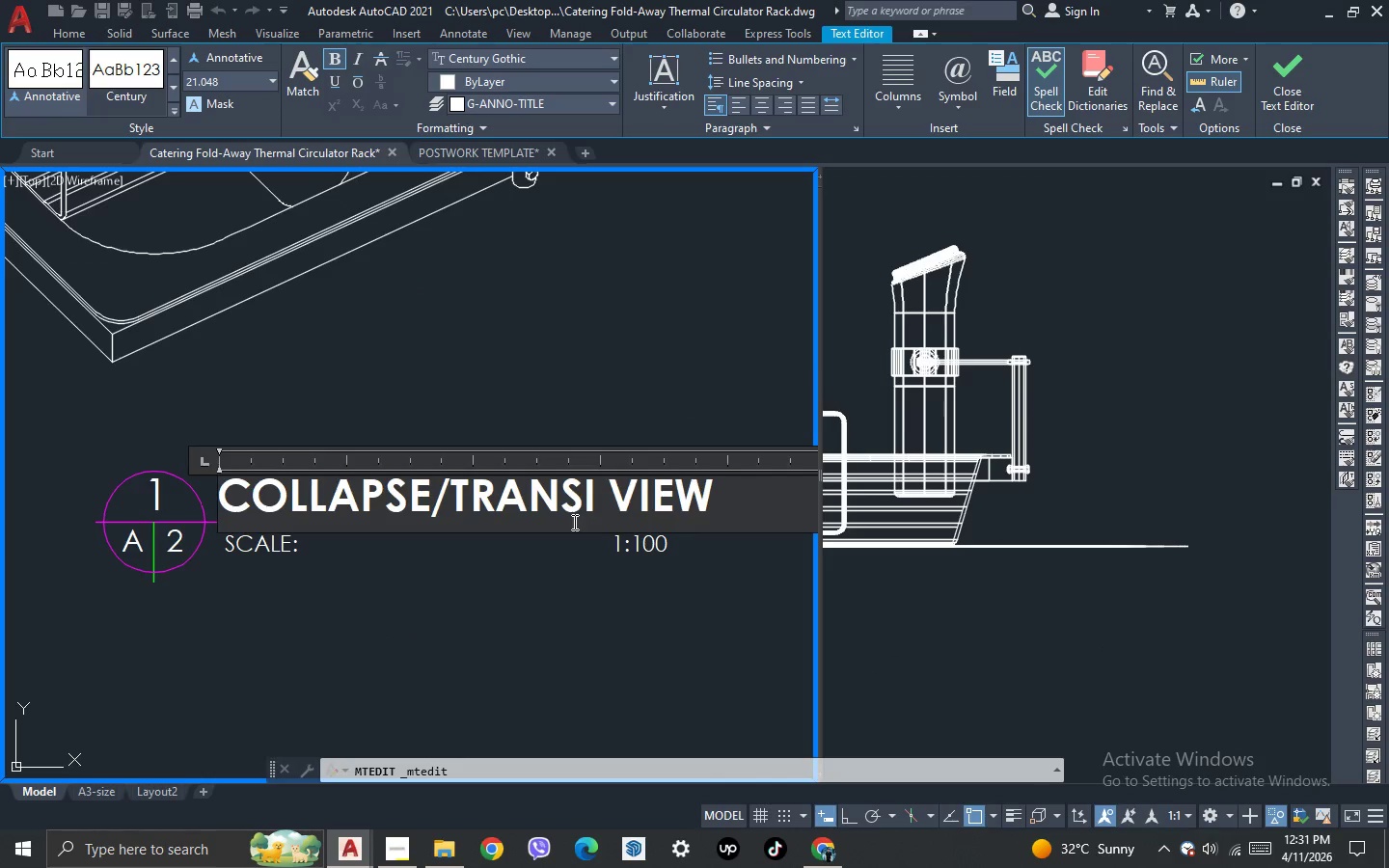 
key(T)
 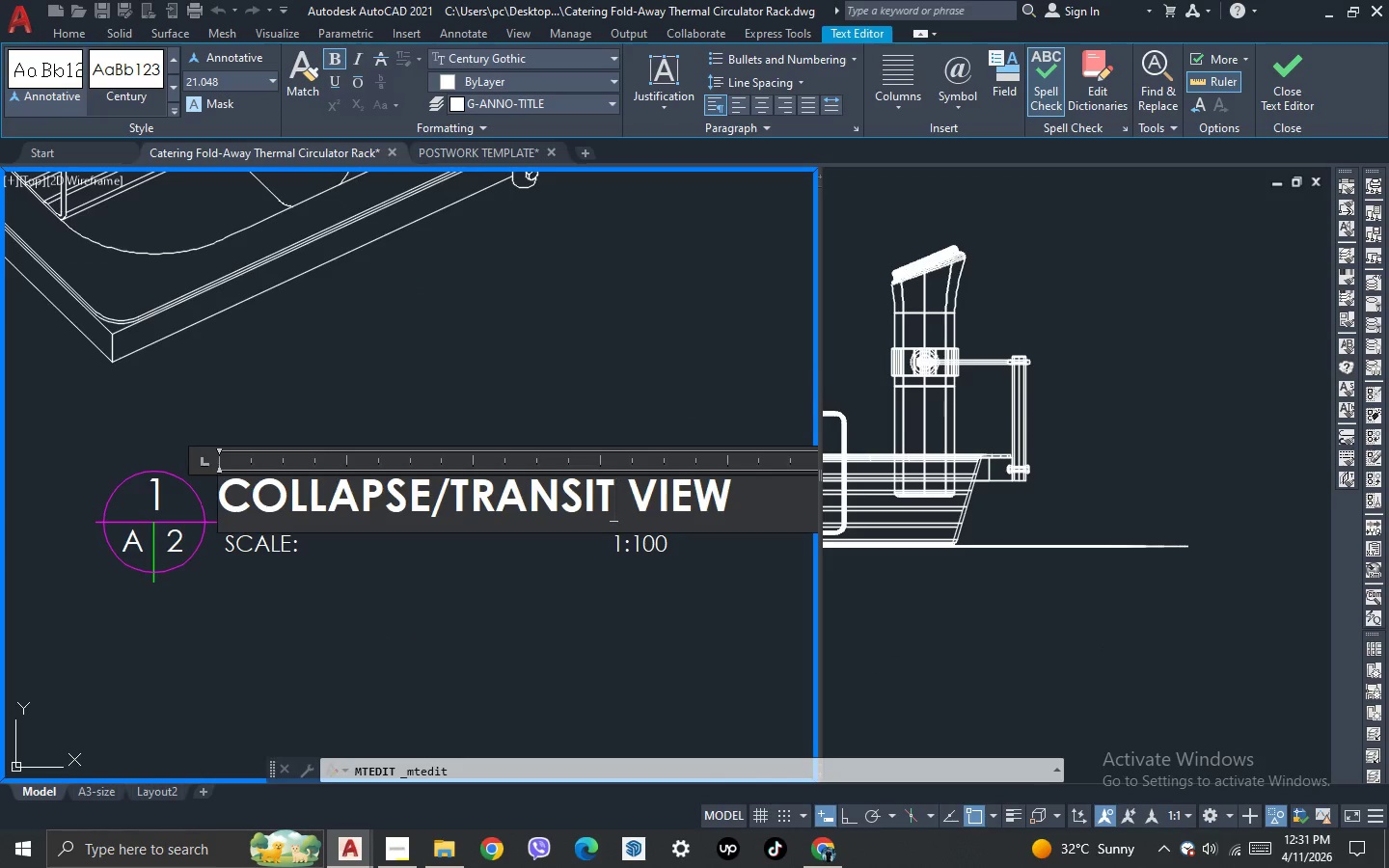 
left_click_drag(start_coordinate=[577, 599], to_coordinate=[577, 604])
 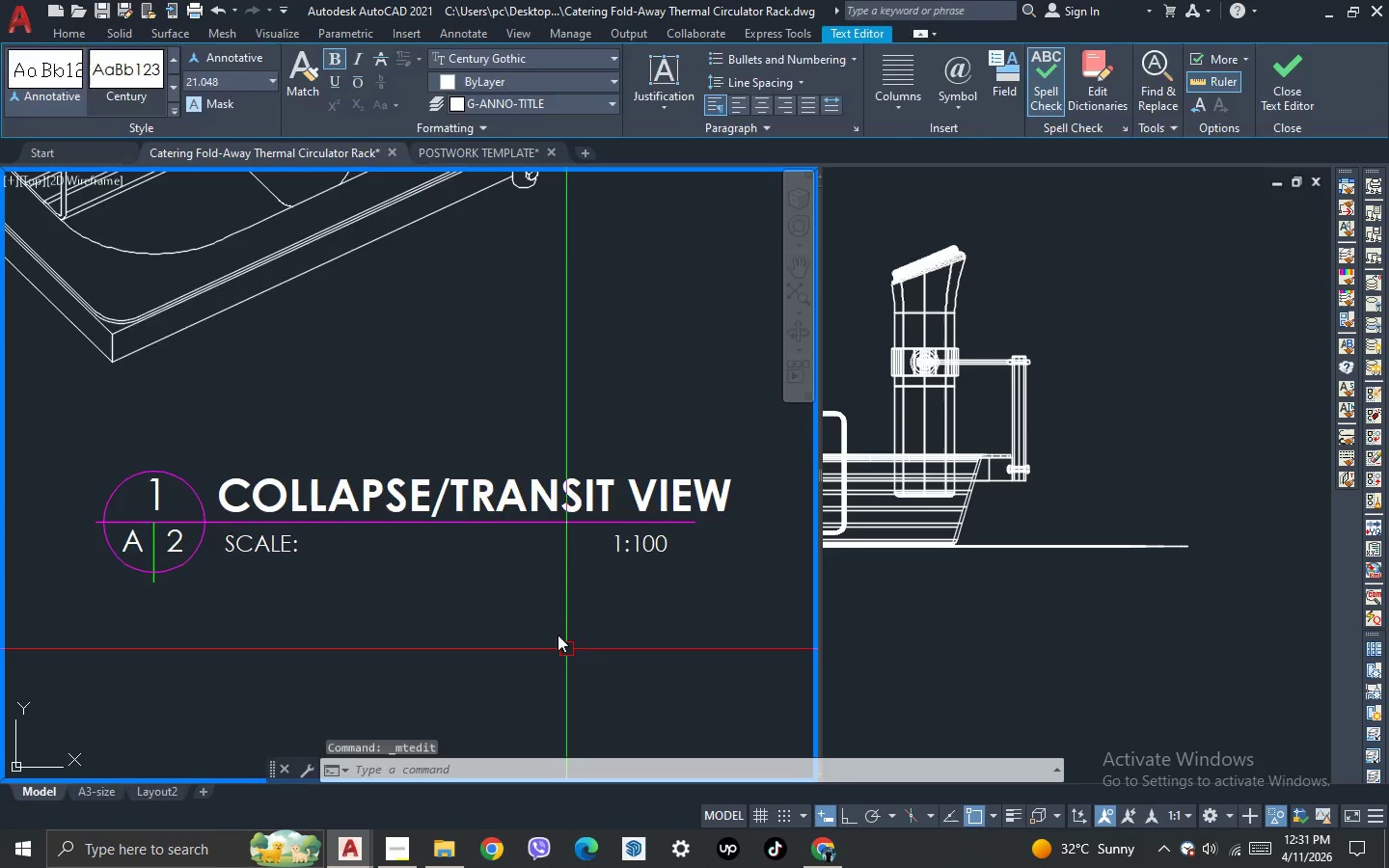 
scroll: coordinate [598, 576], scroll_direction: none, amount: 0.0
 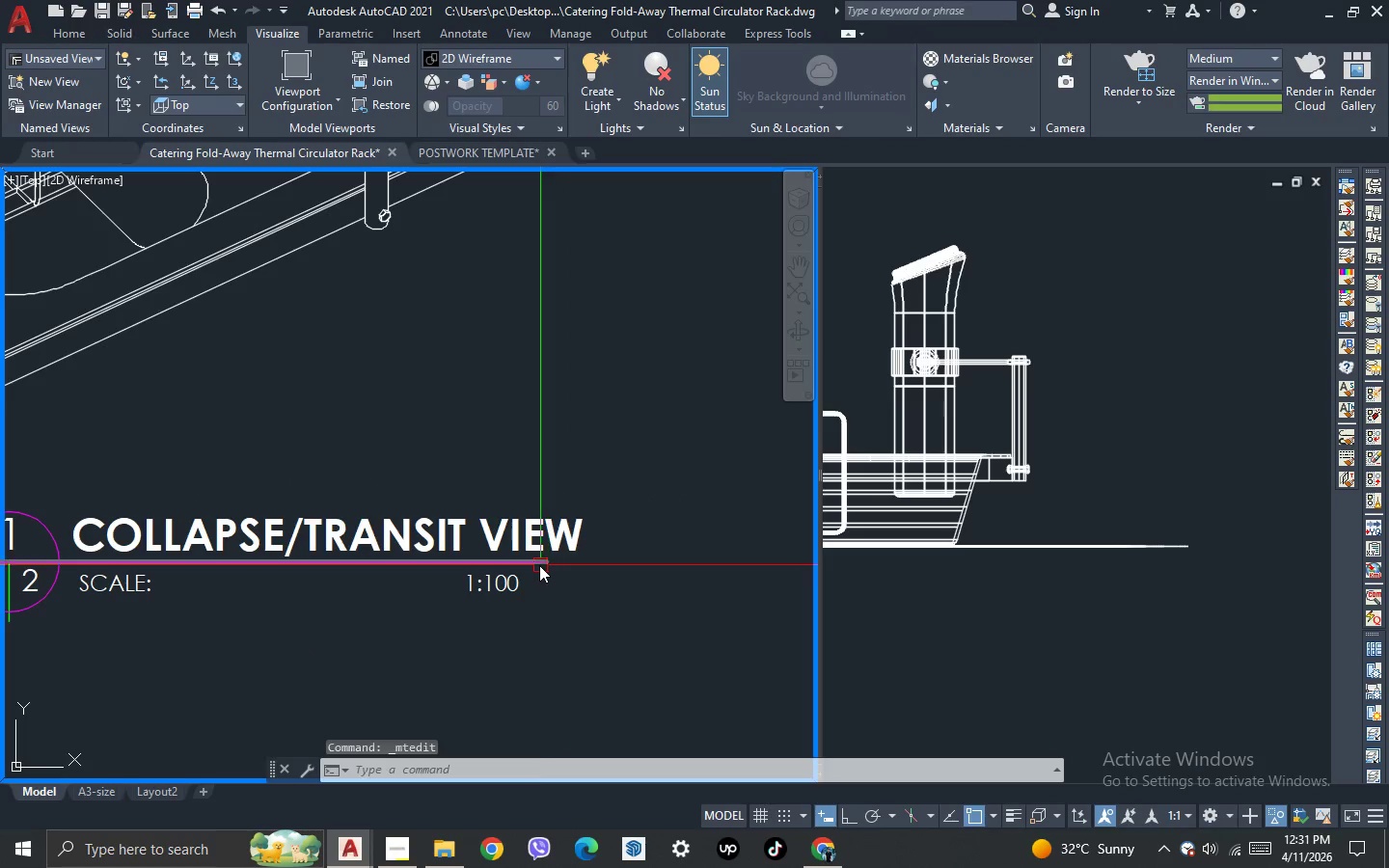 
left_click([538, 565])
 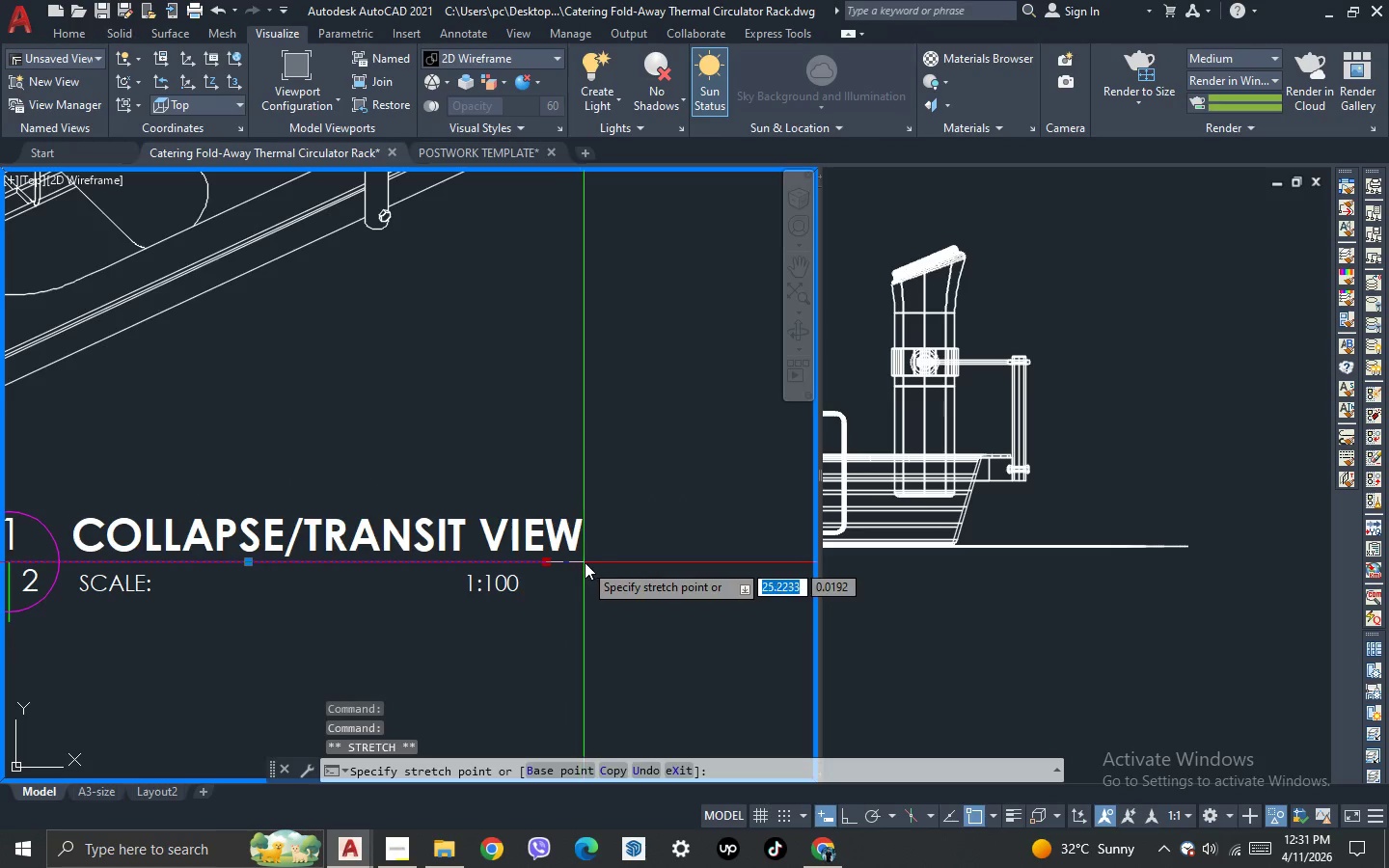 
left_click([598, 562])
 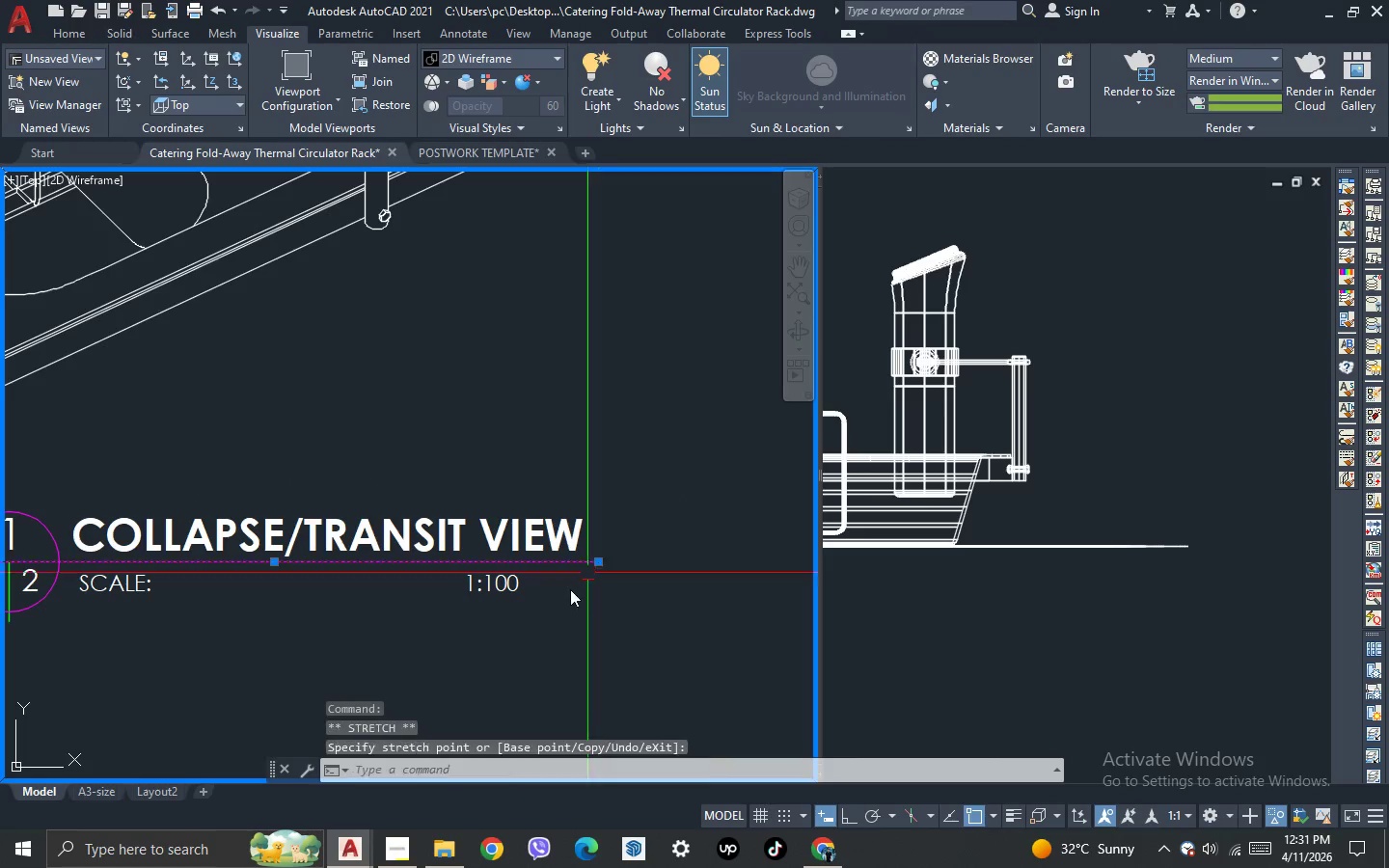 
key(Escape)
 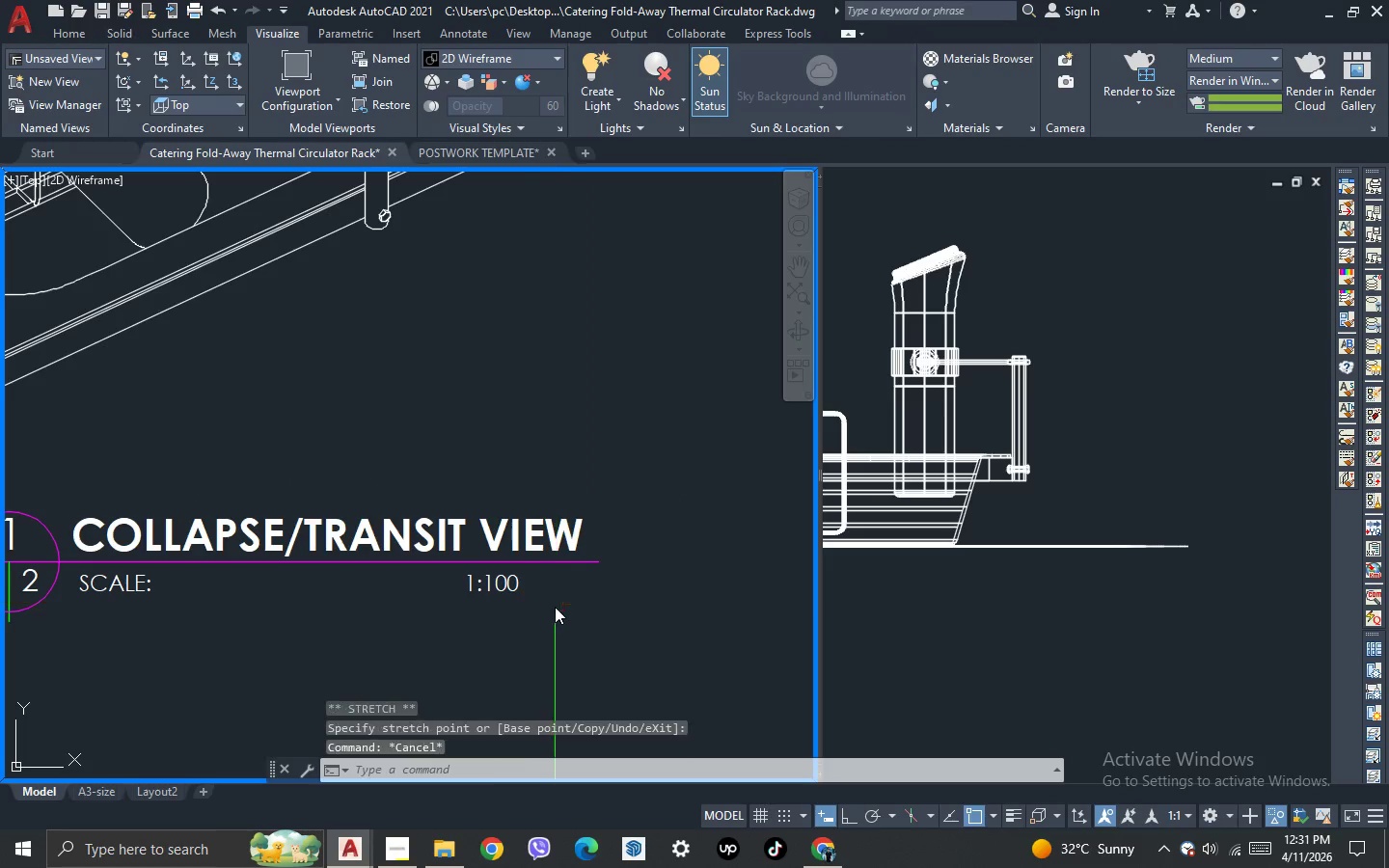 
left_click_drag(start_coordinate=[555, 607], to_coordinate=[539, 607])
 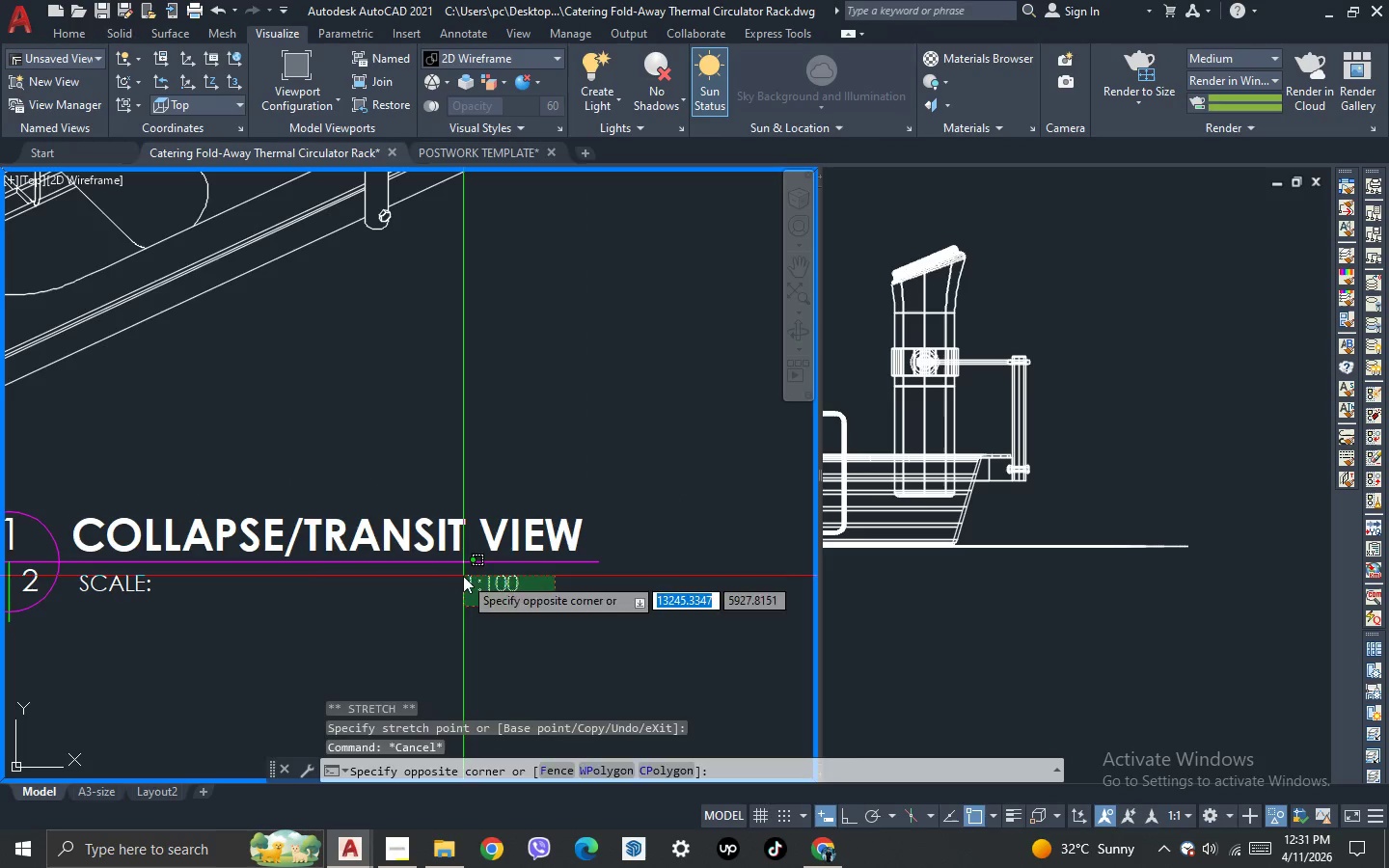 
triple_click([463, 576])
 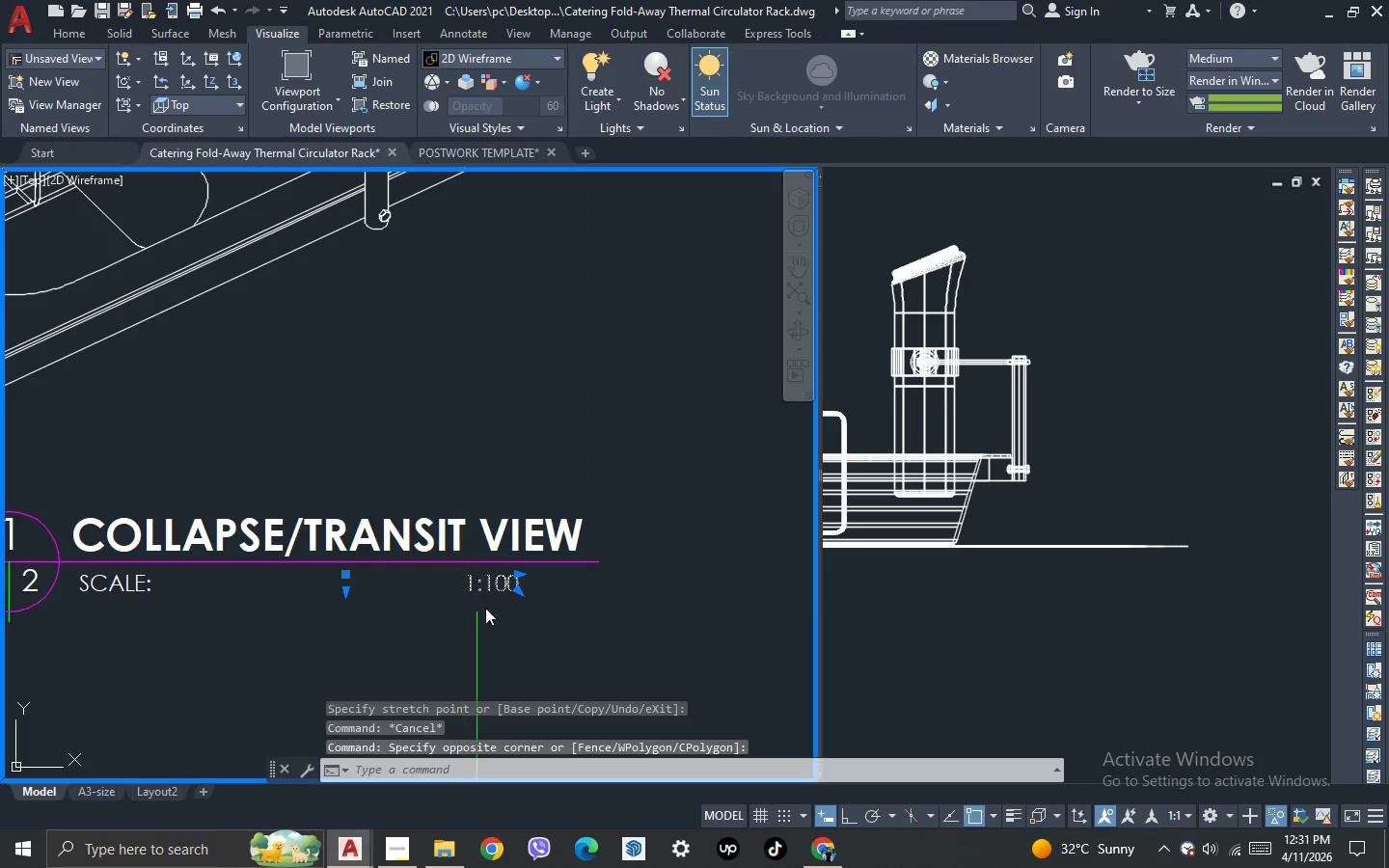 
key(M)
 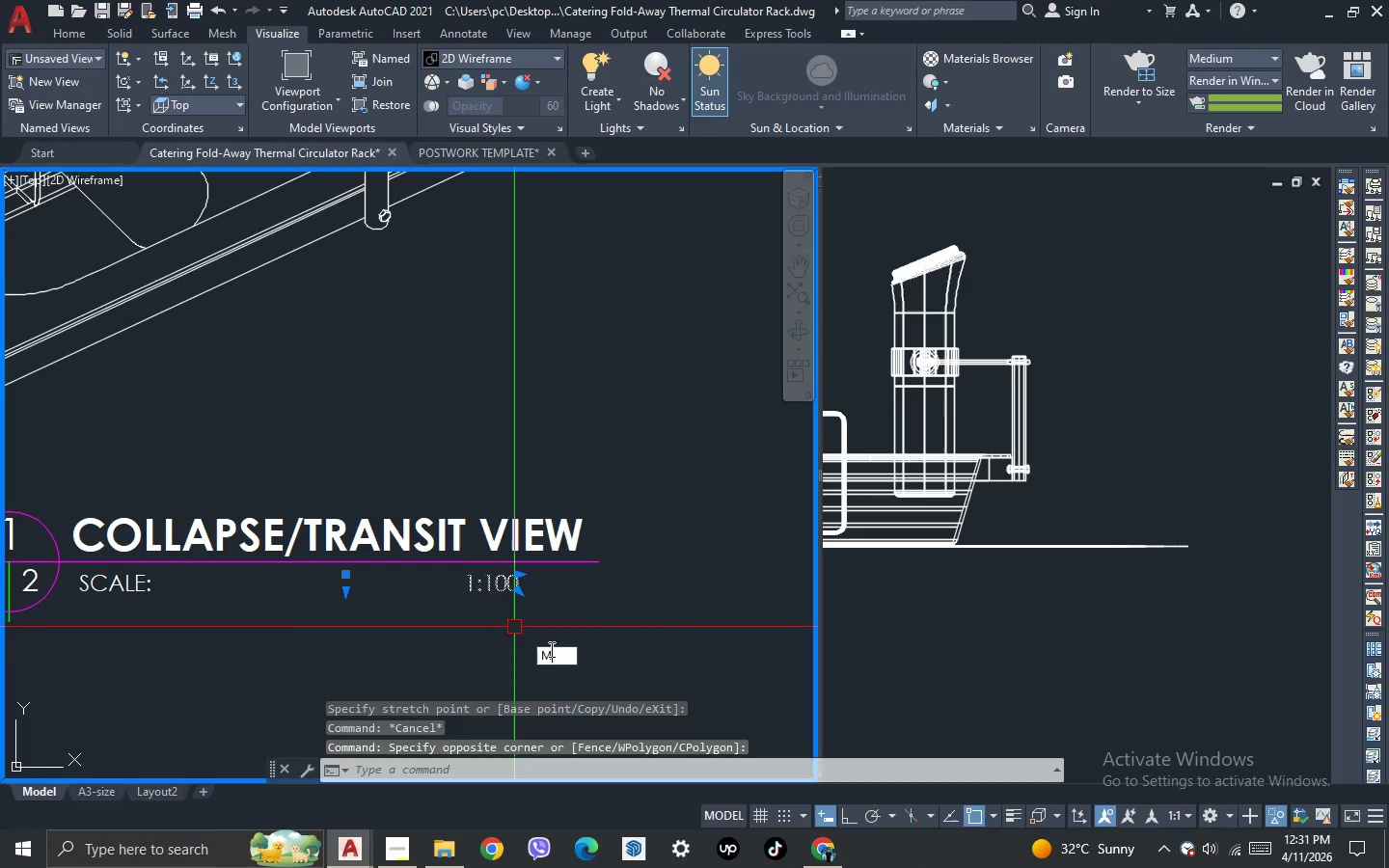 
key(Space)
 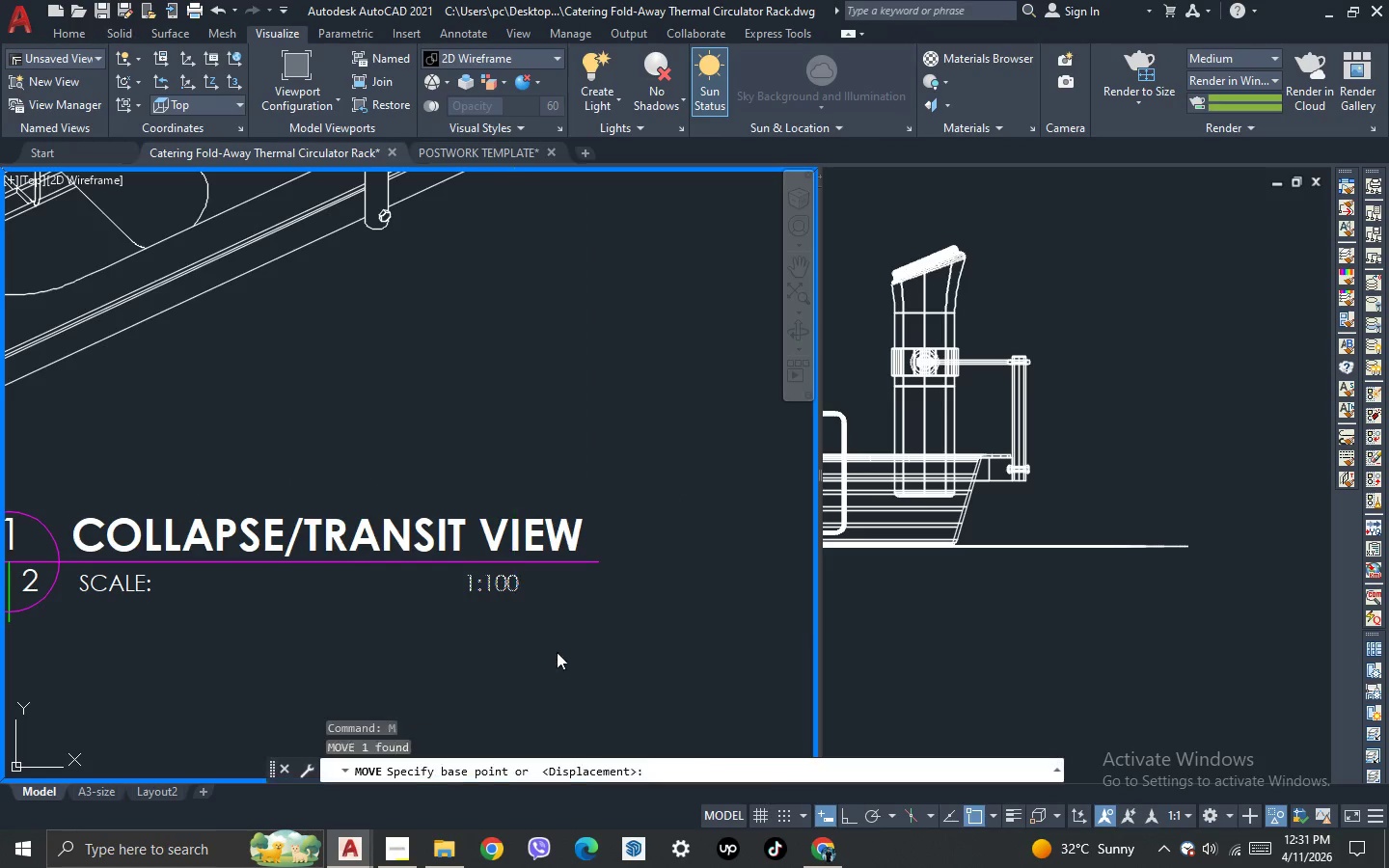 
left_click_drag(start_coordinate=[556, 652], to_coordinate=[561, 652])
 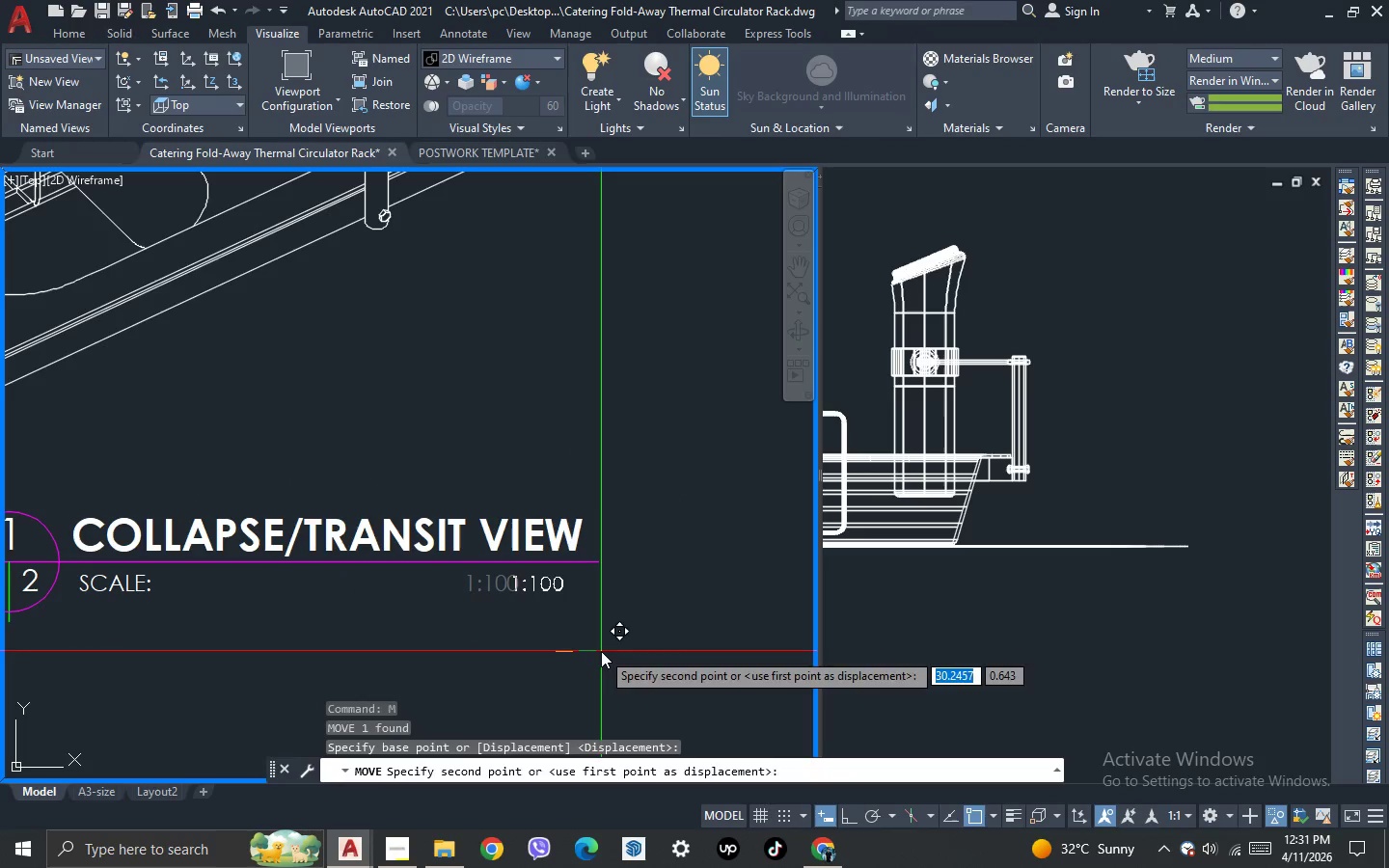 
left_click([601, 651])
 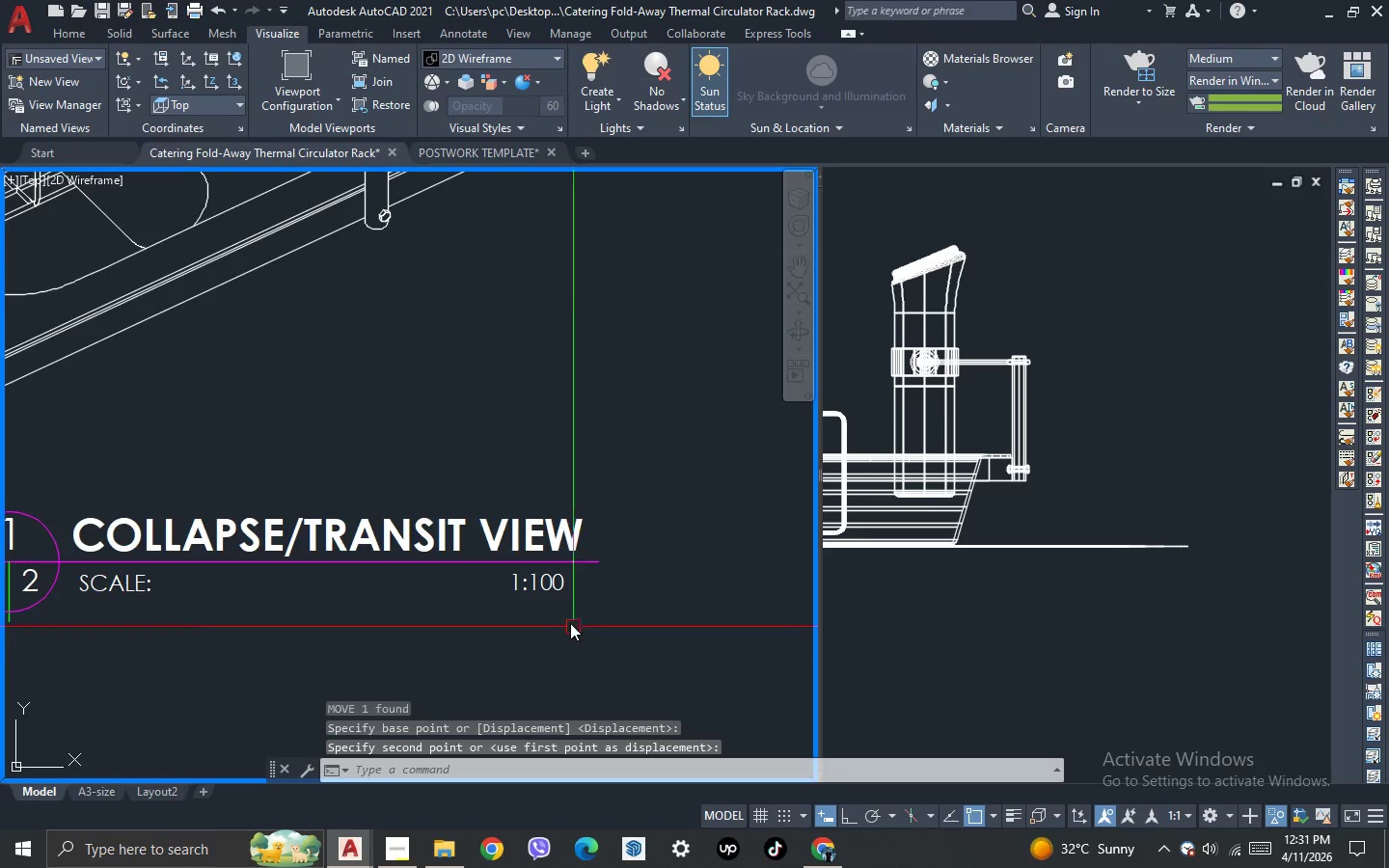 
scroll: coordinate [545, 495], scroll_direction: down, amount: 5.0
 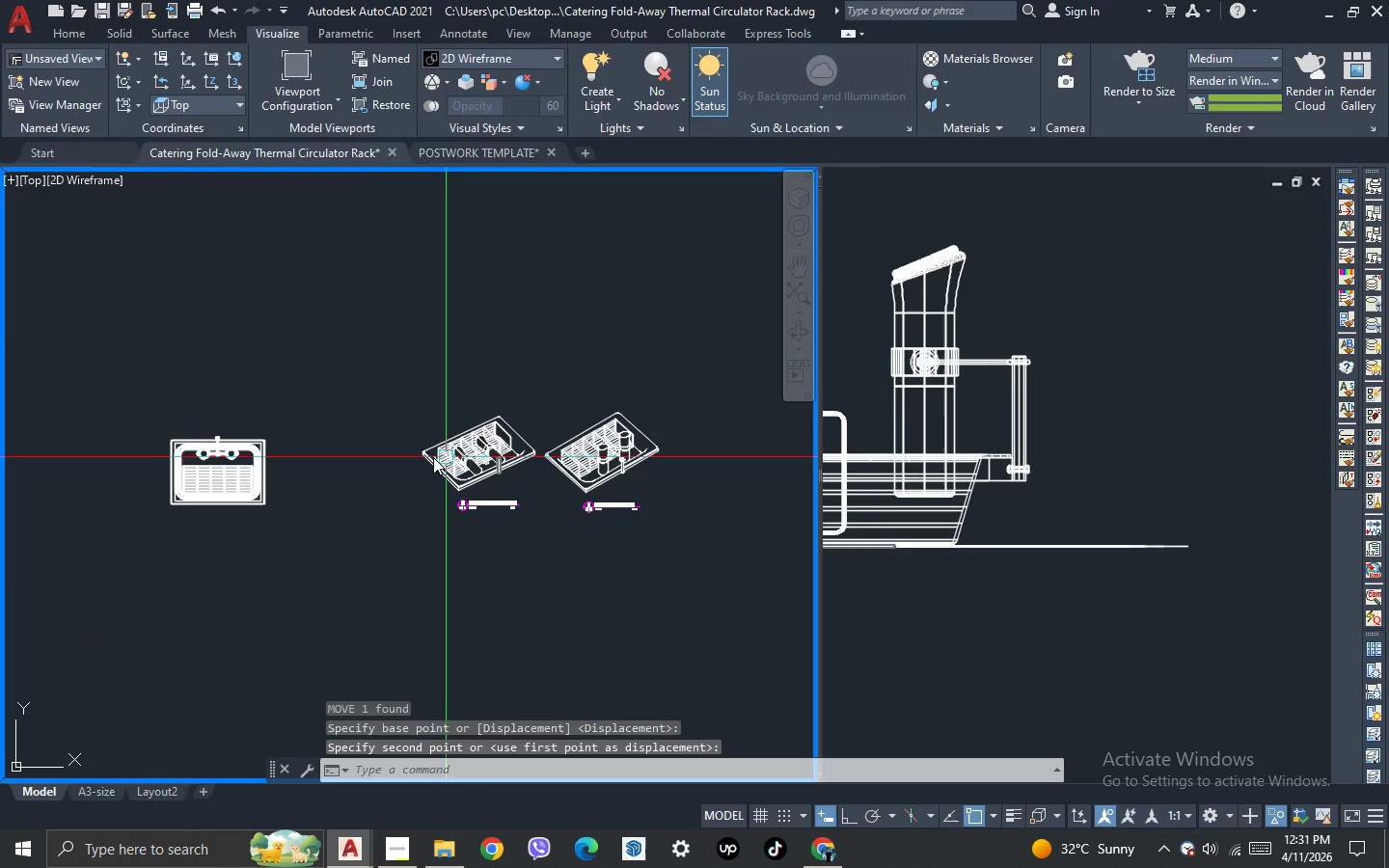 
scroll: coordinate [362, 455], scroll_direction: up, amount: 1.0
 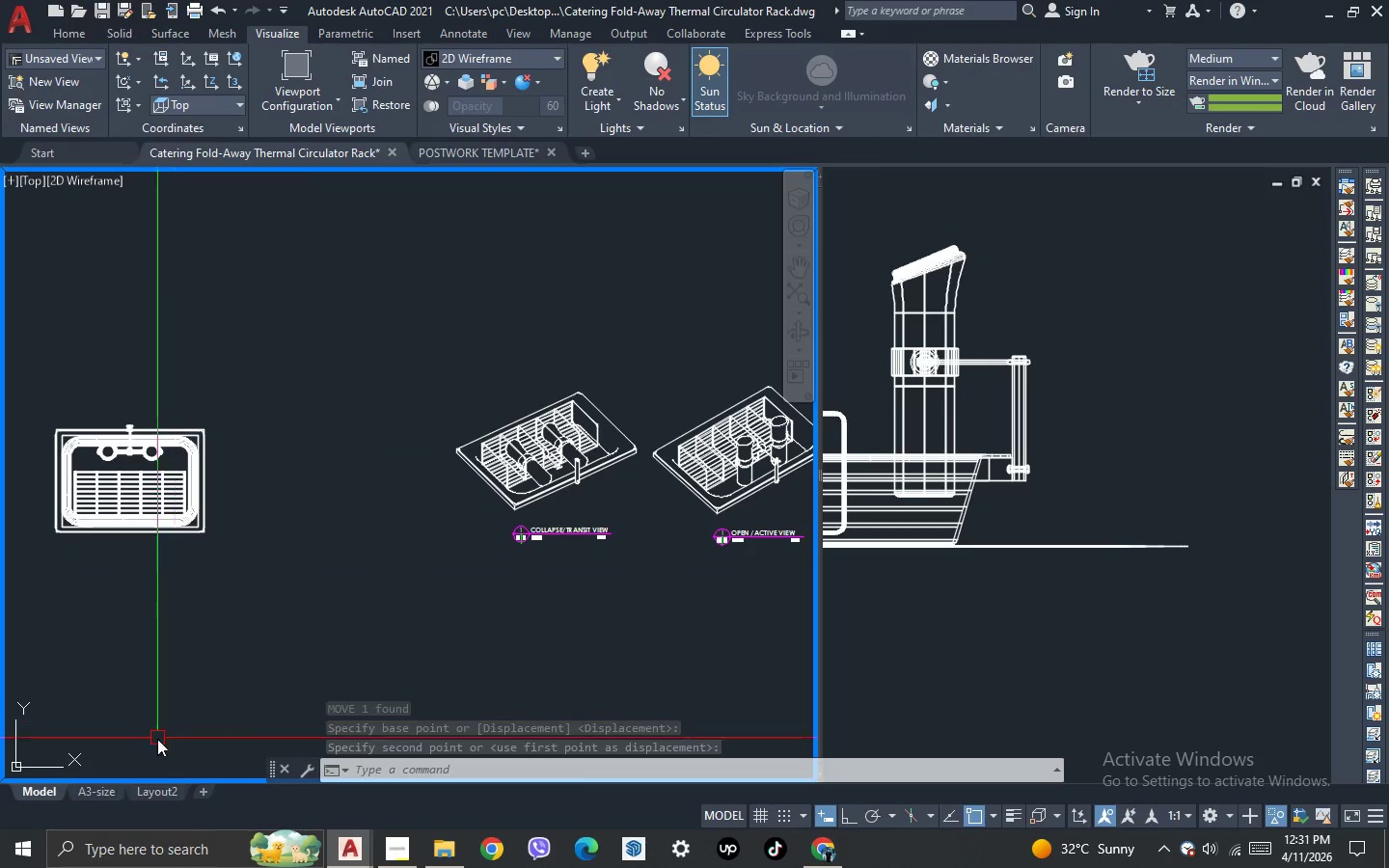 
left_click([102, 800])
 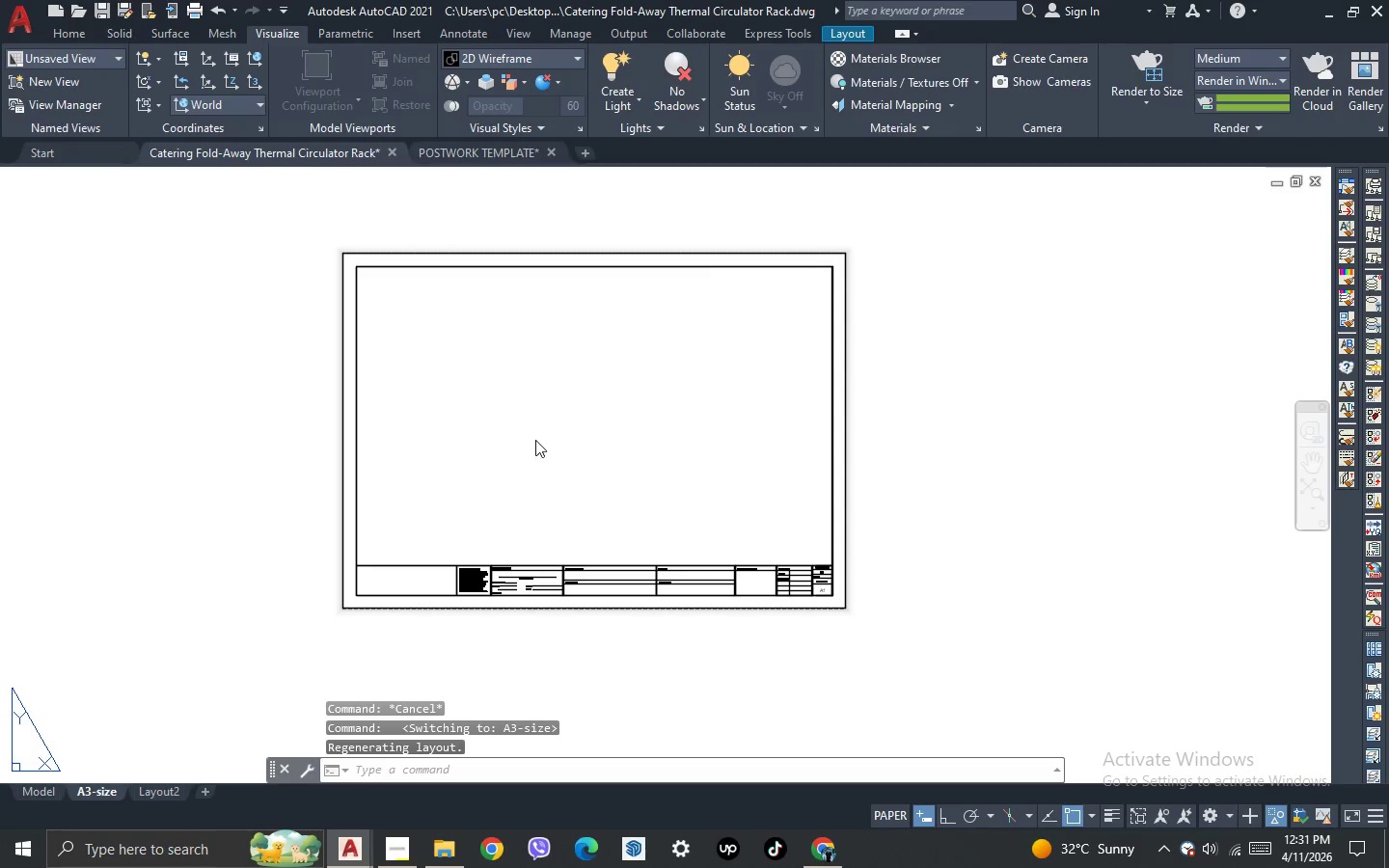 
double_click([537, 437])
 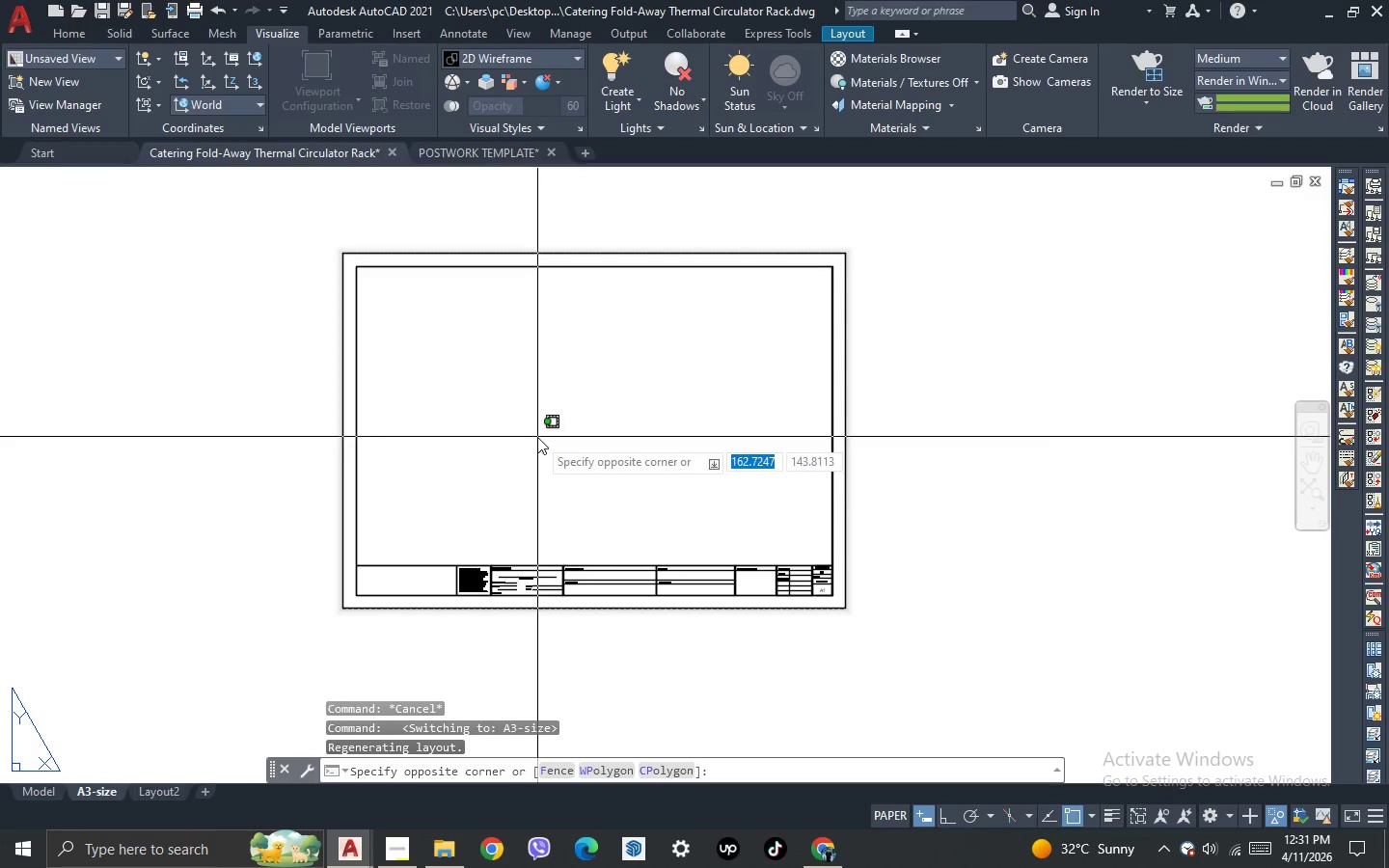 
triple_click([537, 437])
 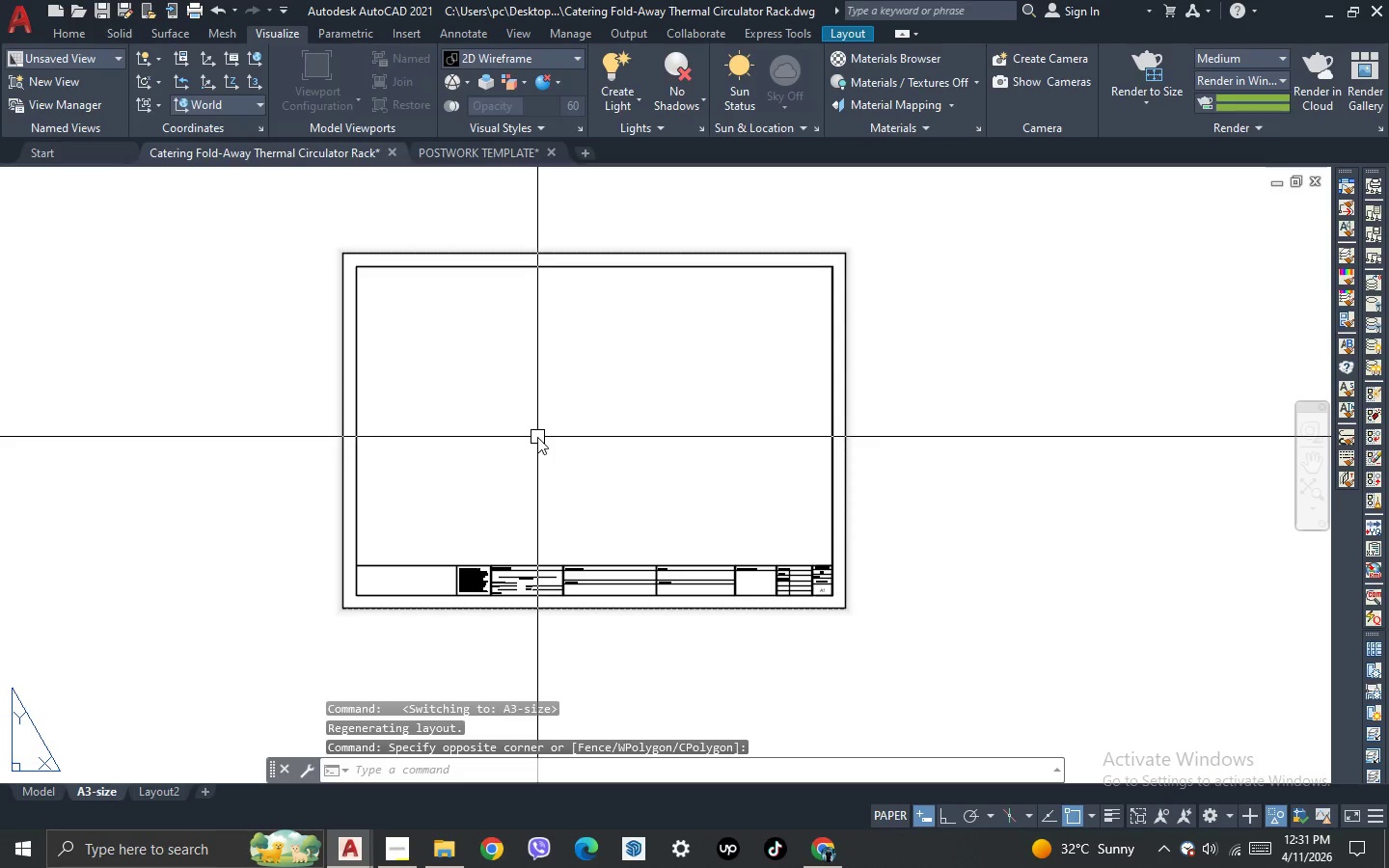 
type(MV)
 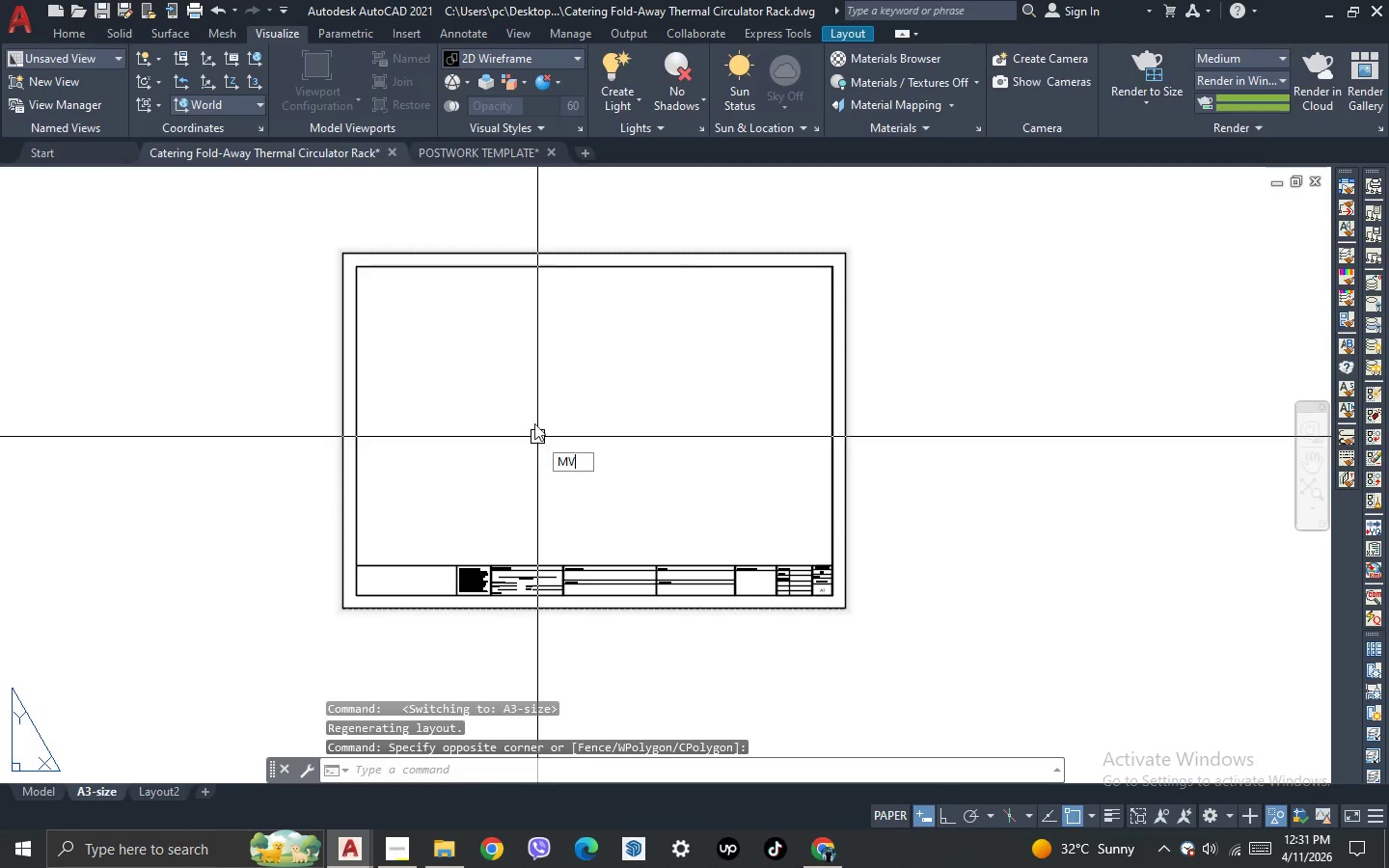 
key(Space)
 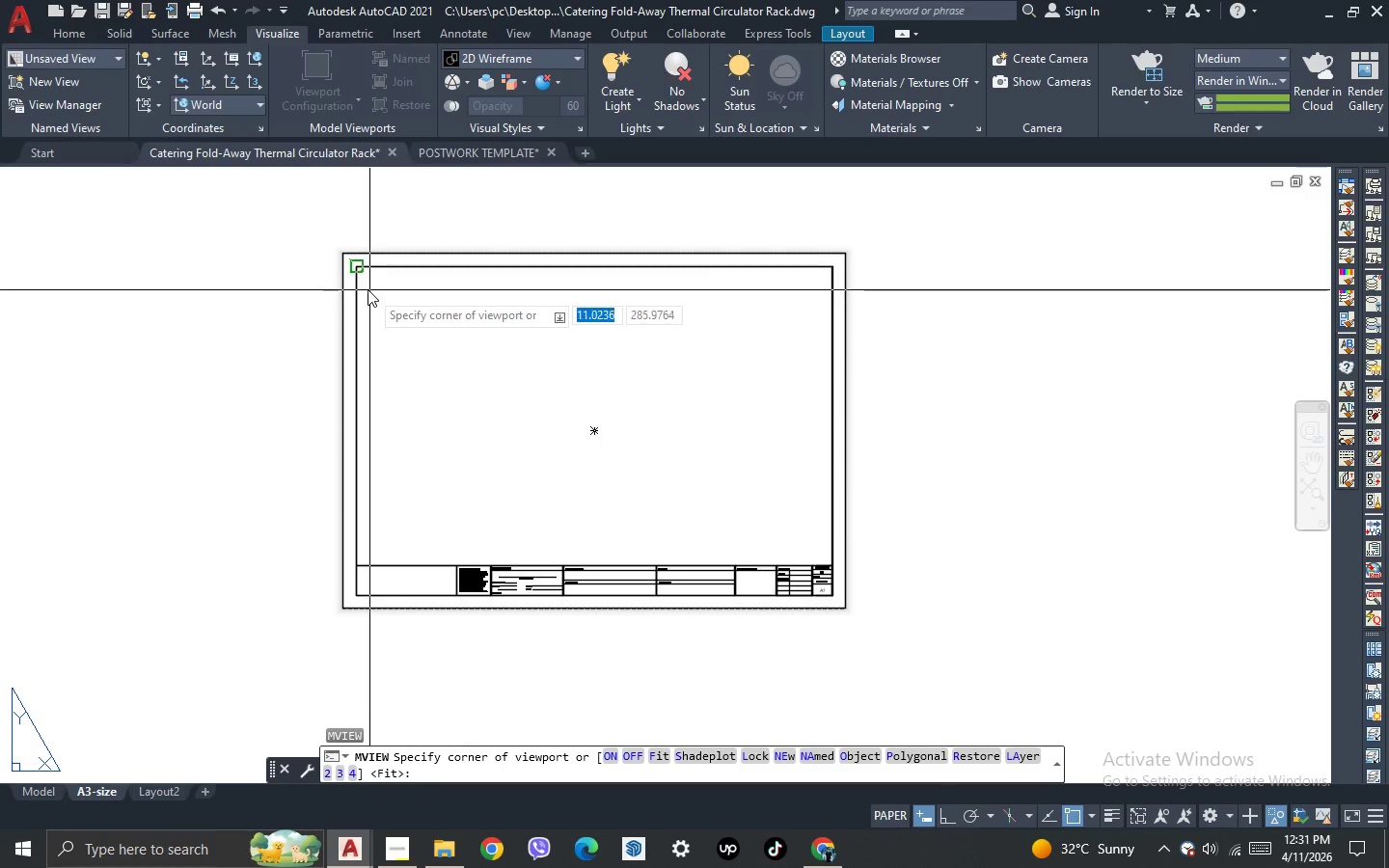 
left_click_drag(start_coordinate=[367, 286], to_coordinate=[370, 297])
 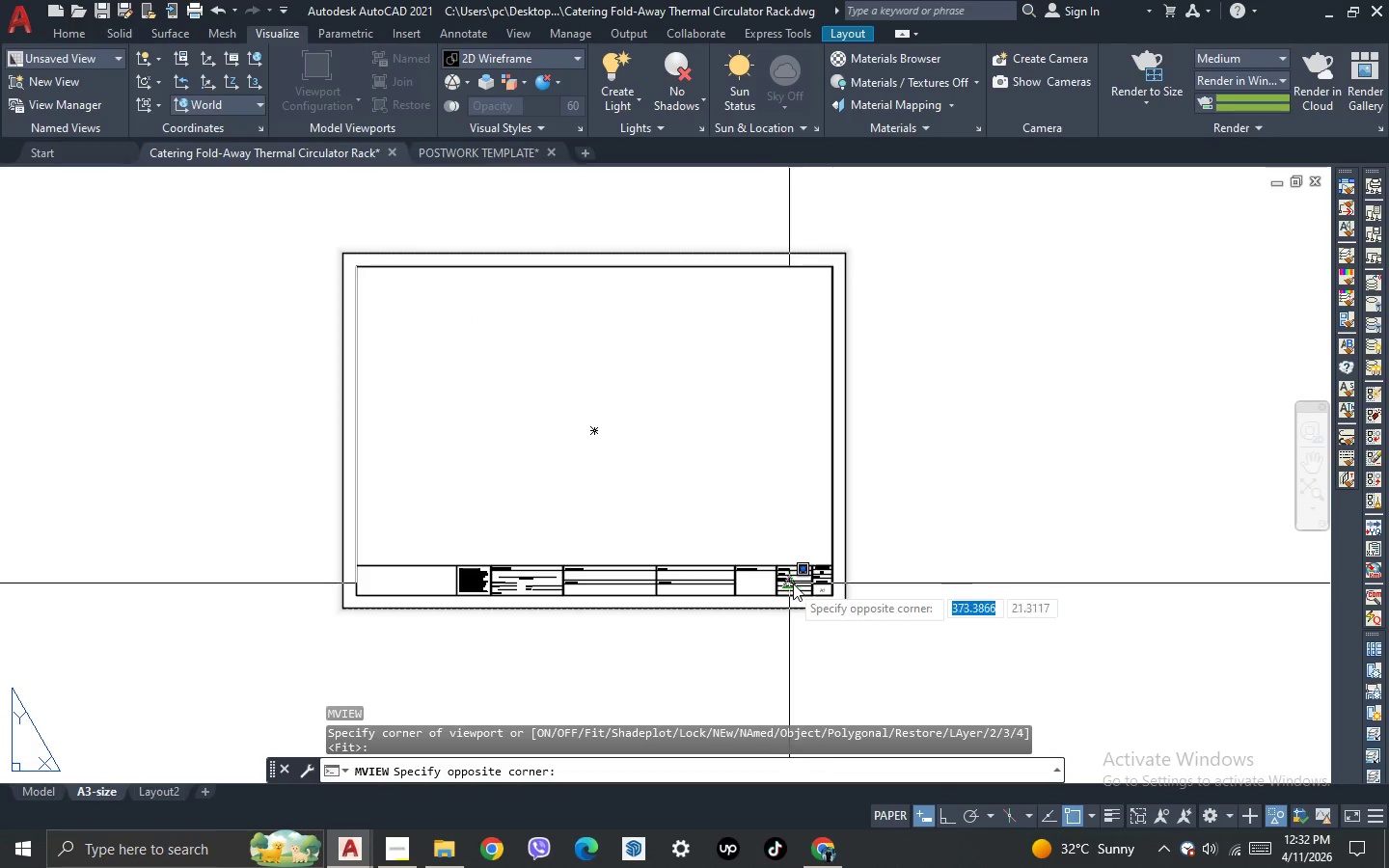 
scroll: coordinate [830, 583], scroll_direction: up, amount: 2.0
 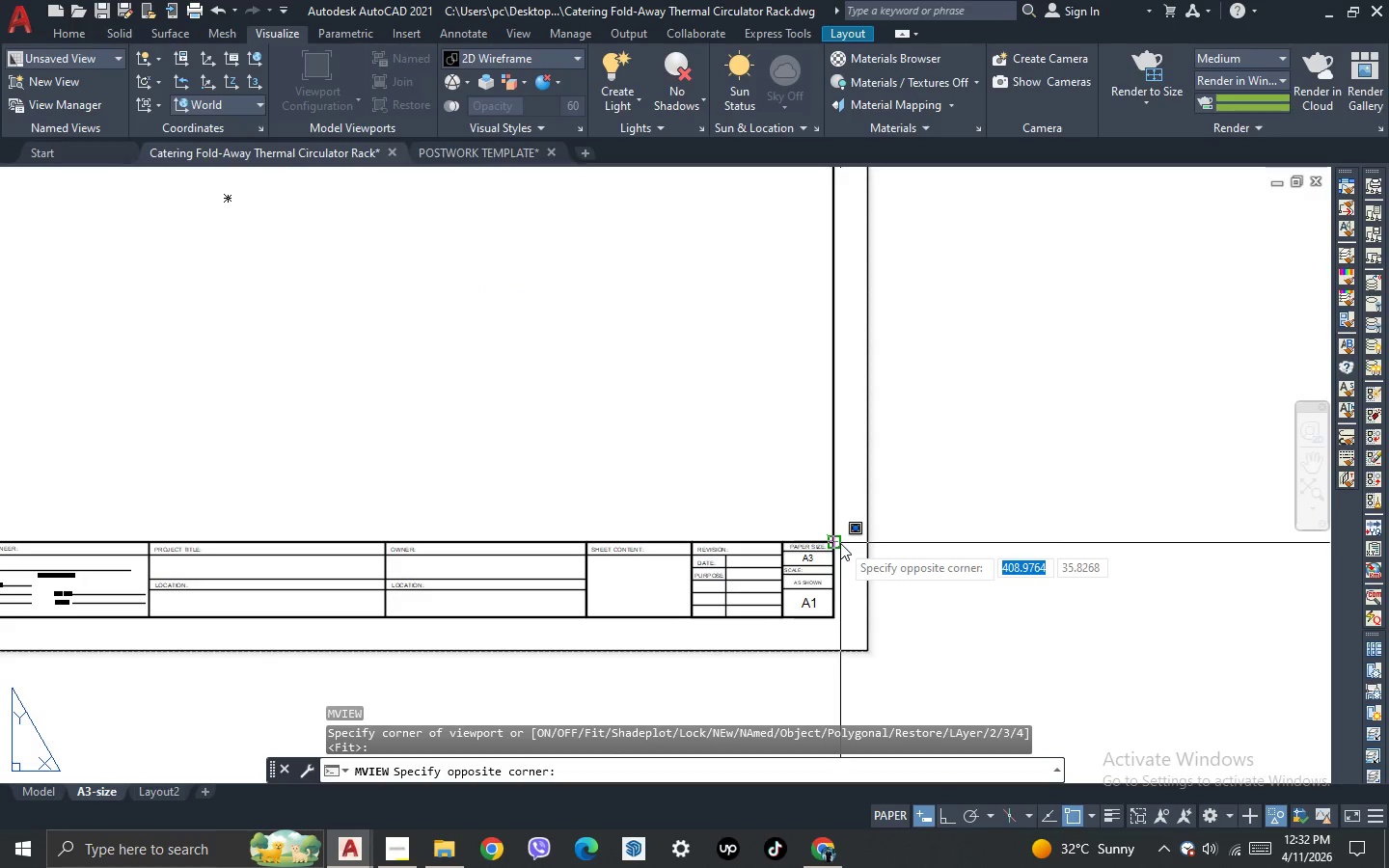 
left_click([840, 543])
 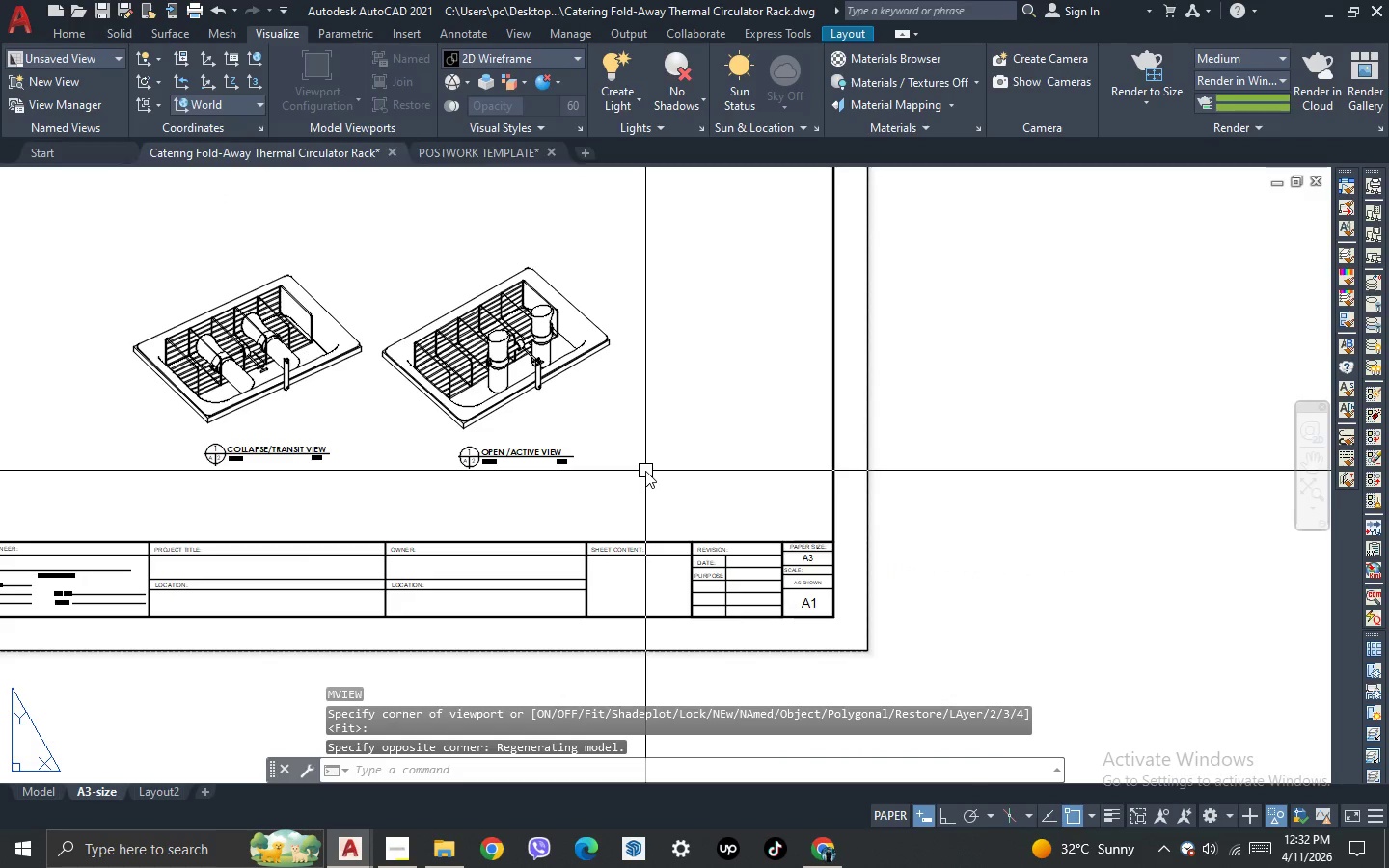 
scroll: coordinate [266, 328], scroll_direction: up, amount: 3.0
 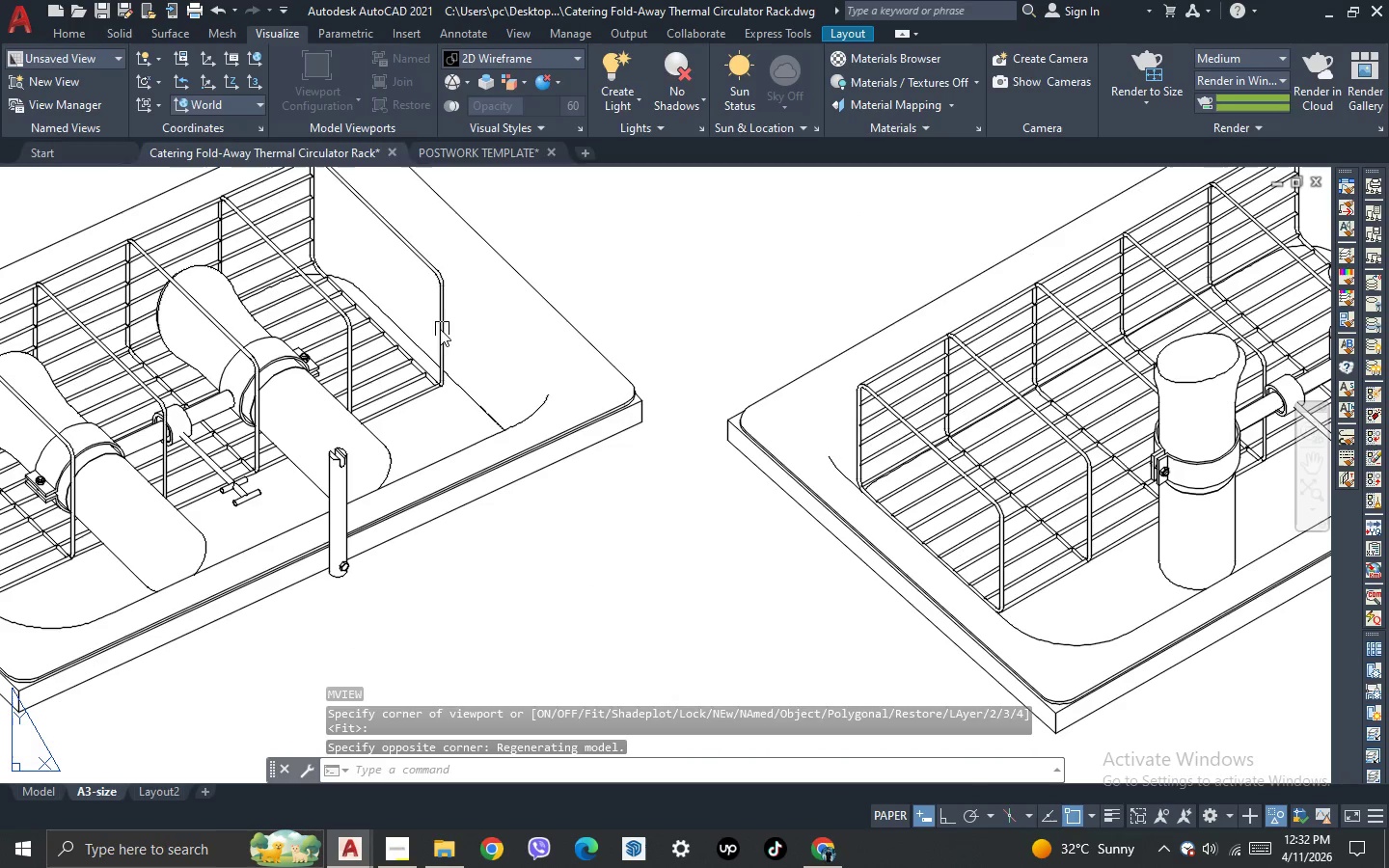 
scroll: coordinate [495, 368], scroll_direction: down, amount: 4.0
 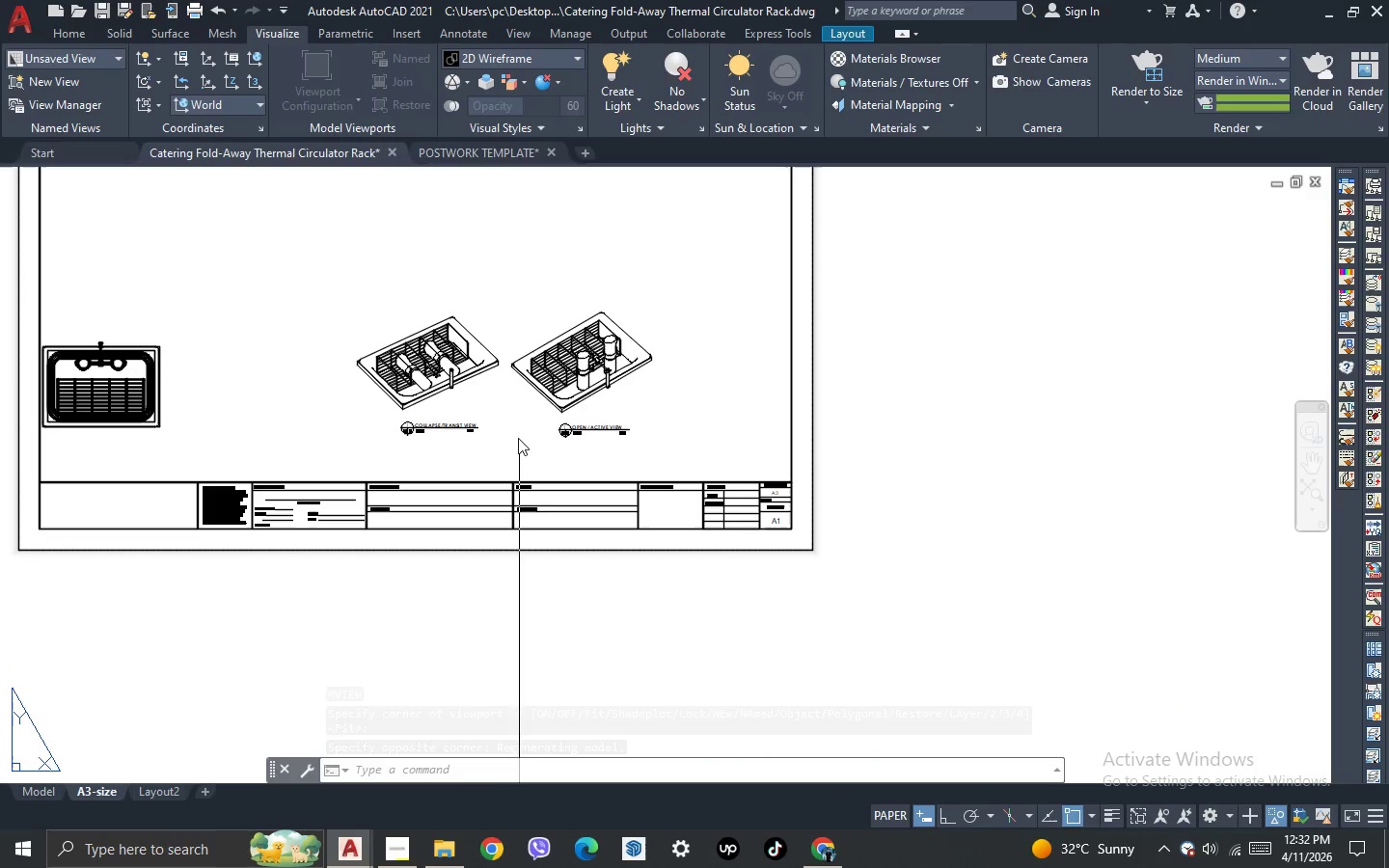 
double_click([518, 437])
 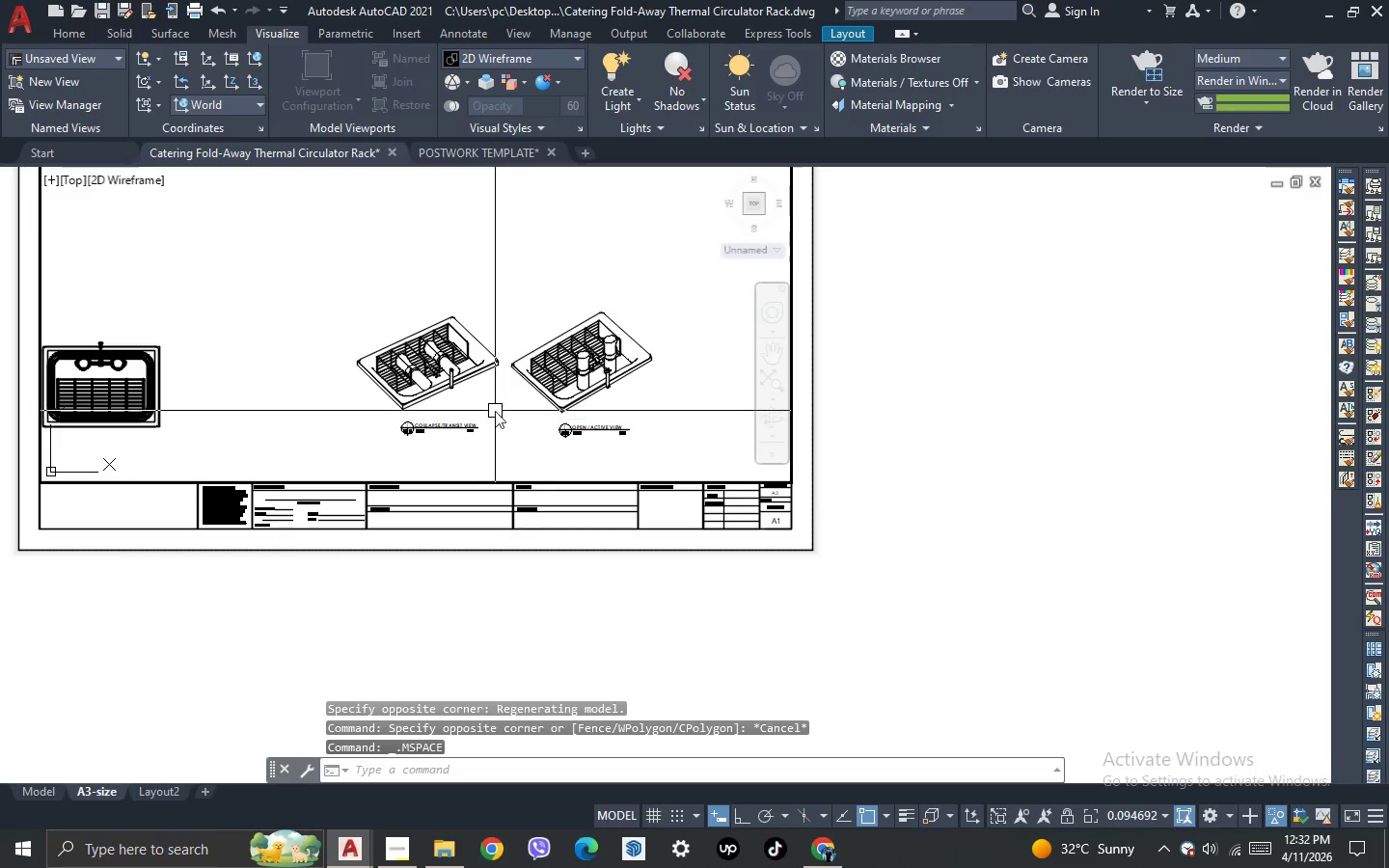 
scroll: coordinate [493, 409], scroll_direction: up, amount: 1.0
 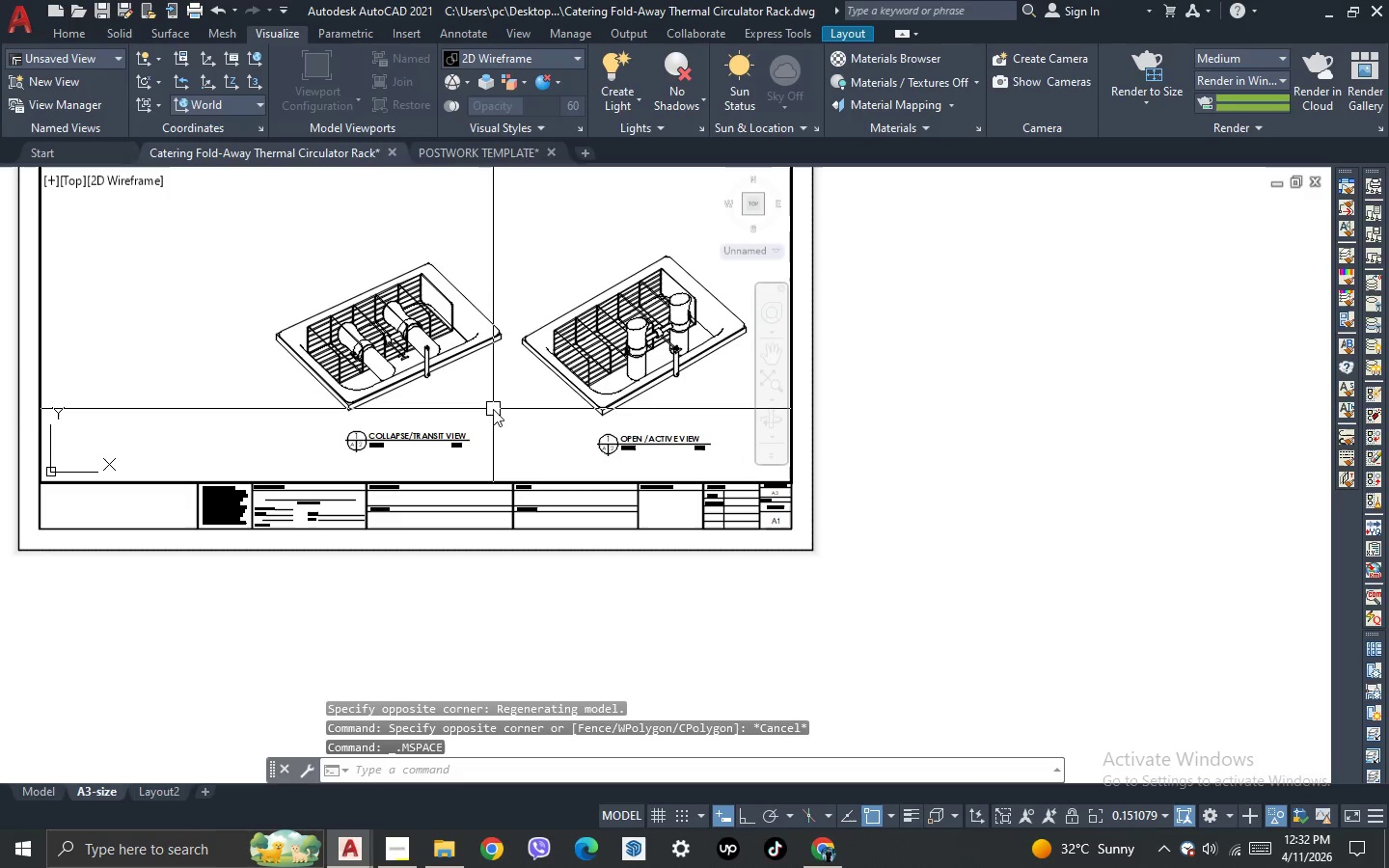 
key(Z)
 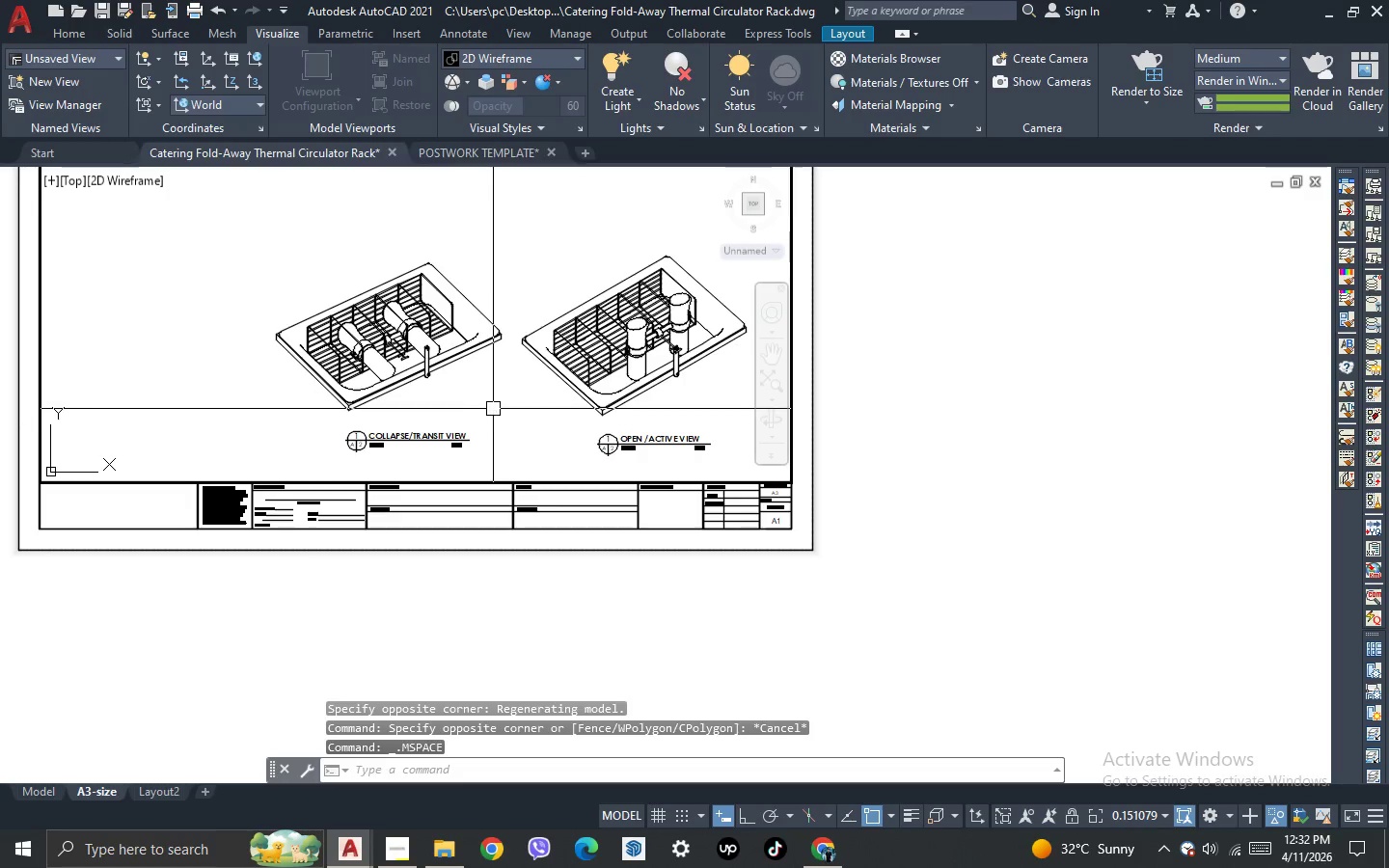 
key(Space)
 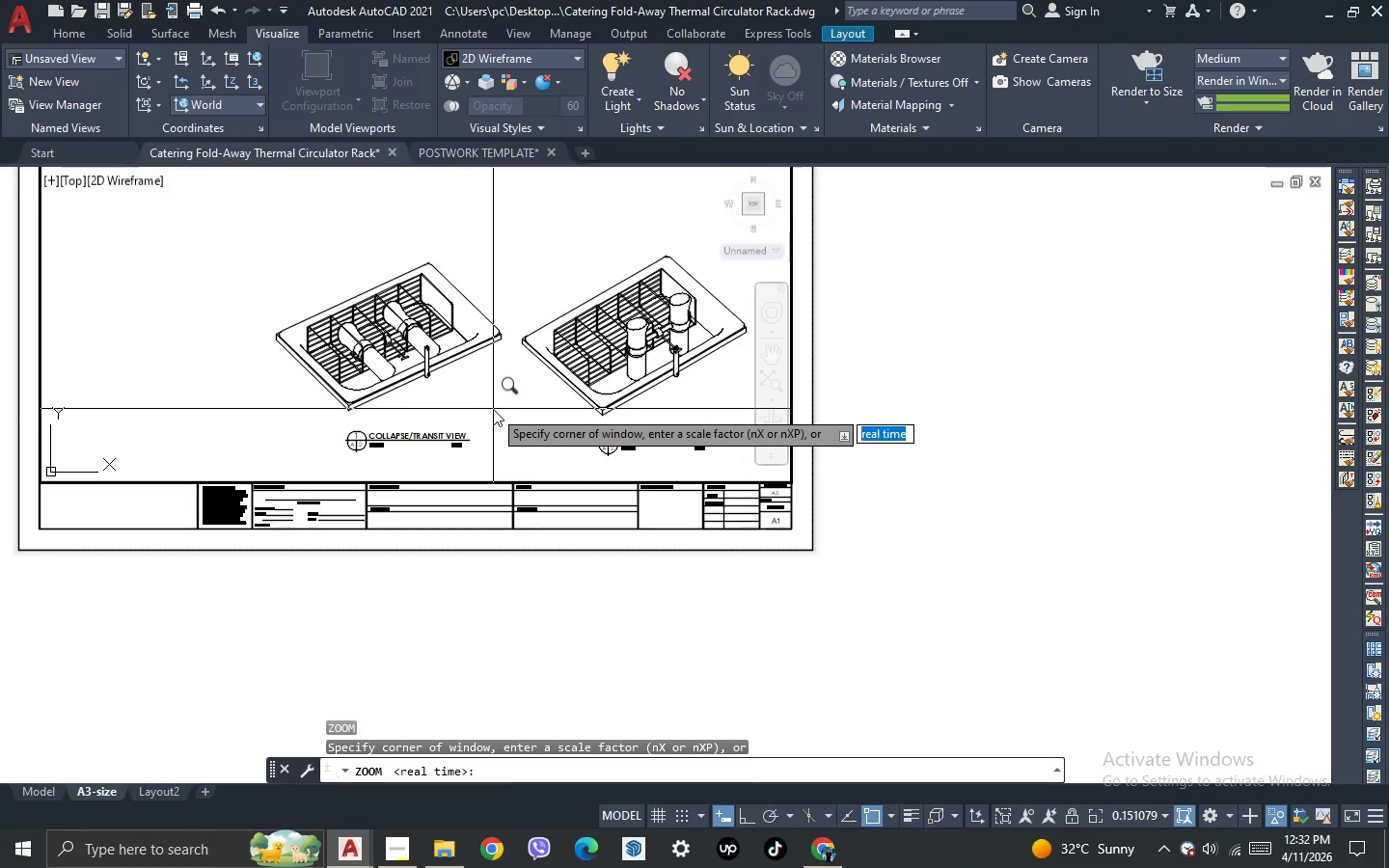 
key(W)
 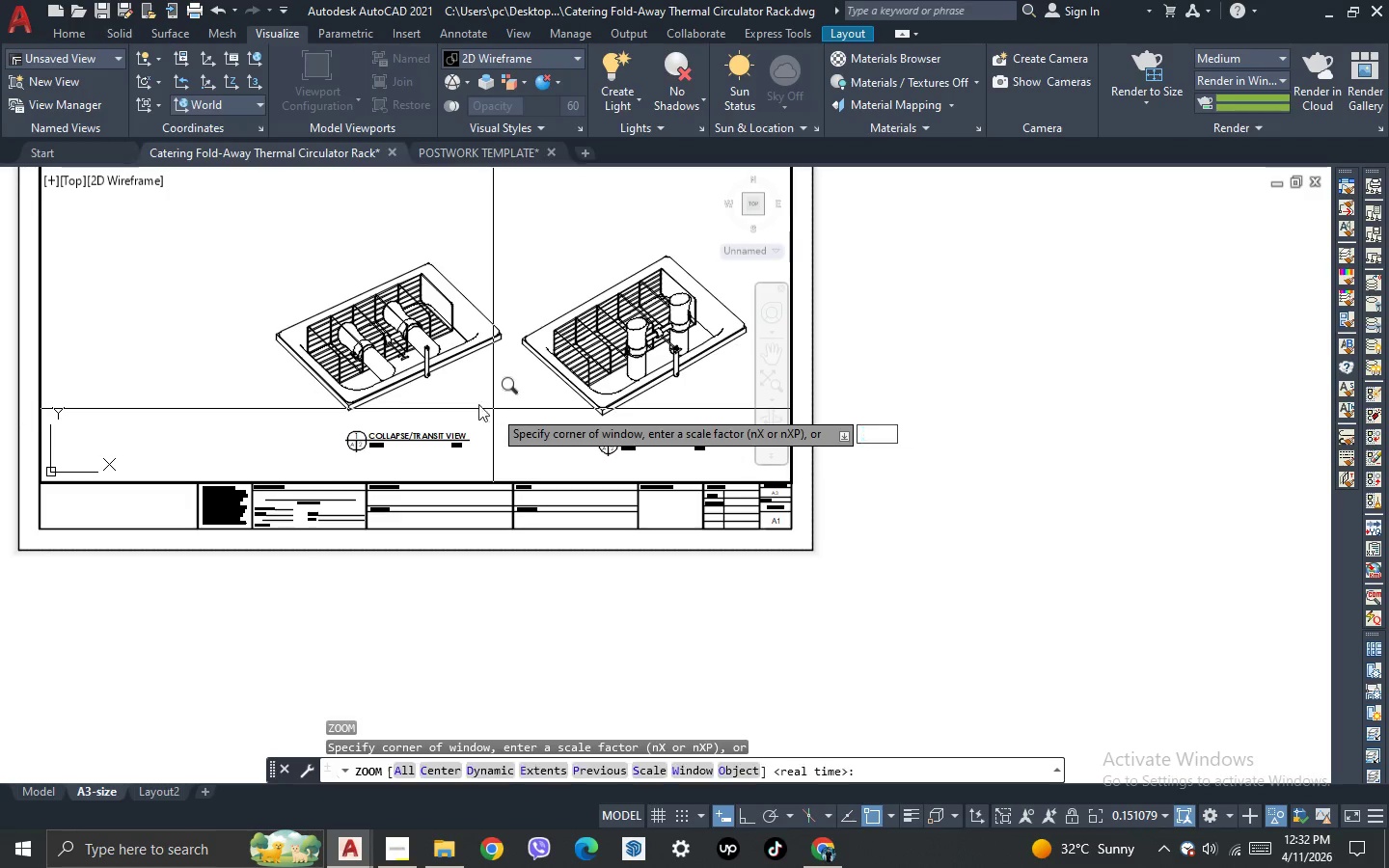 
key(Space)
 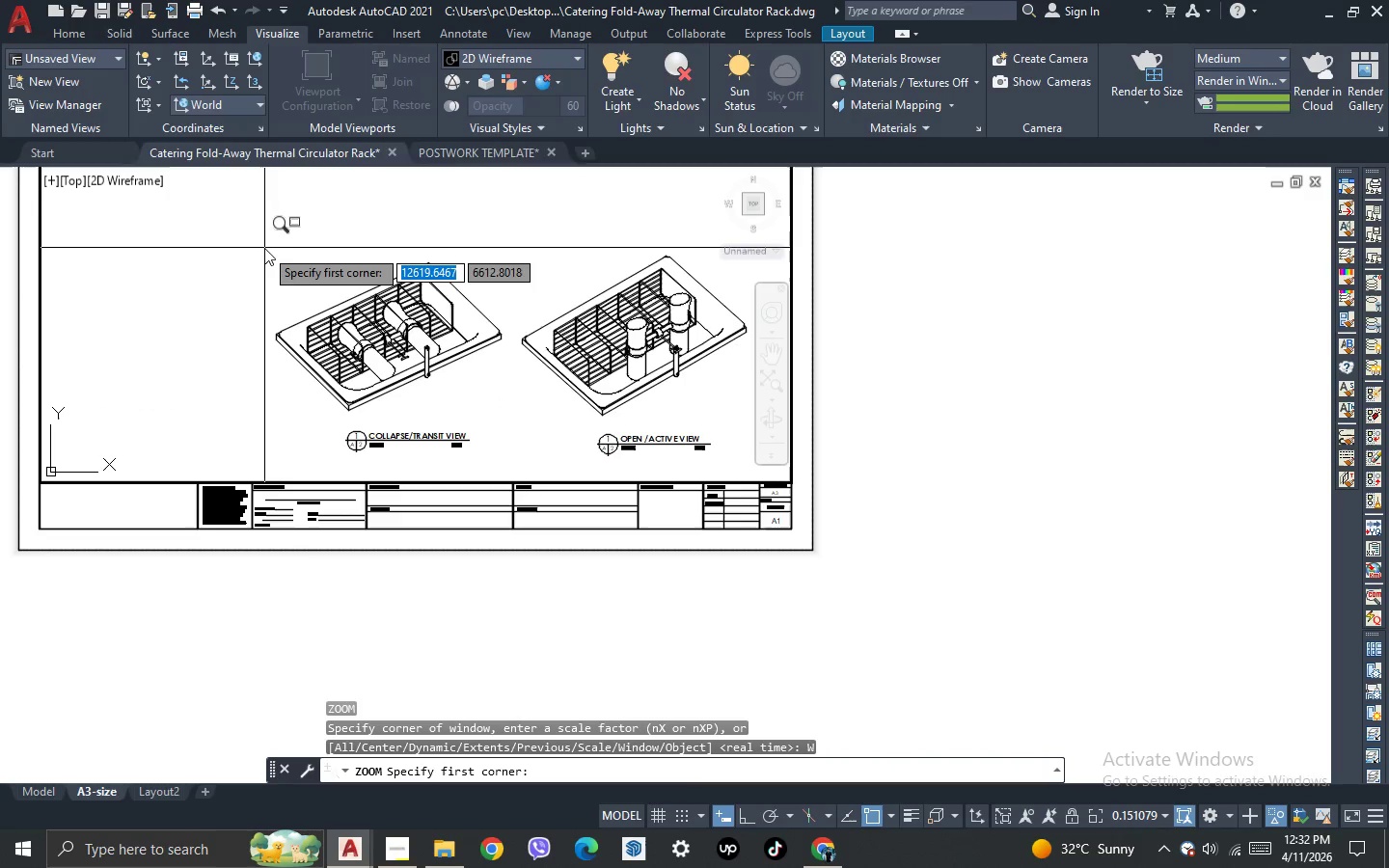 
left_click([264, 248])
 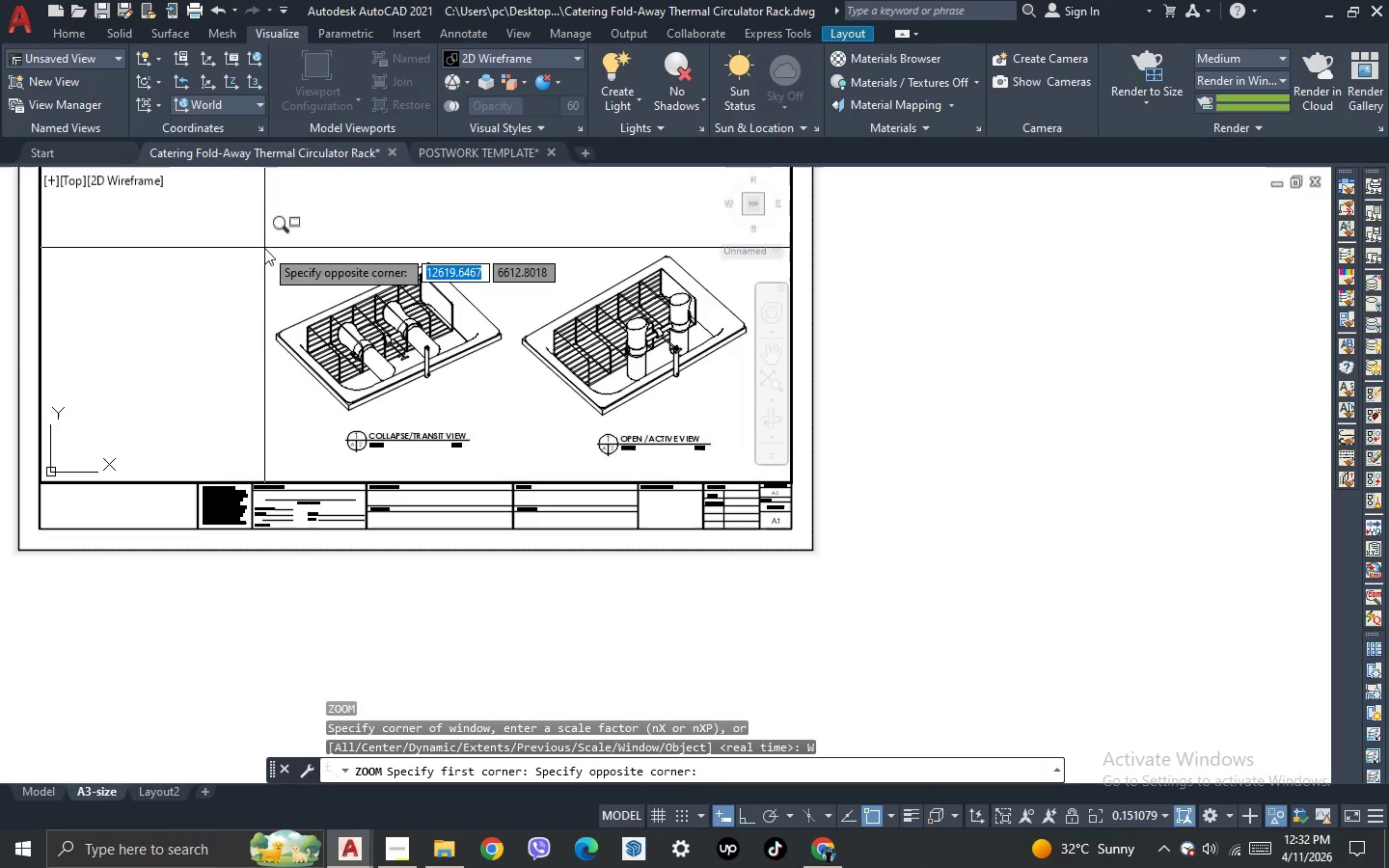 
scroll: coordinate [264, 248], scroll_direction: down, amount: 1.0
 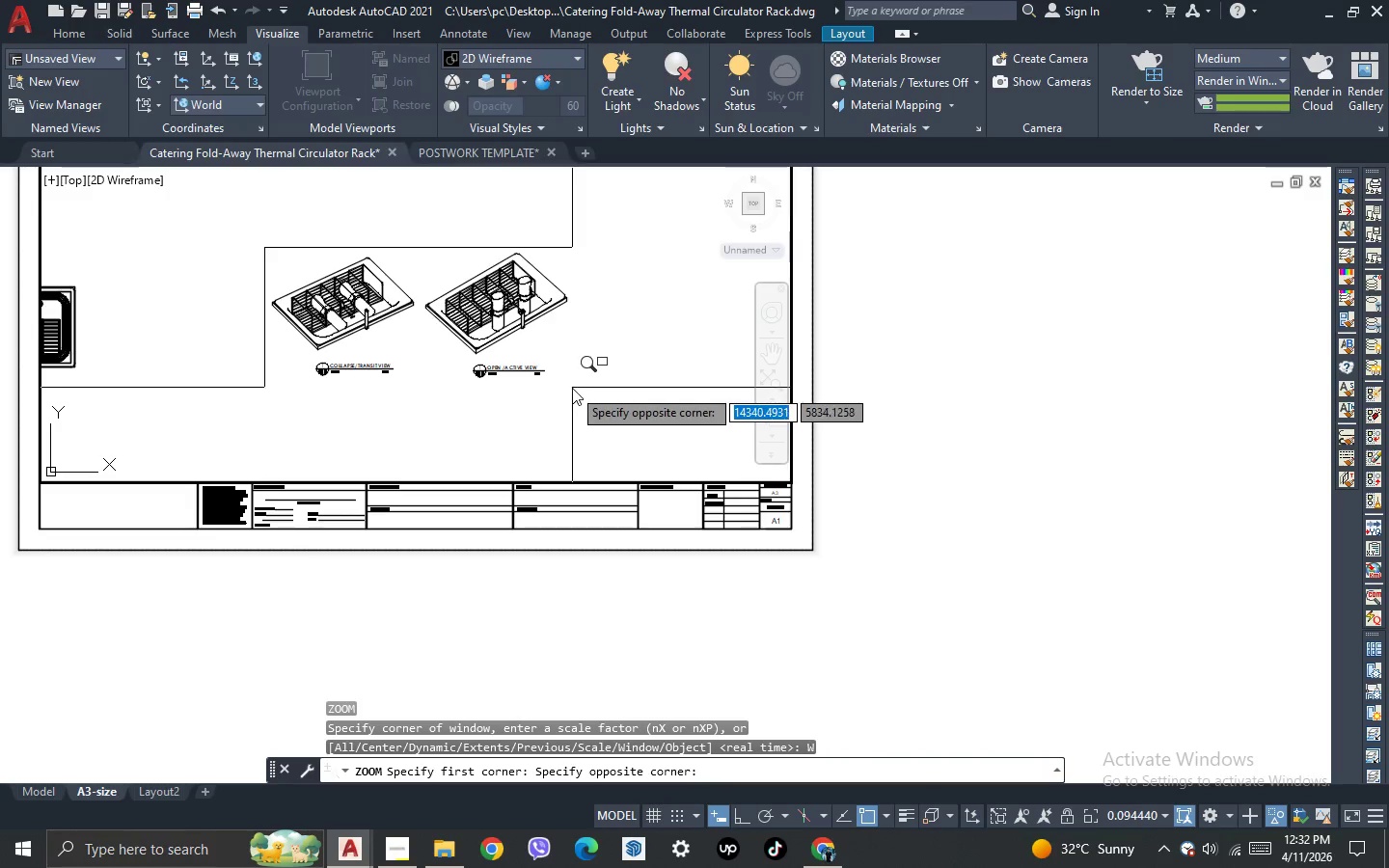 
left_click([572, 388])
 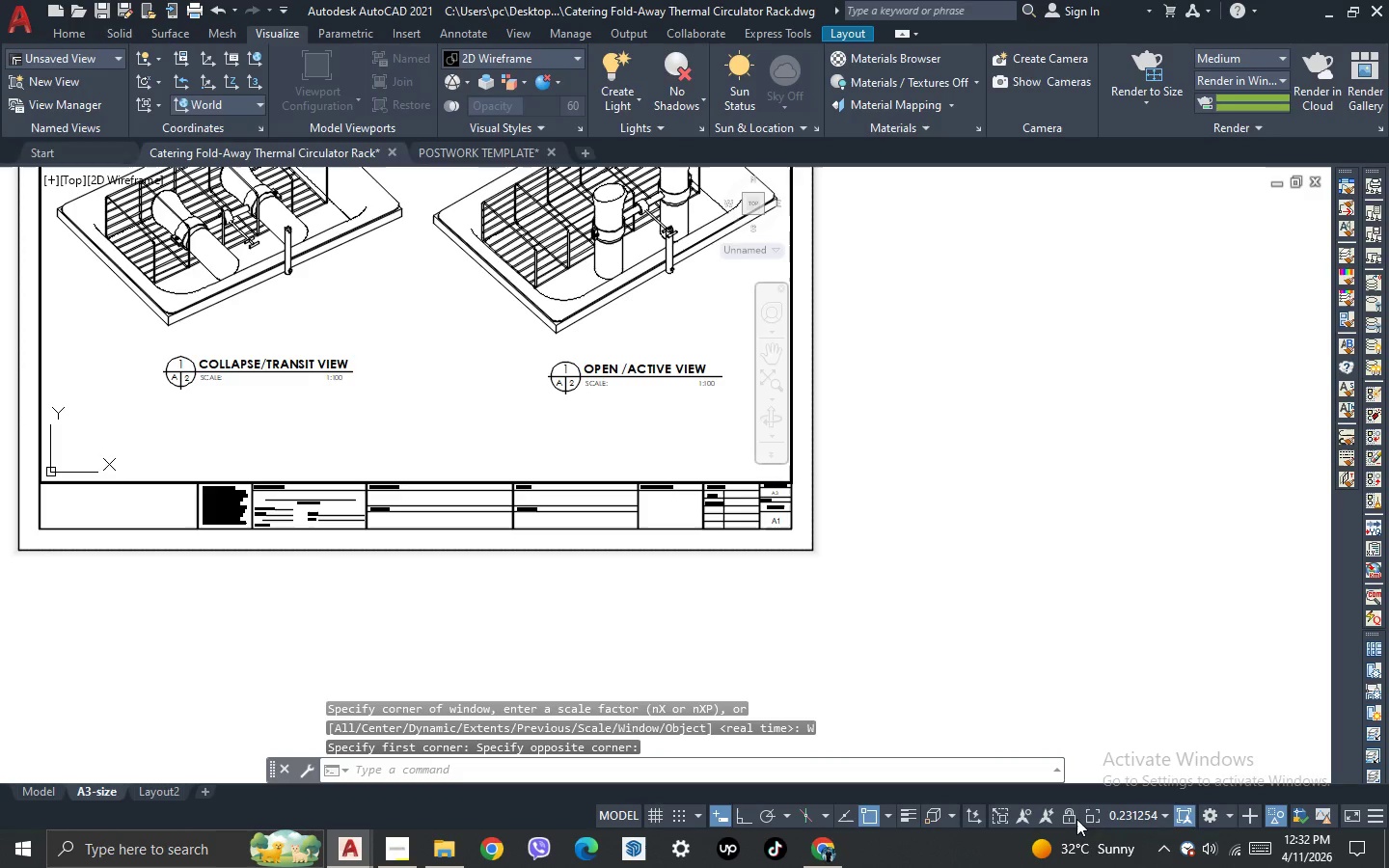 
double_click([1029, 711])
 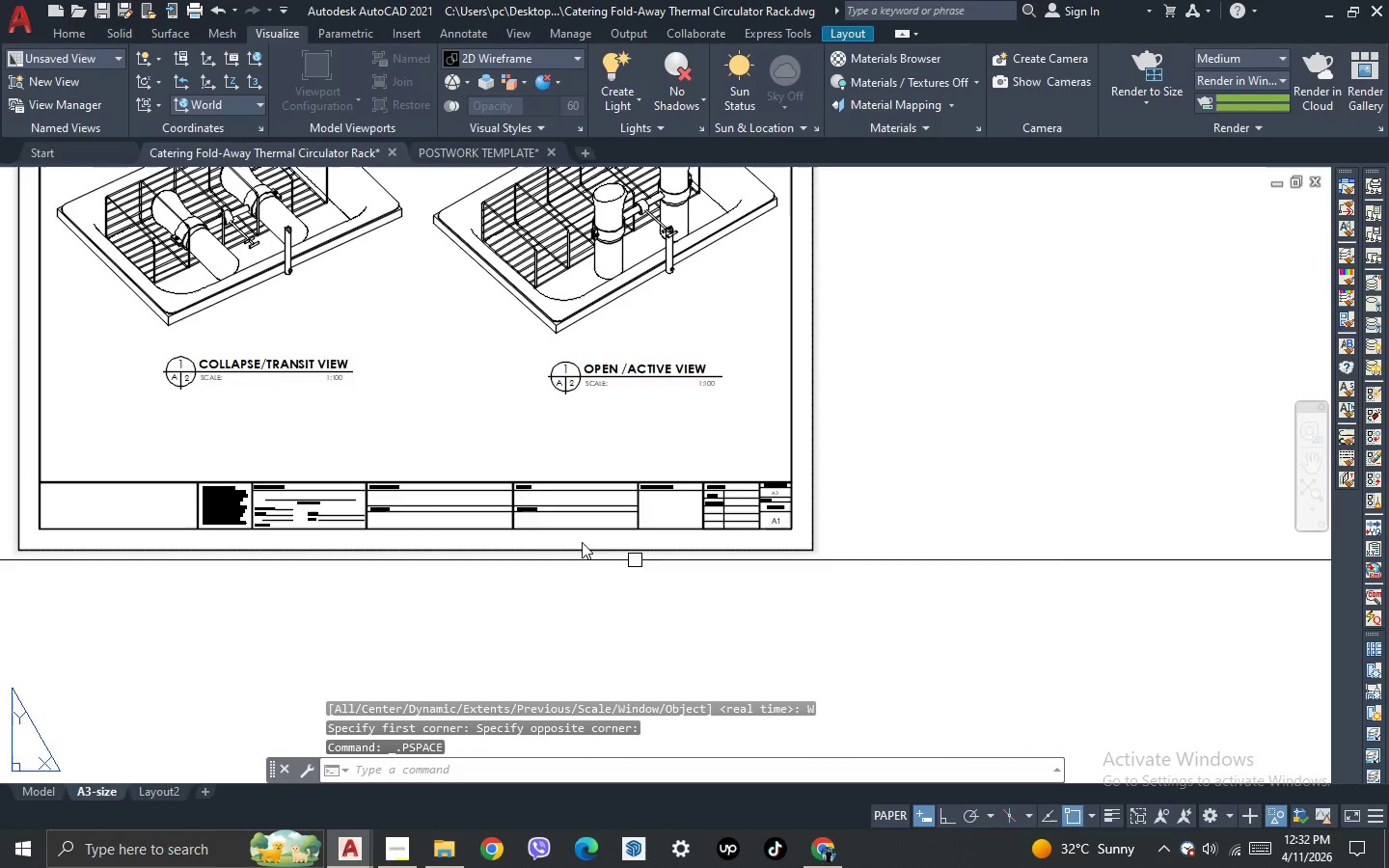 
scroll: coordinate [522, 516], scroll_direction: down, amount: 2.0
 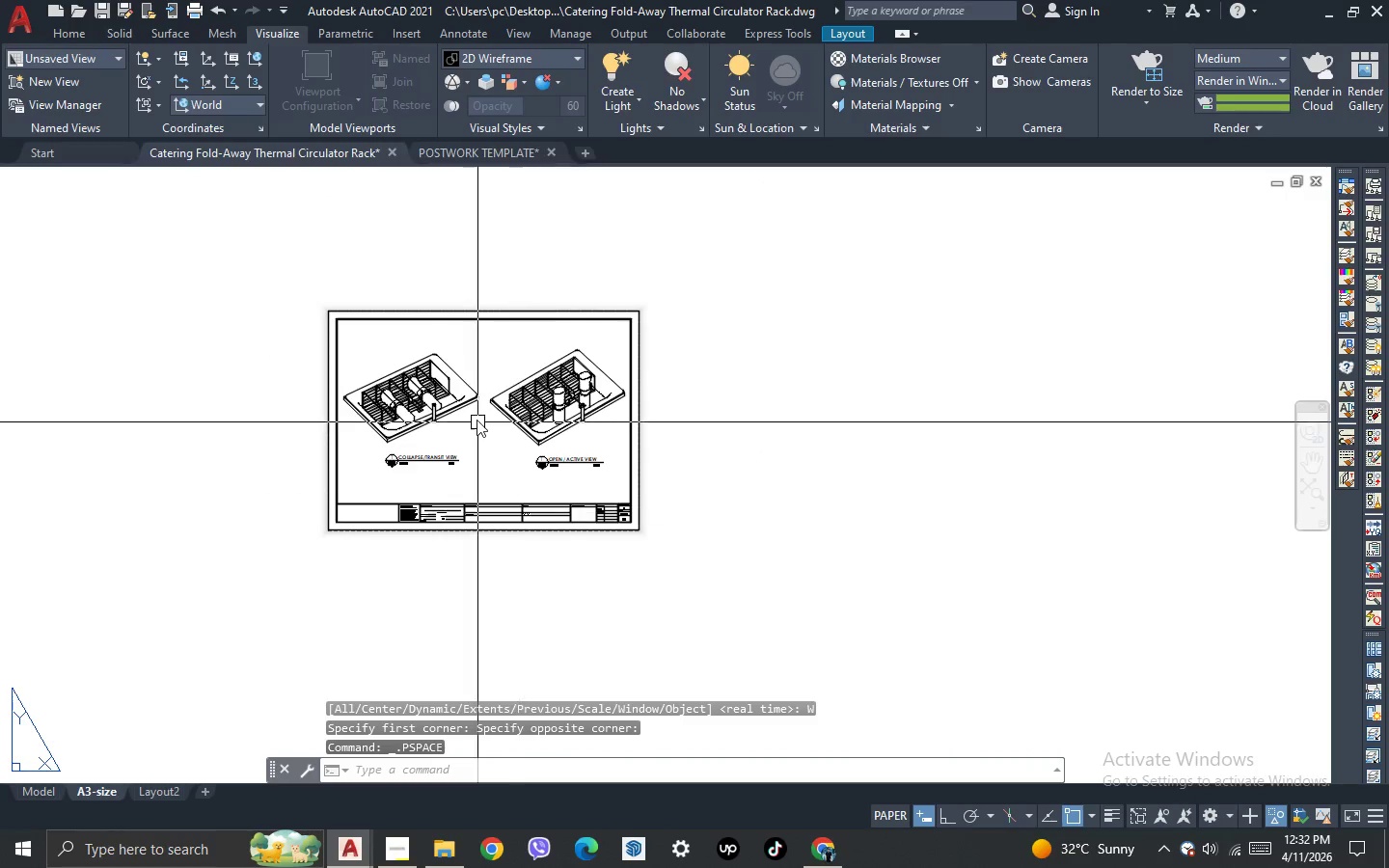 
scroll: coordinate [266, 319], scroll_direction: up, amount: 4.0
 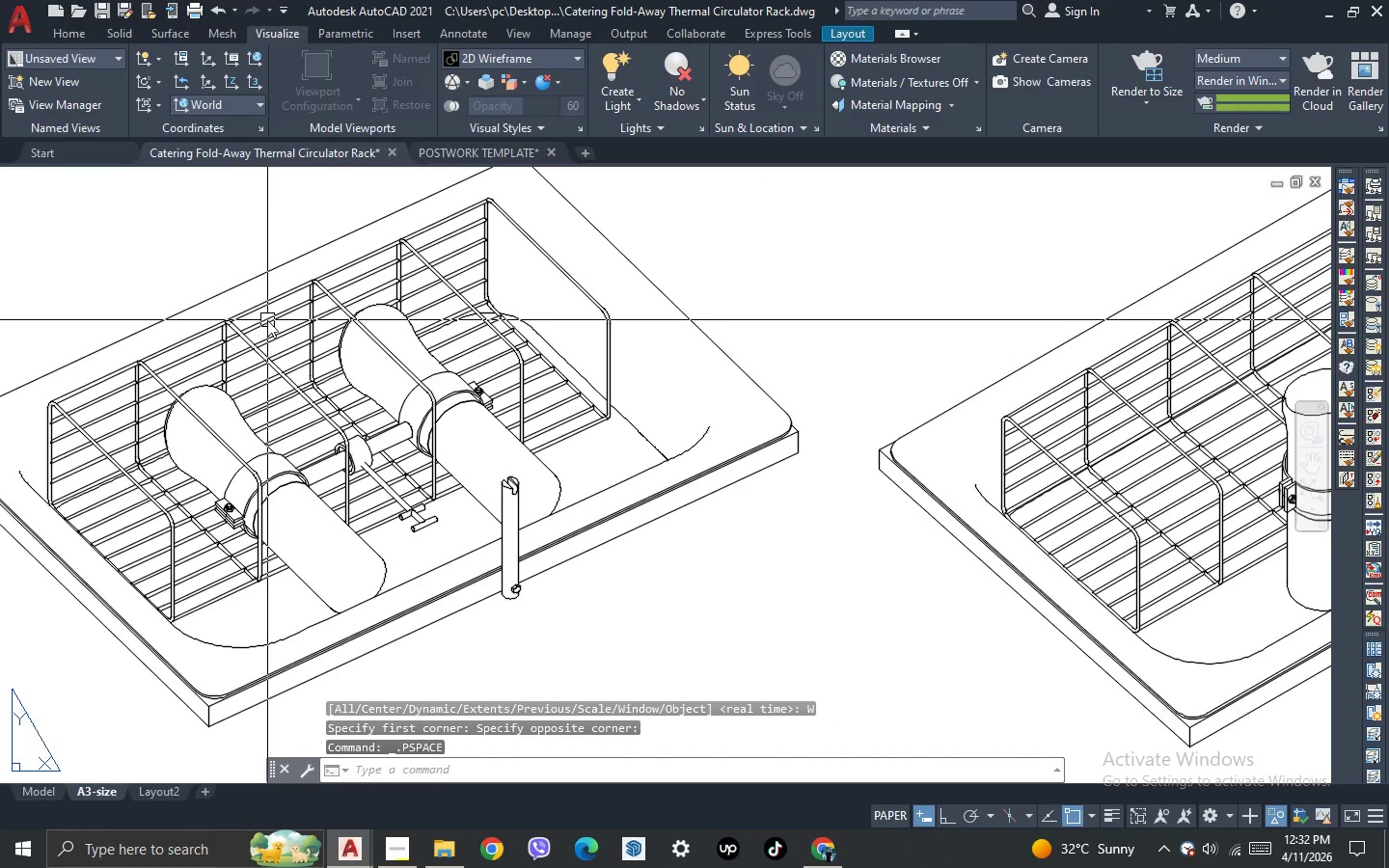 
scroll: coordinate [267, 320], scroll_direction: down, amount: 1.0
 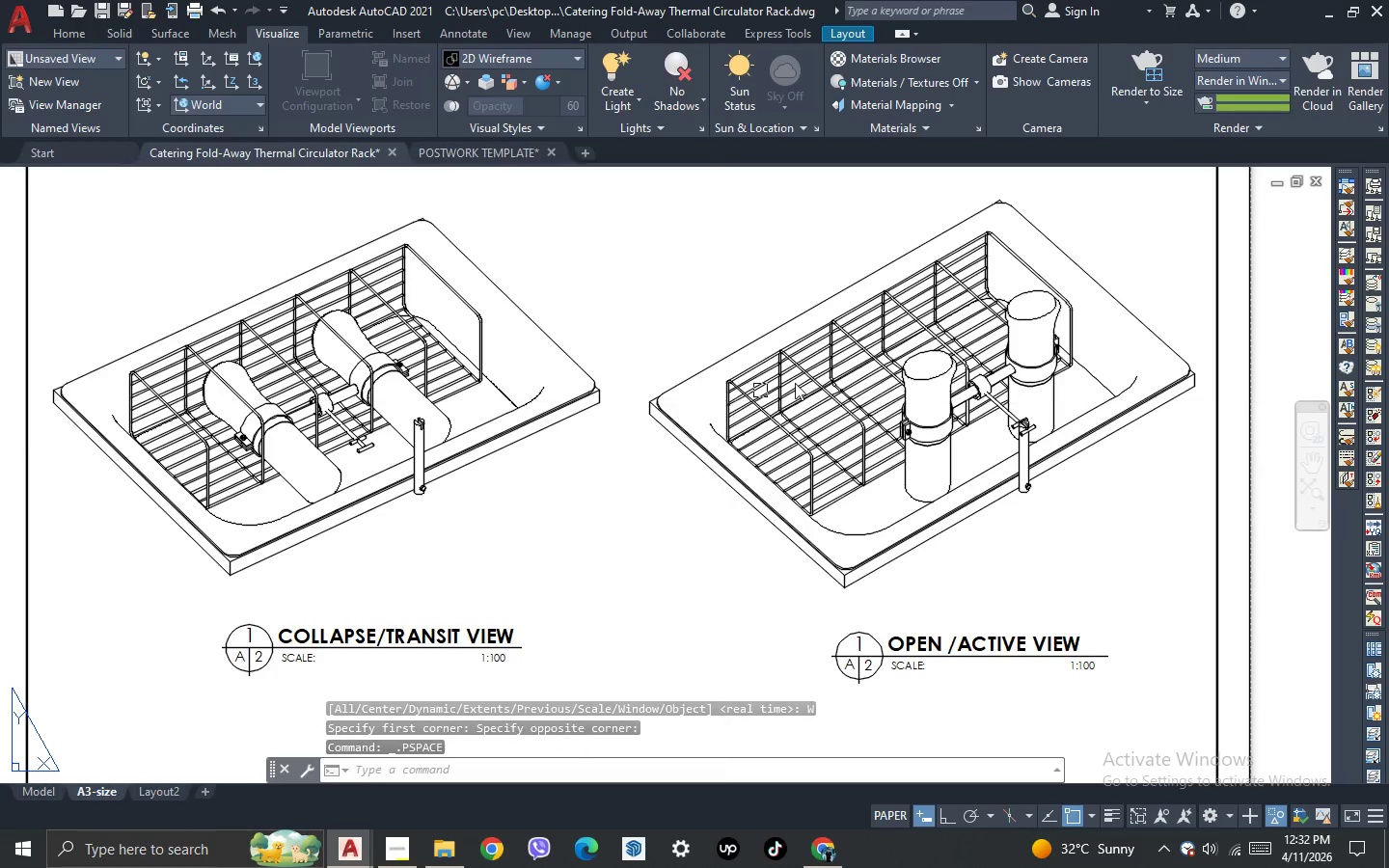 
scroll: coordinate [979, 393], scroll_direction: up, amount: 2.0
 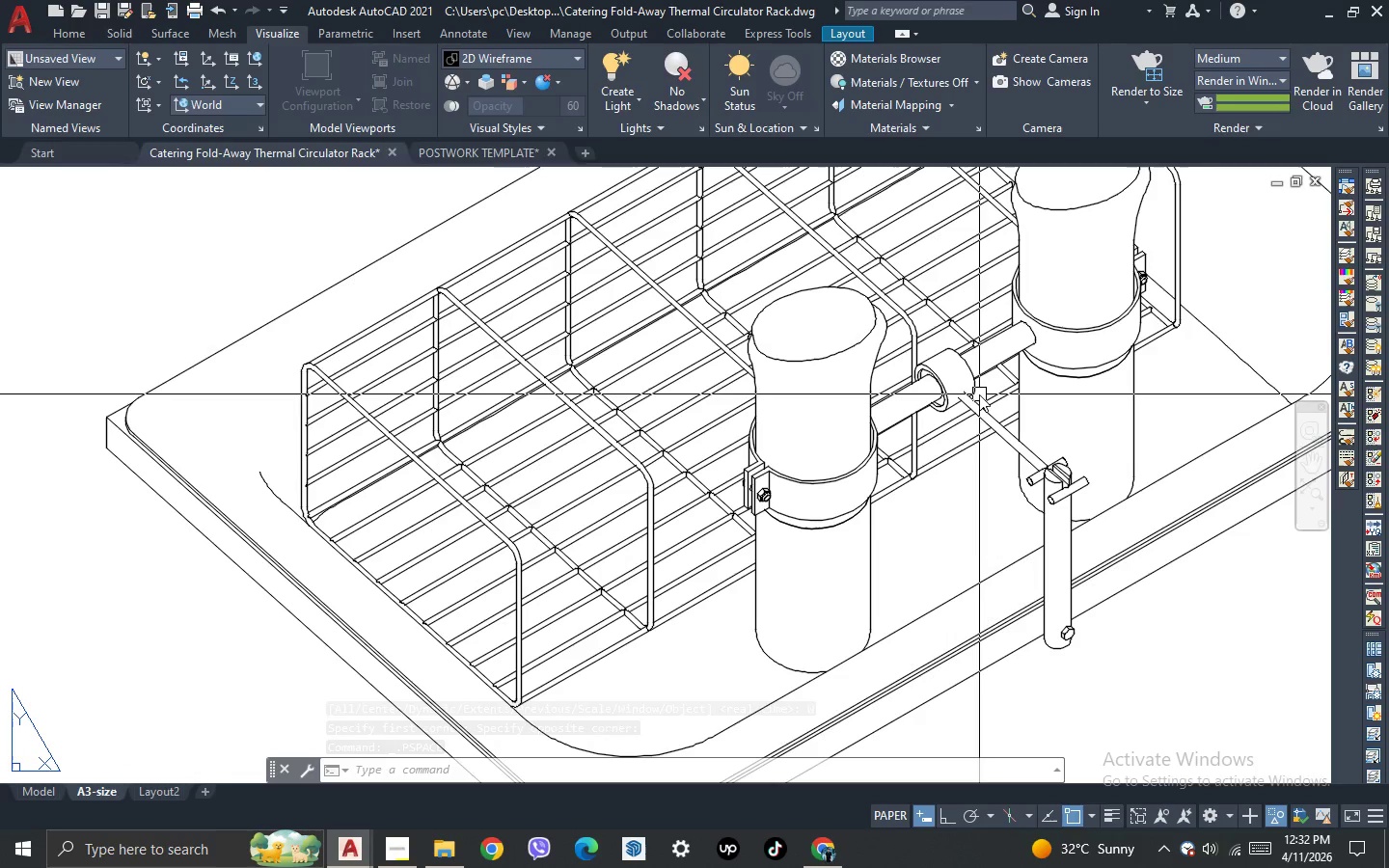 
scroll: coordinate [795, 401], scroll_direction: down, amount: 3.0
 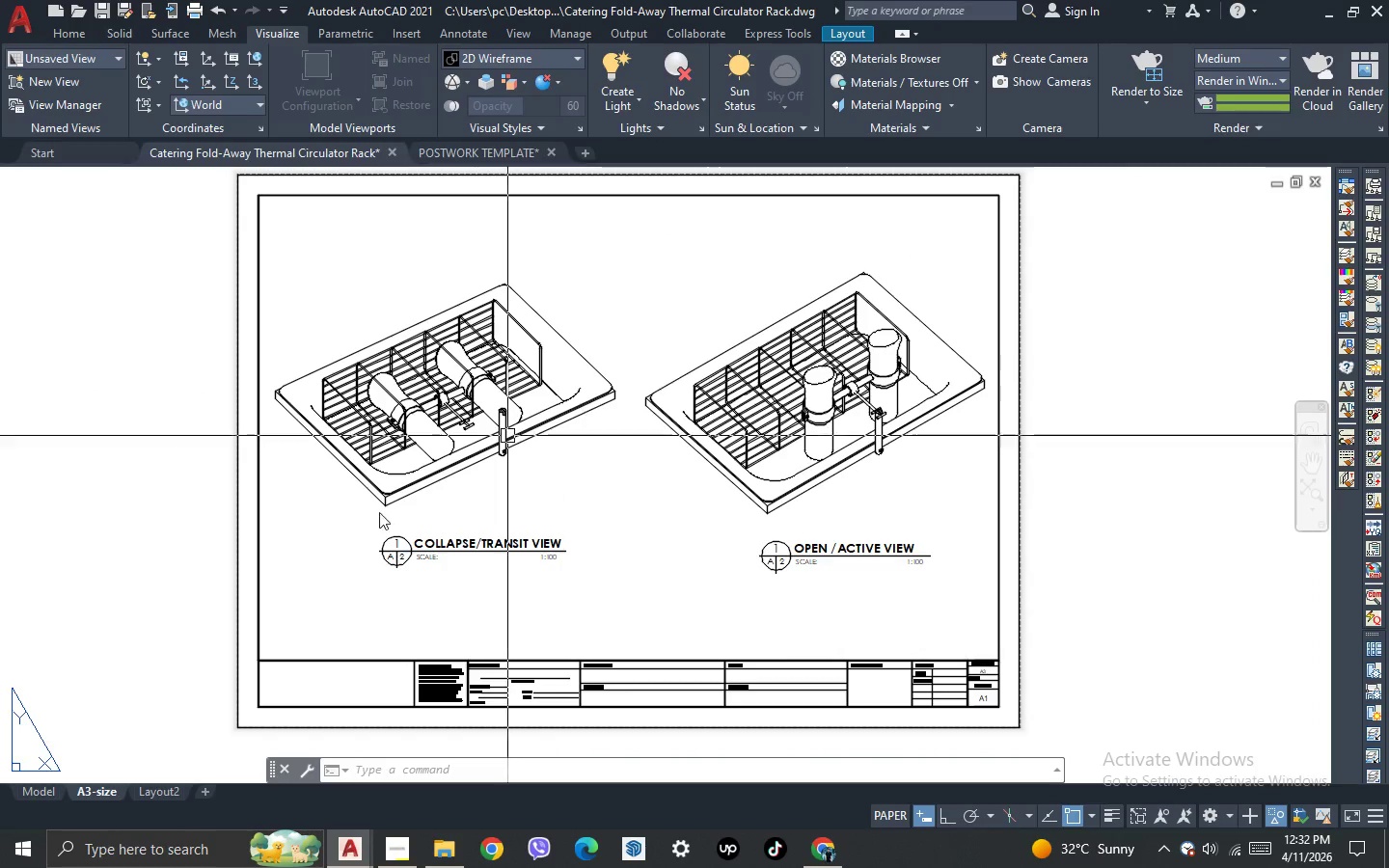 
left_click([45, 793])
 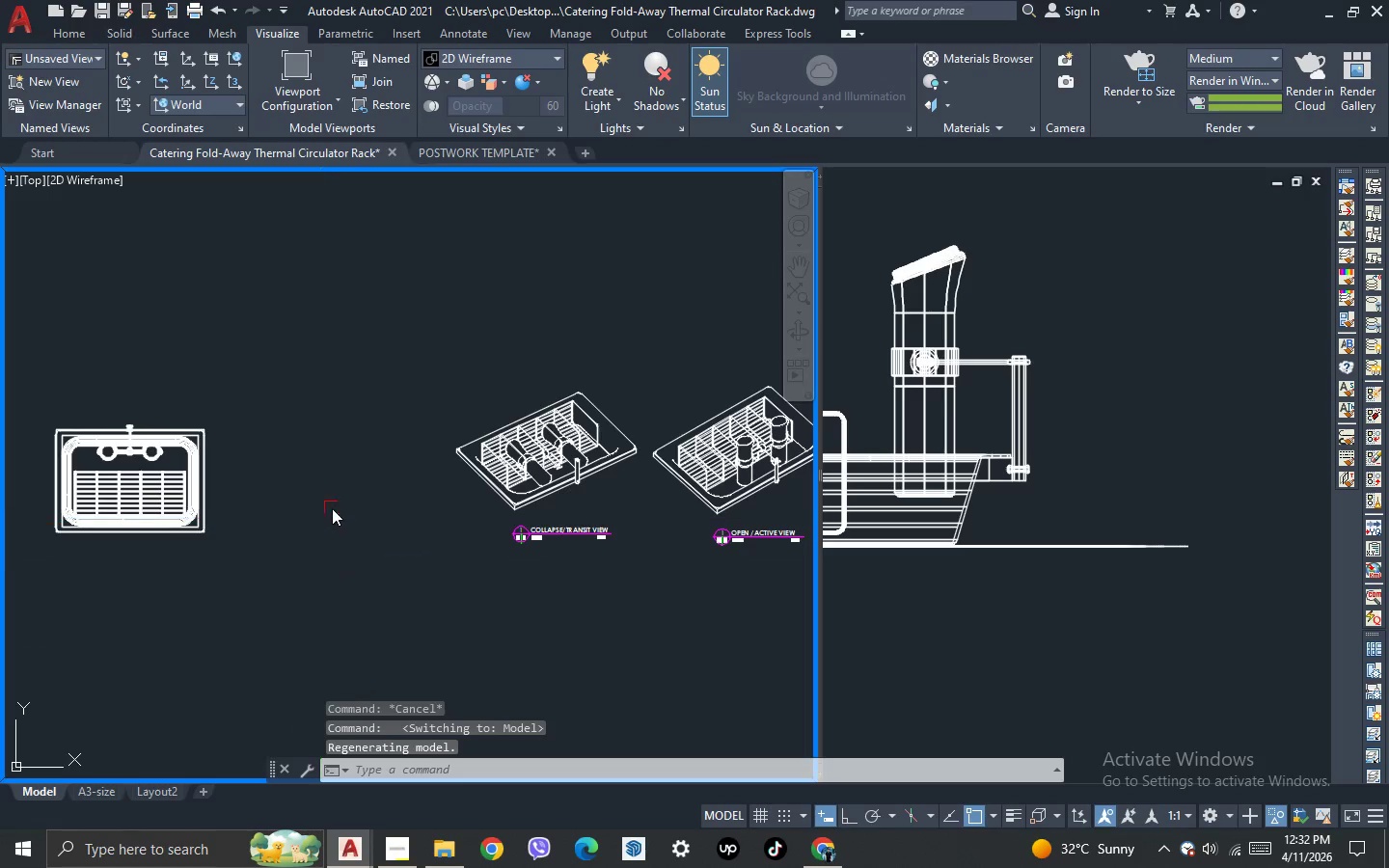 
left_click([1012, 306])
 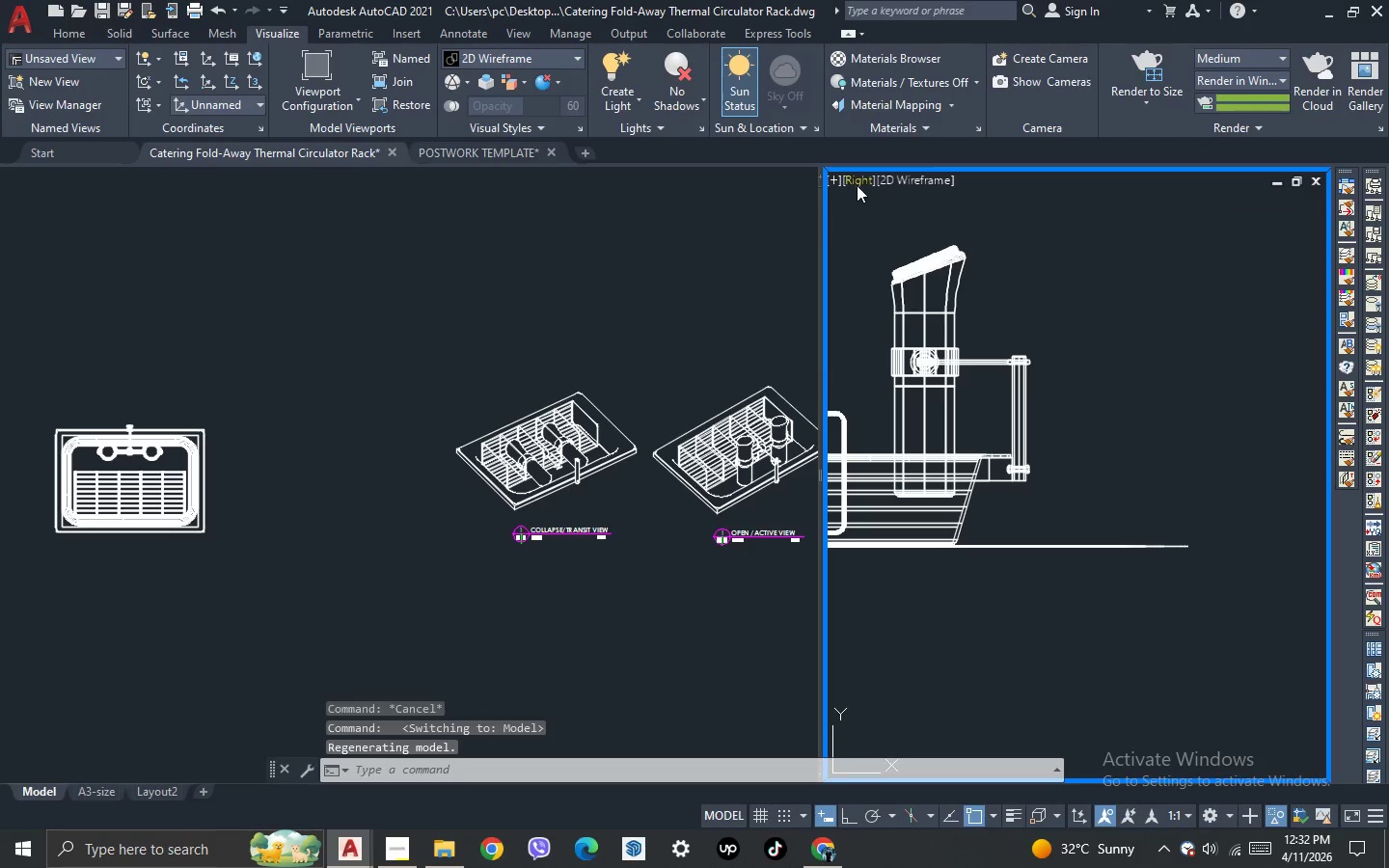 
left_click([855, 176])
 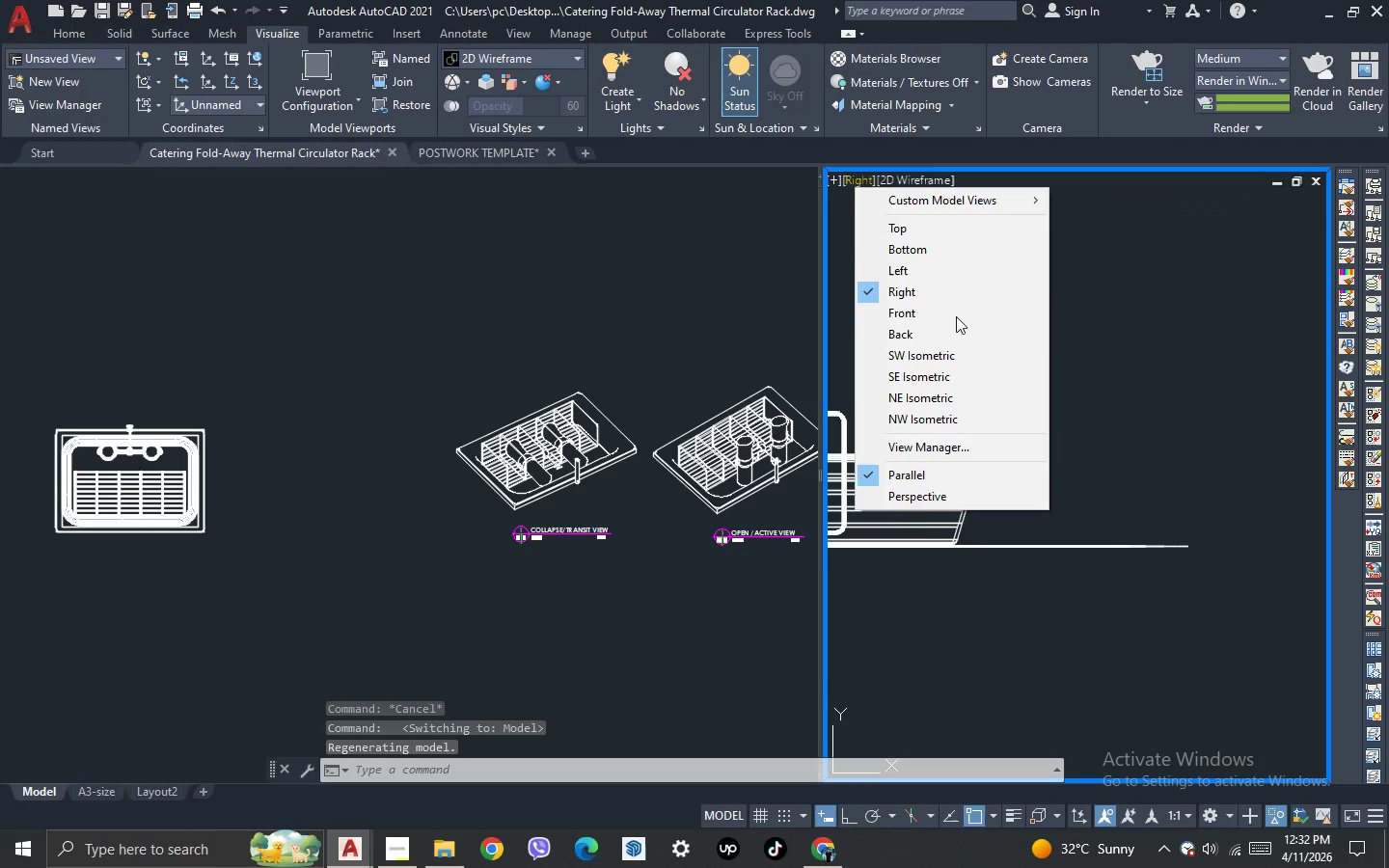 
key(Escape)
 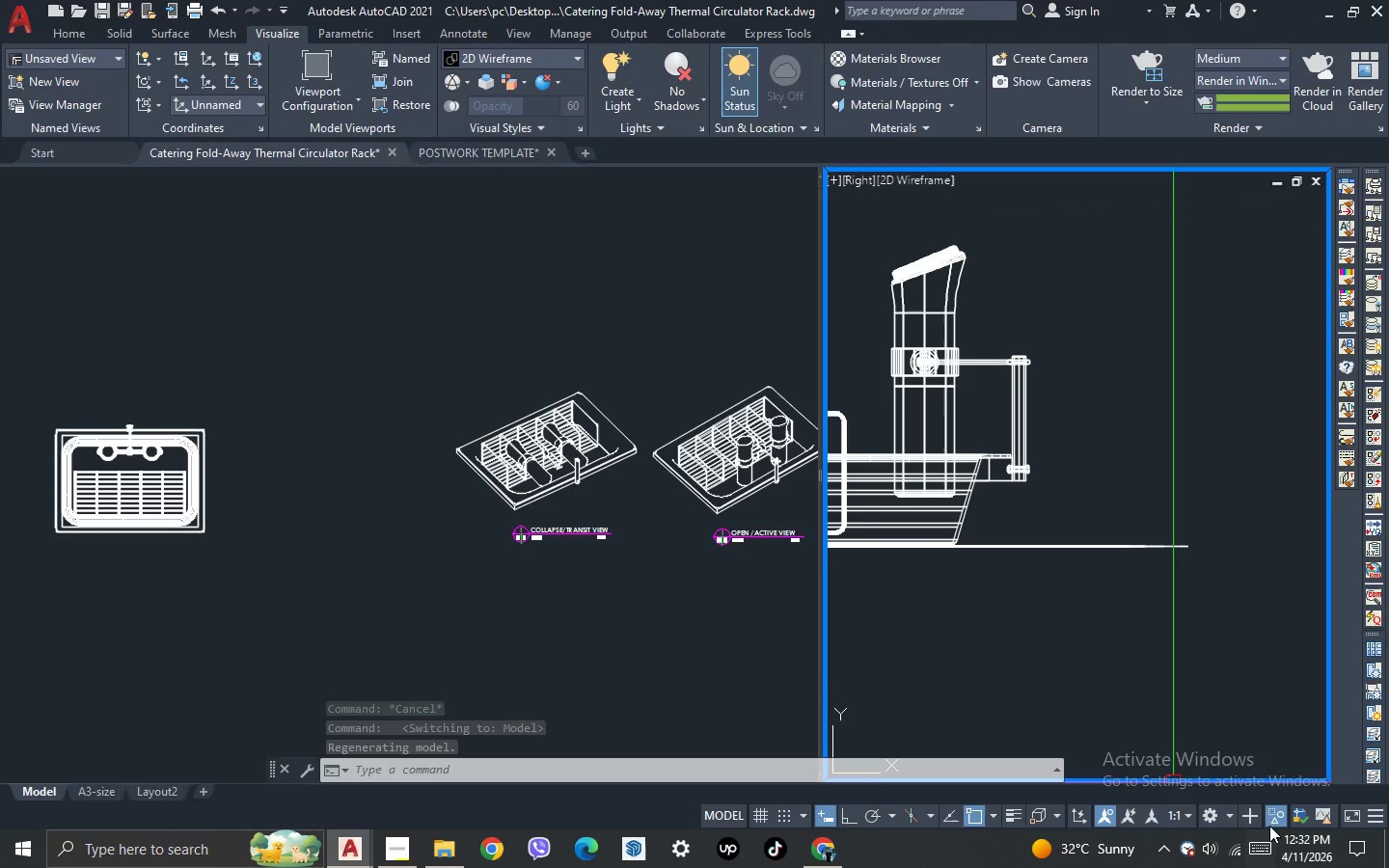 
left_click([1280, 815])
 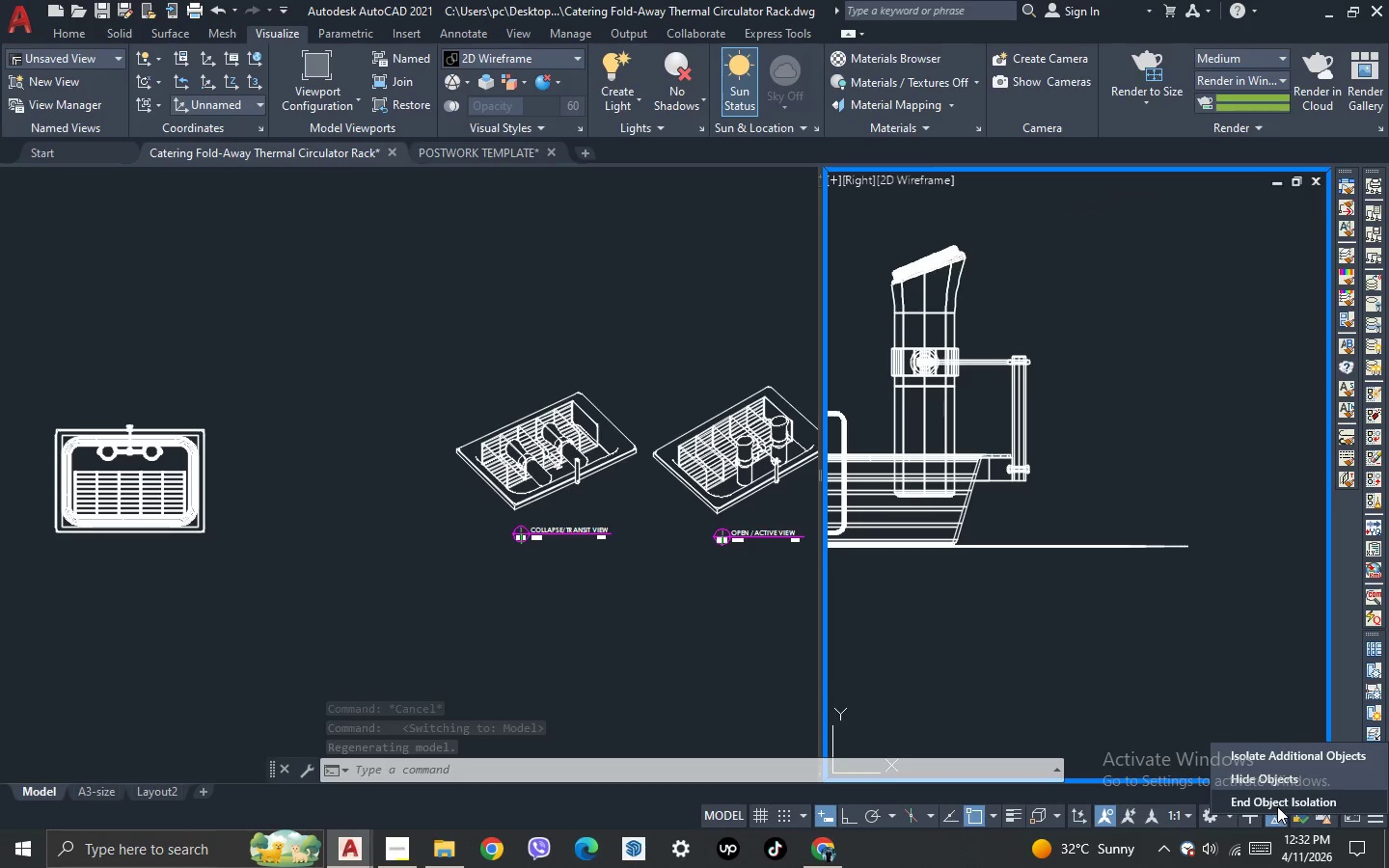 
left_click([1275, 804])
 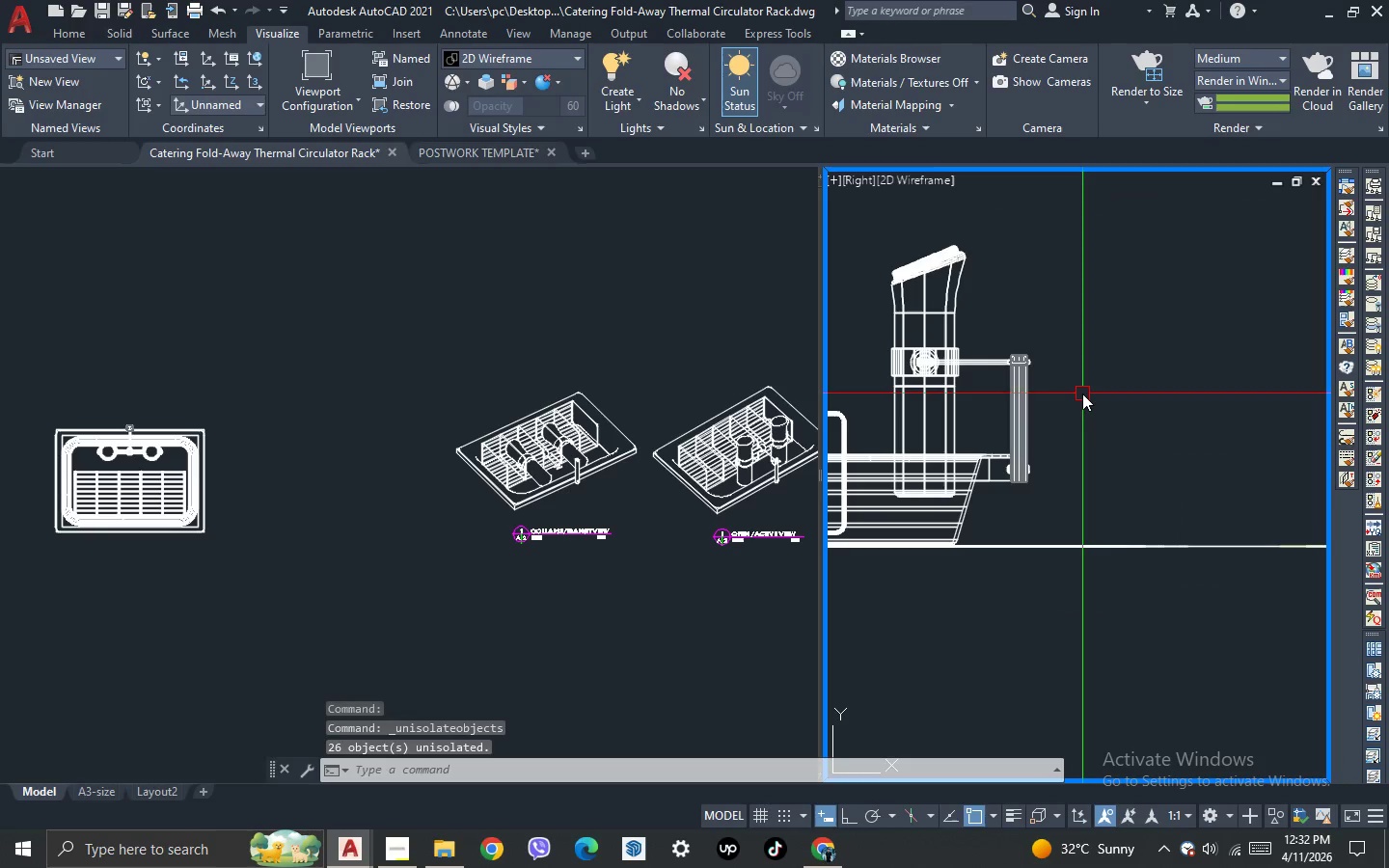 
scroll: coordinate [1115, 403], scroll_direction: down, amount: 4.0
 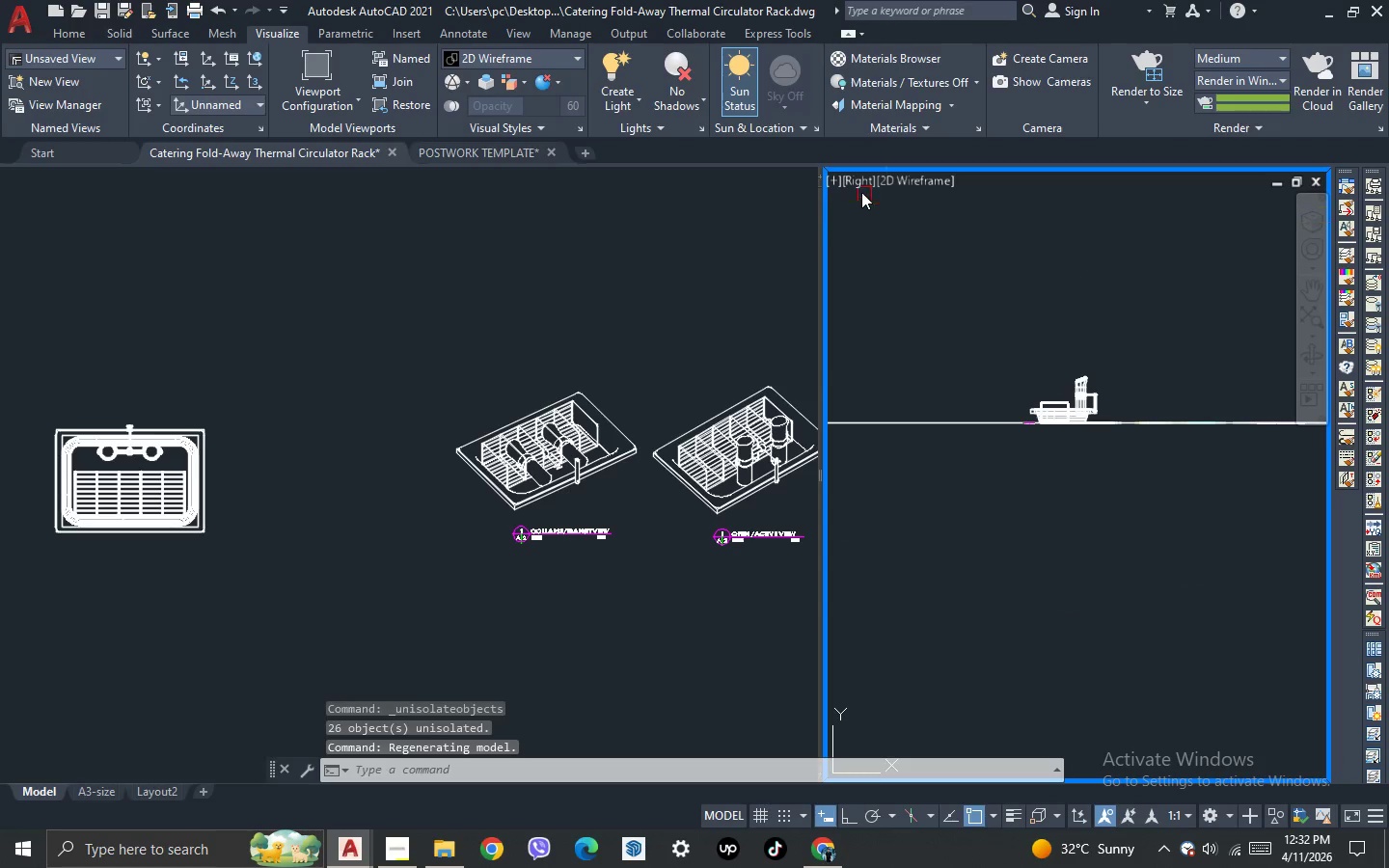 
left_click([848, 181])
 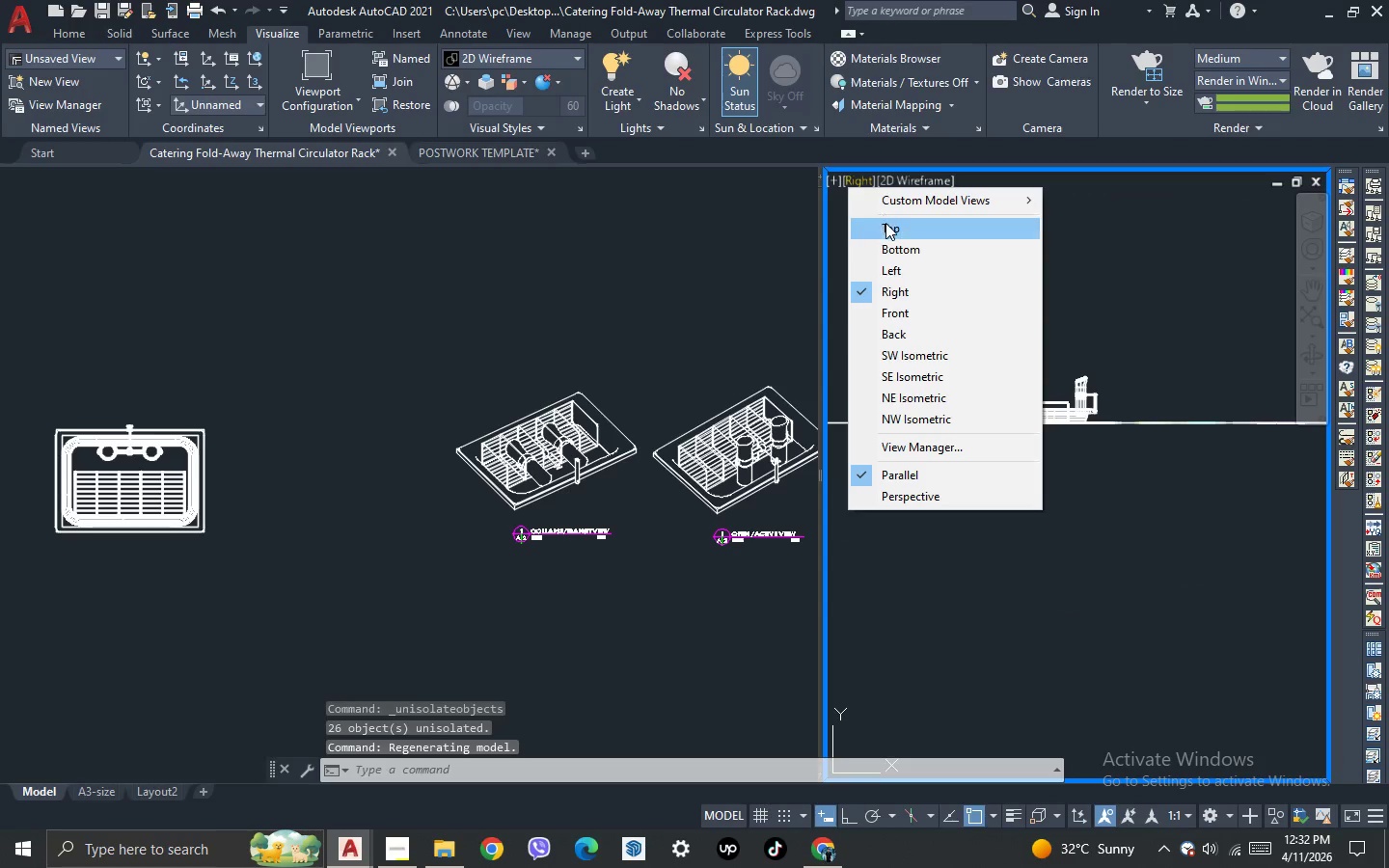 
left_click([885, 225])
 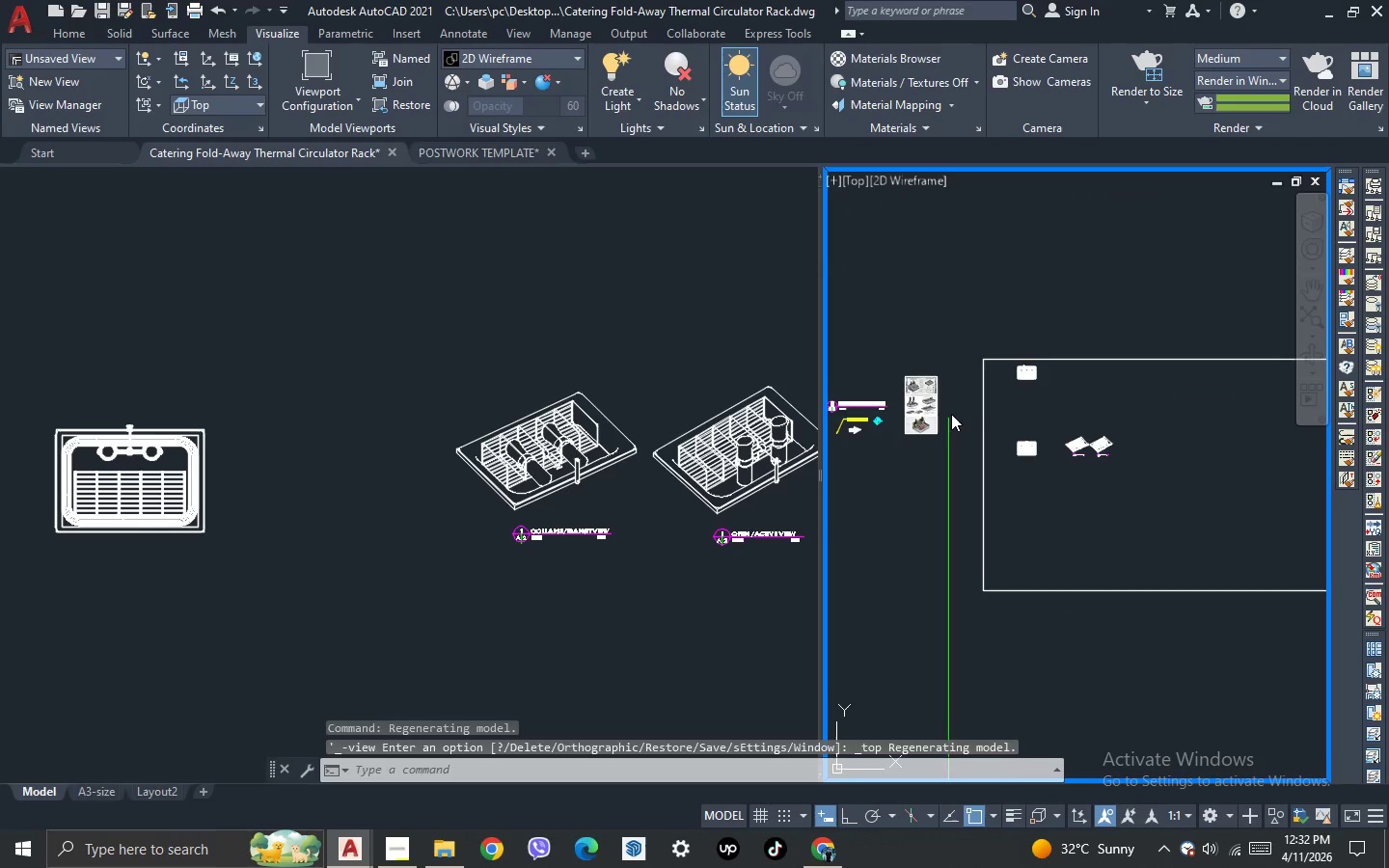 
scroll: coordinate [1111, 362], scroll_direction: up, amount: 8.0
 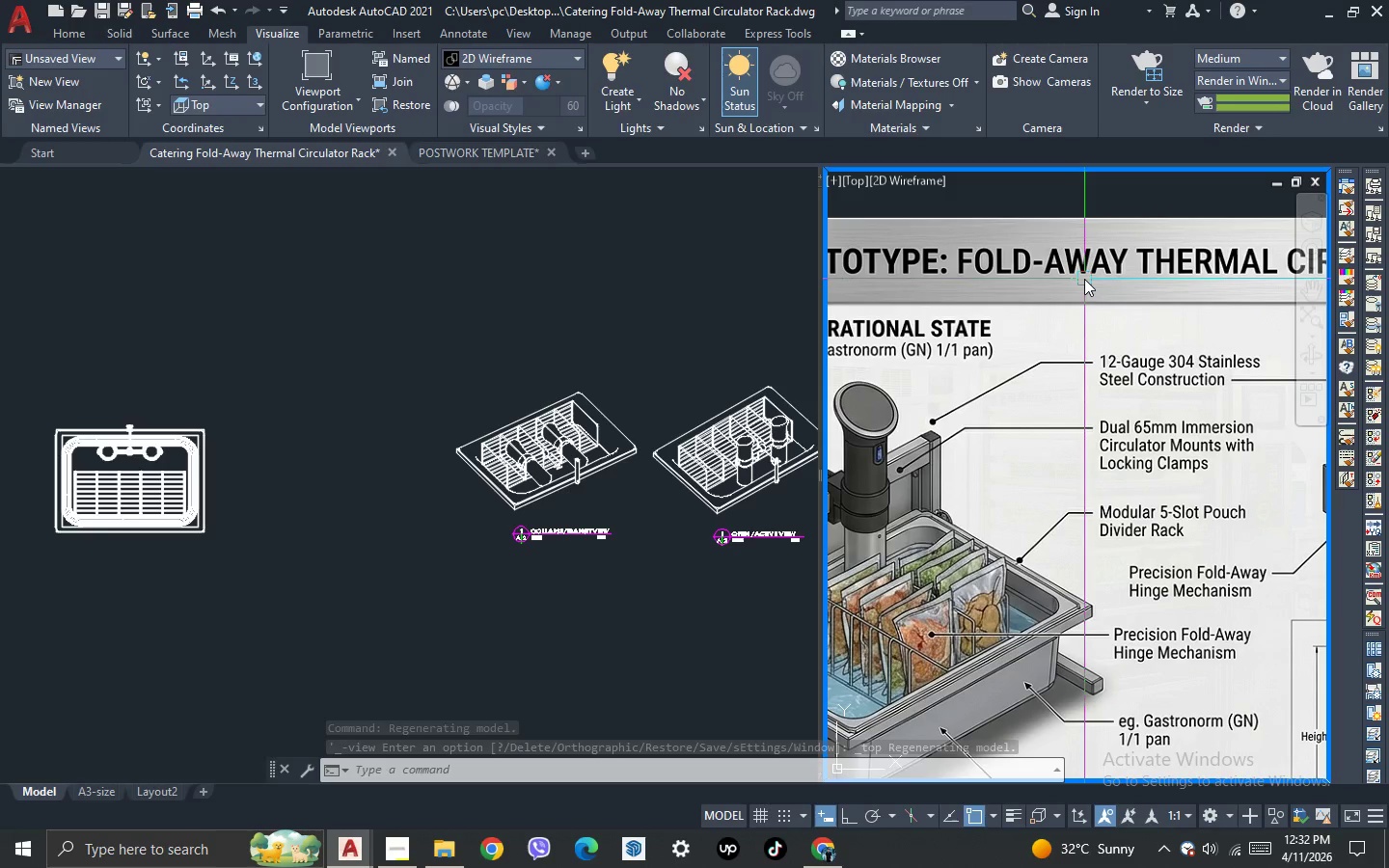 
scroll: coordinate [1084, 279], scroll_direction: down, amount: 1.0
 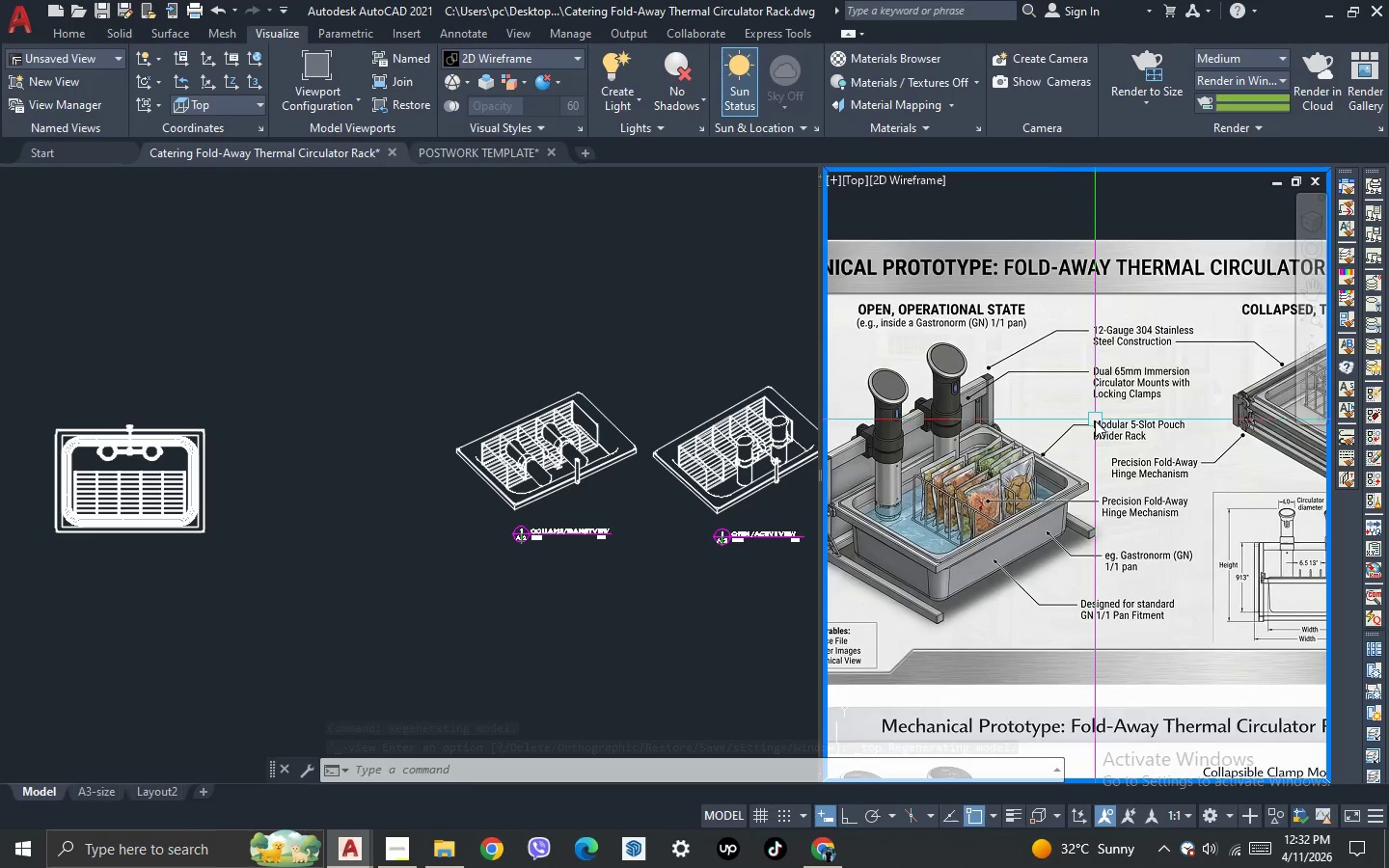 
scroll: coordinate [1095, 420], scroll_direction: up, amount: 1.0
 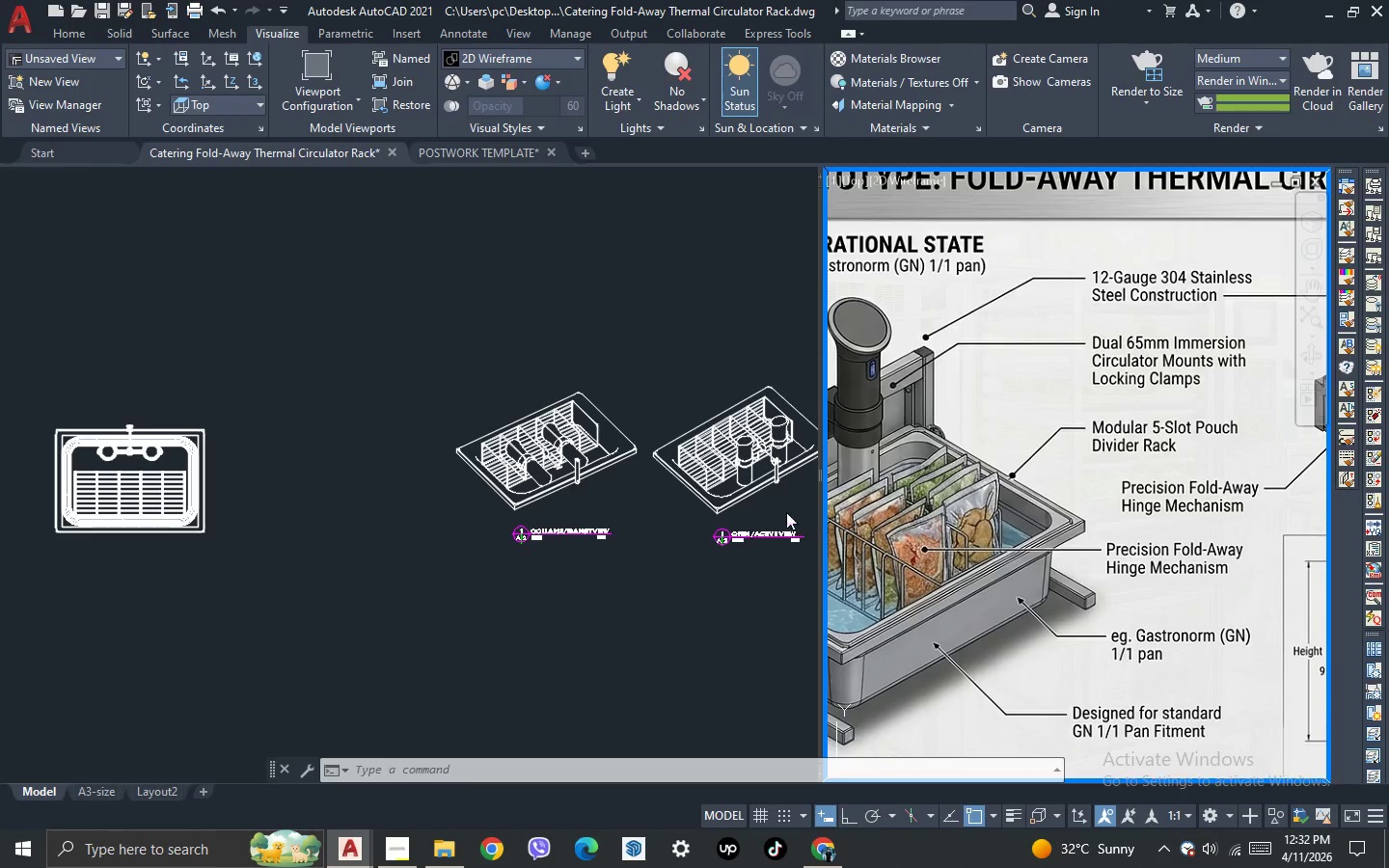 
left_click([774, 512])
 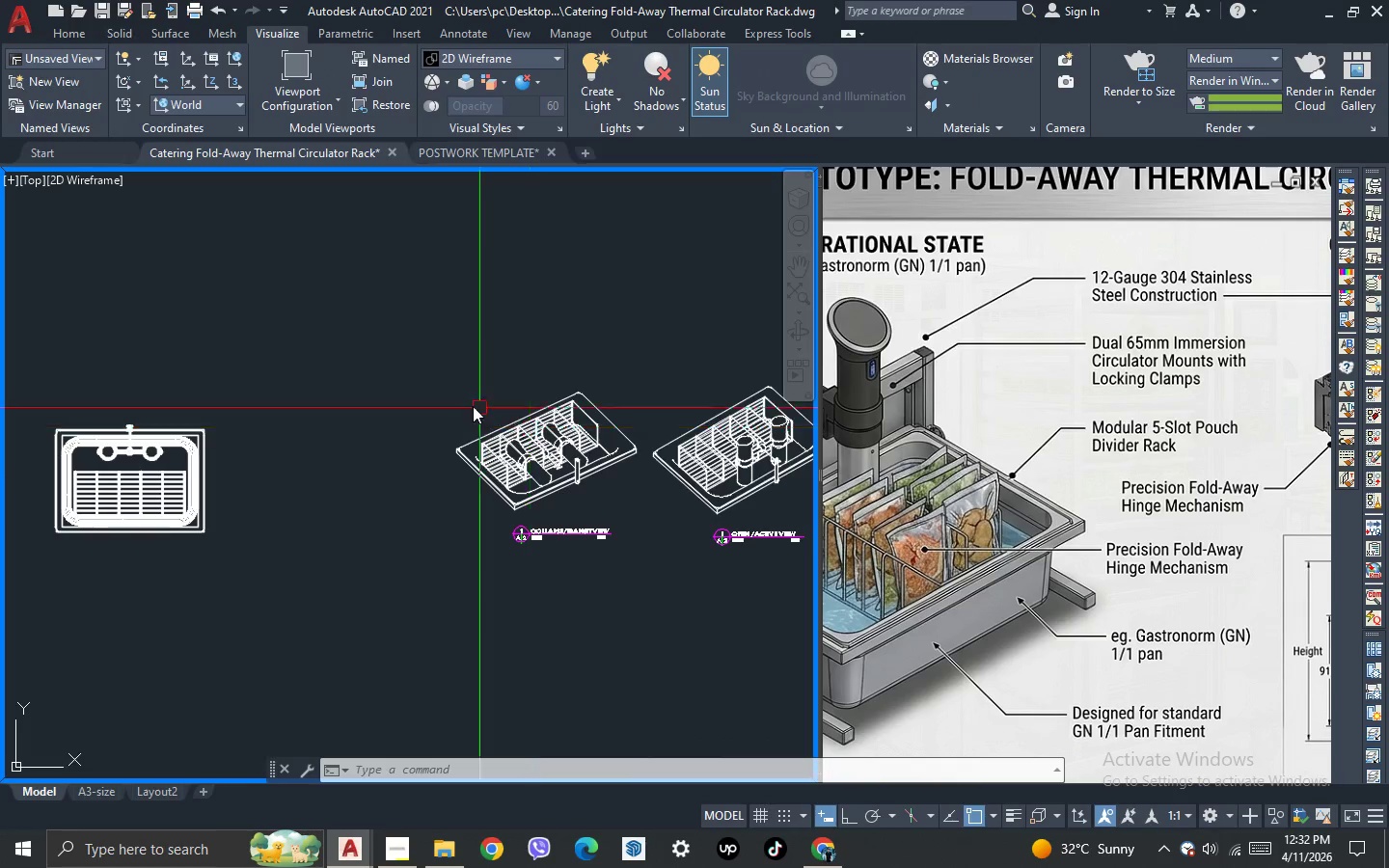 
scroll: coordinate [437, 397], scroll_direction: down, amount: 1.0
 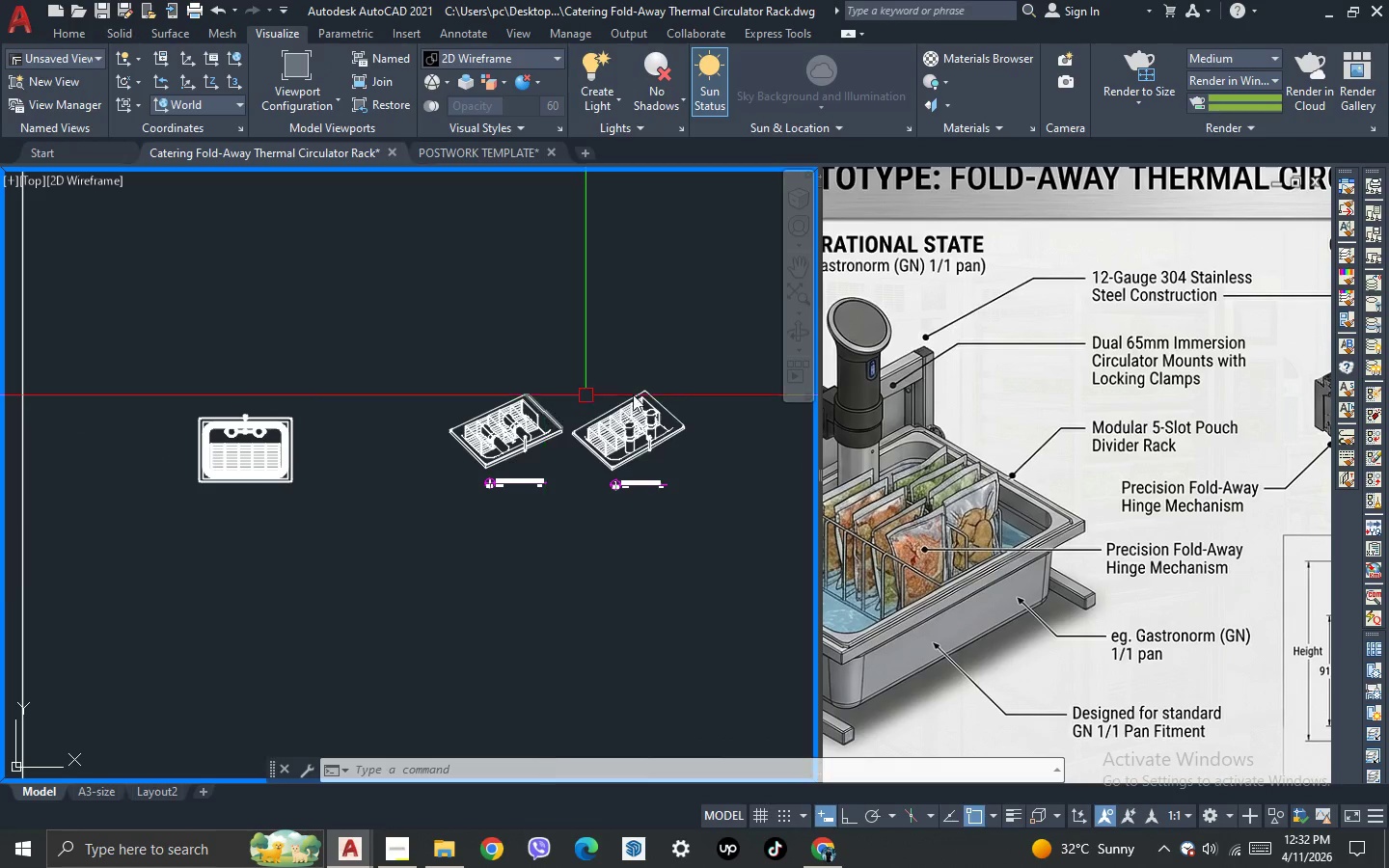 
scroll: coordinate [657, 383], scroll_direction: up, amount: 2.0
 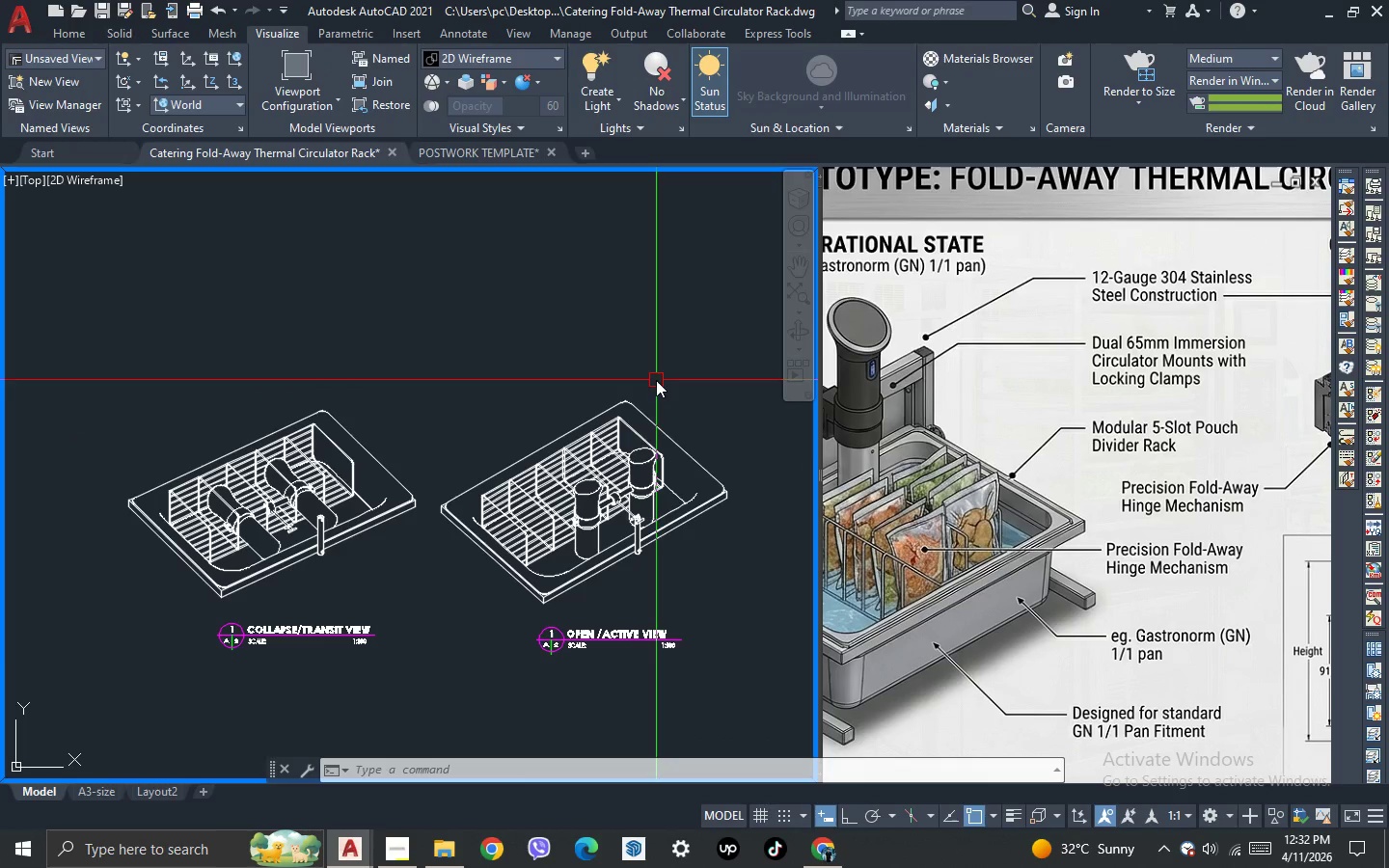 
left_click([101, 177])
 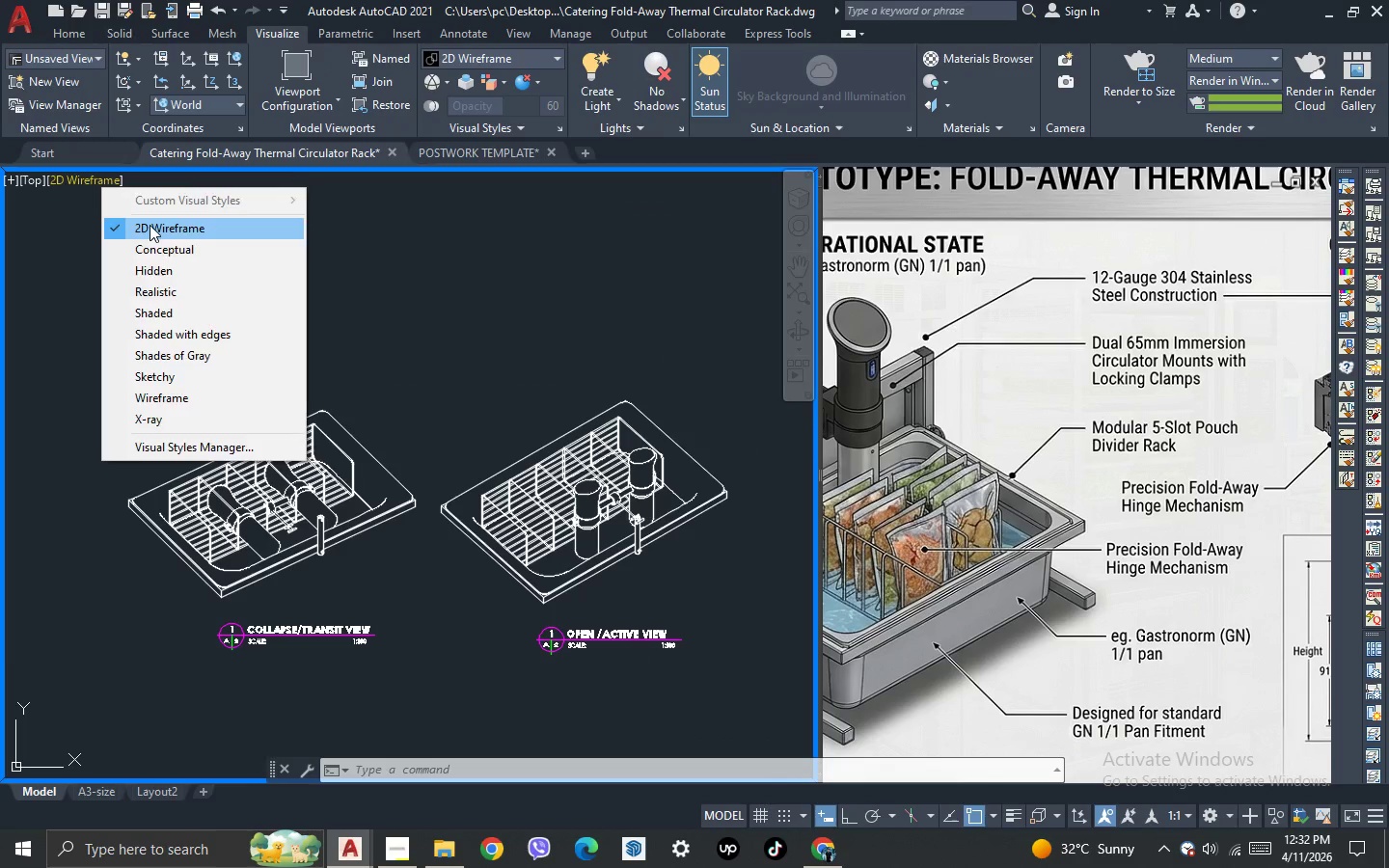 
left_click([150, 226])
 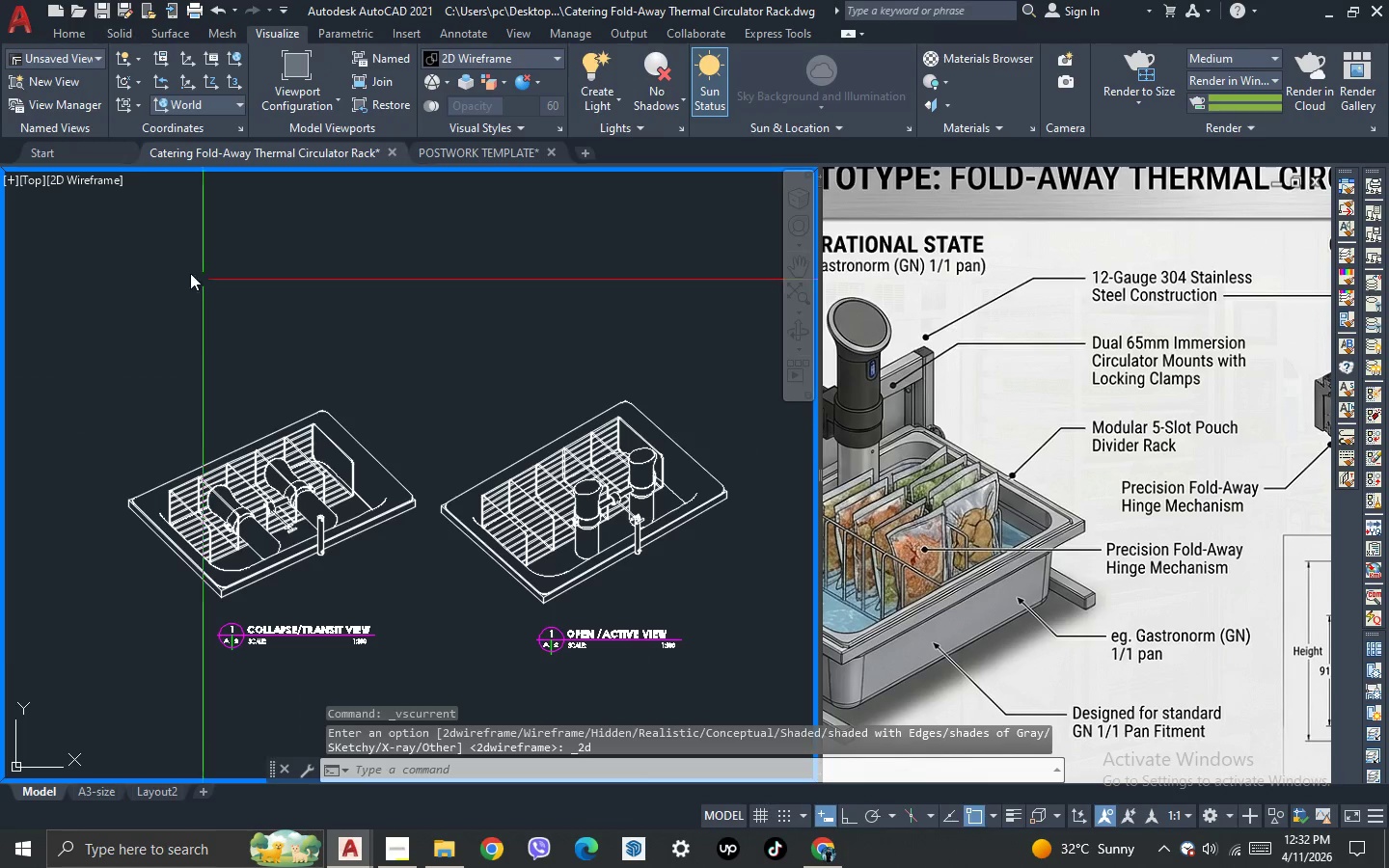 
key(Escape)
type(REA )
 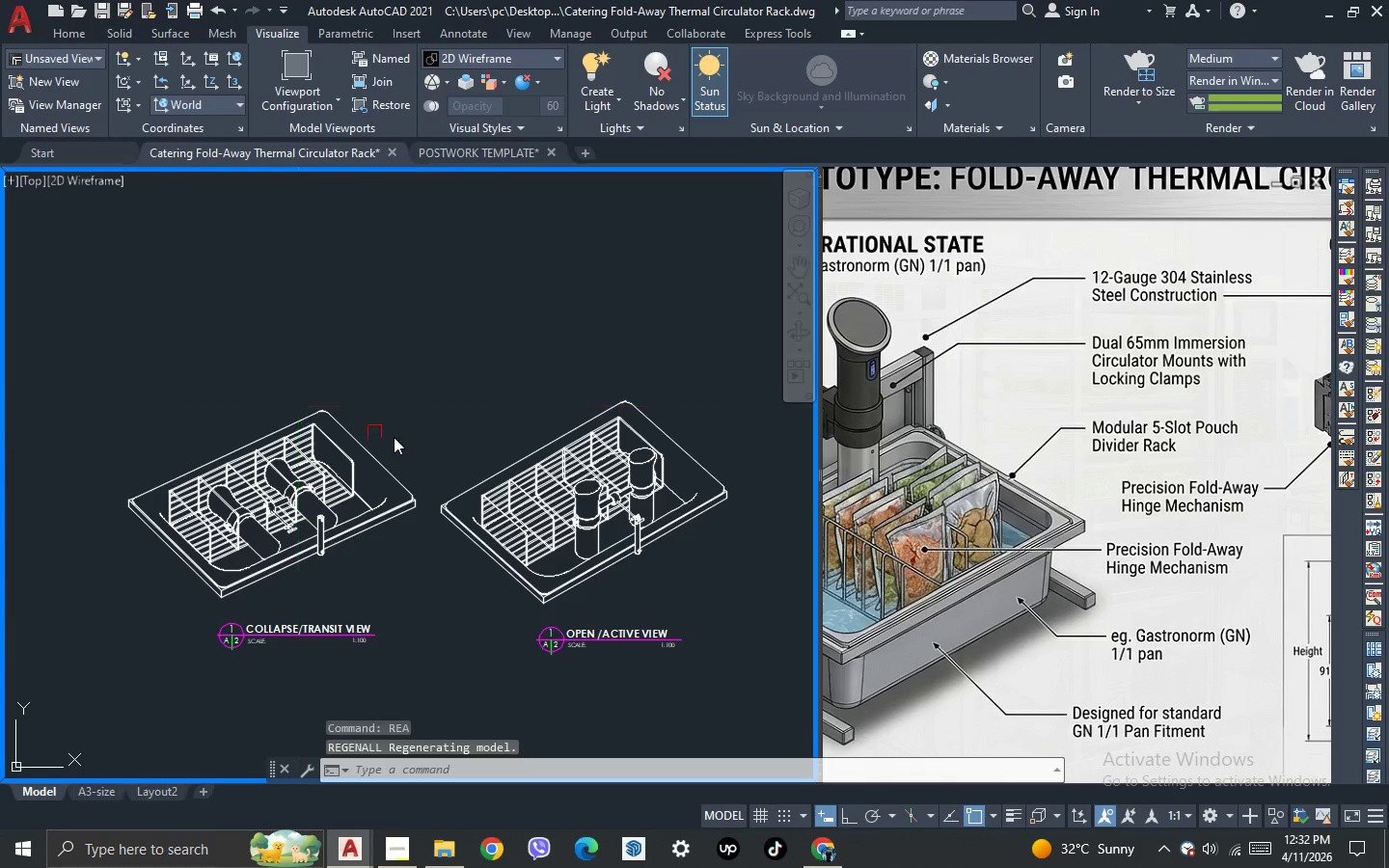 
scroll: coordinate [576, 471], scroll_direction: down, amount: 4.0
 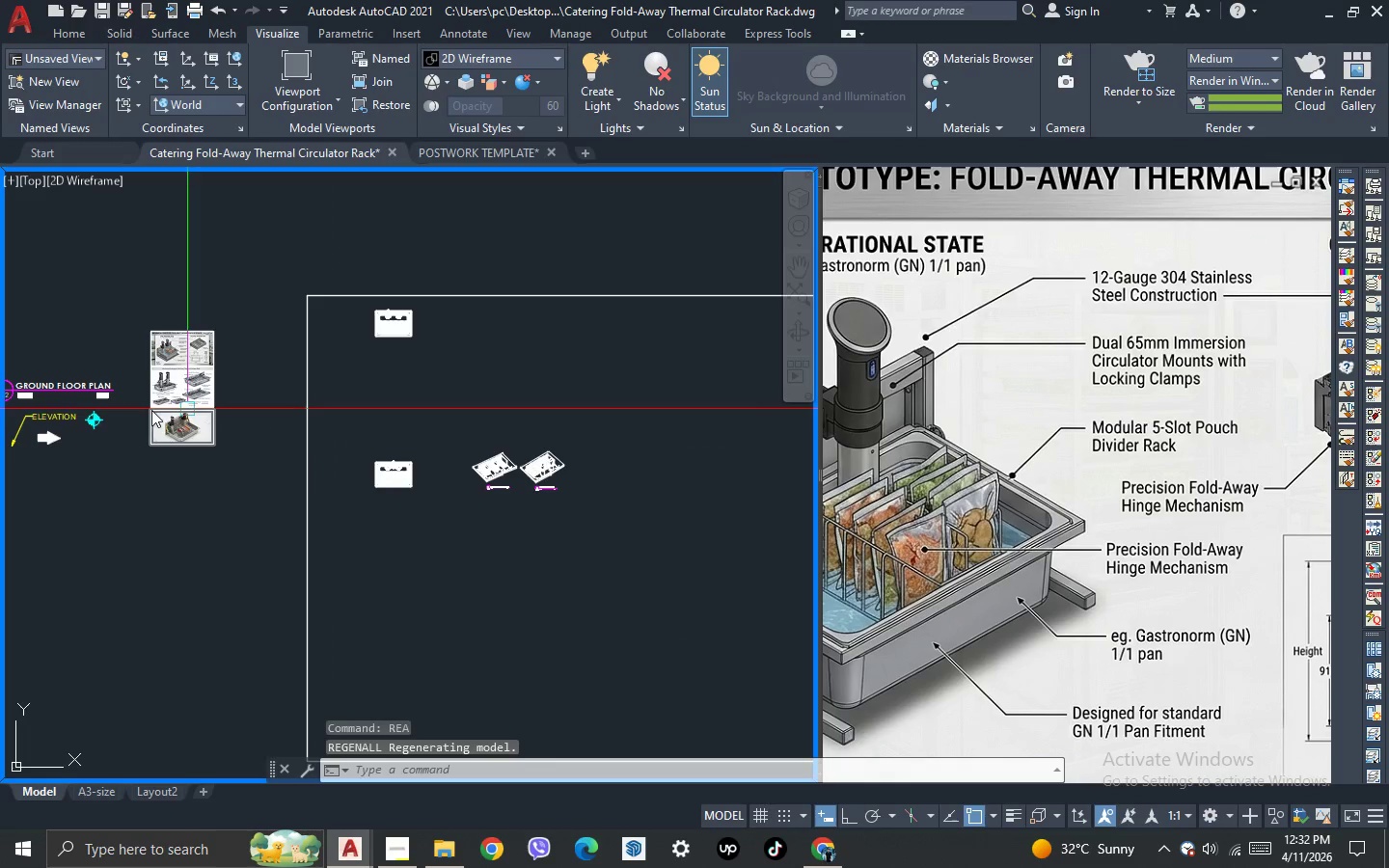 
scroll: coordinate [25, 405], scroll_direction: up, amount: 2.0
 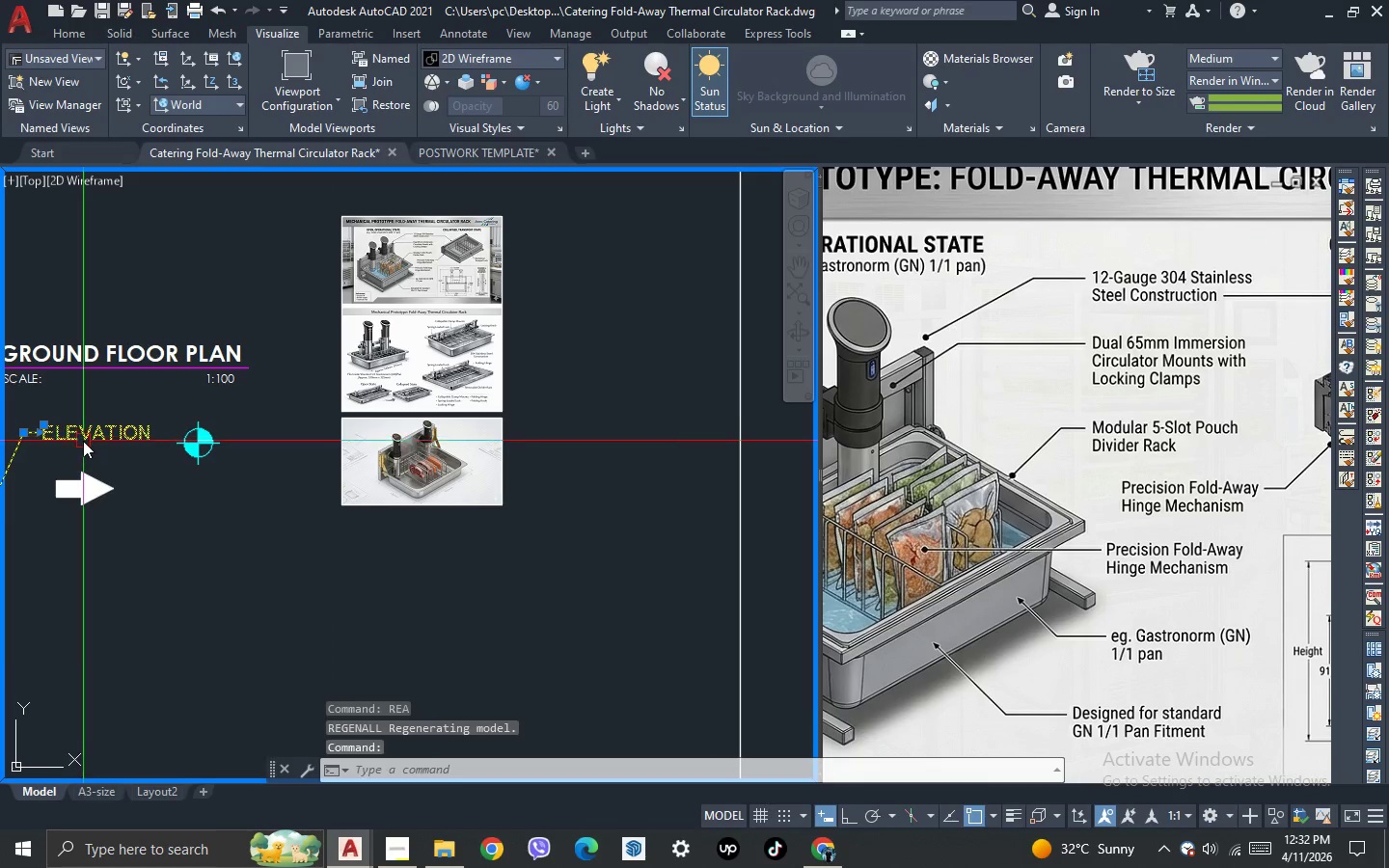 
key(Control+C)
 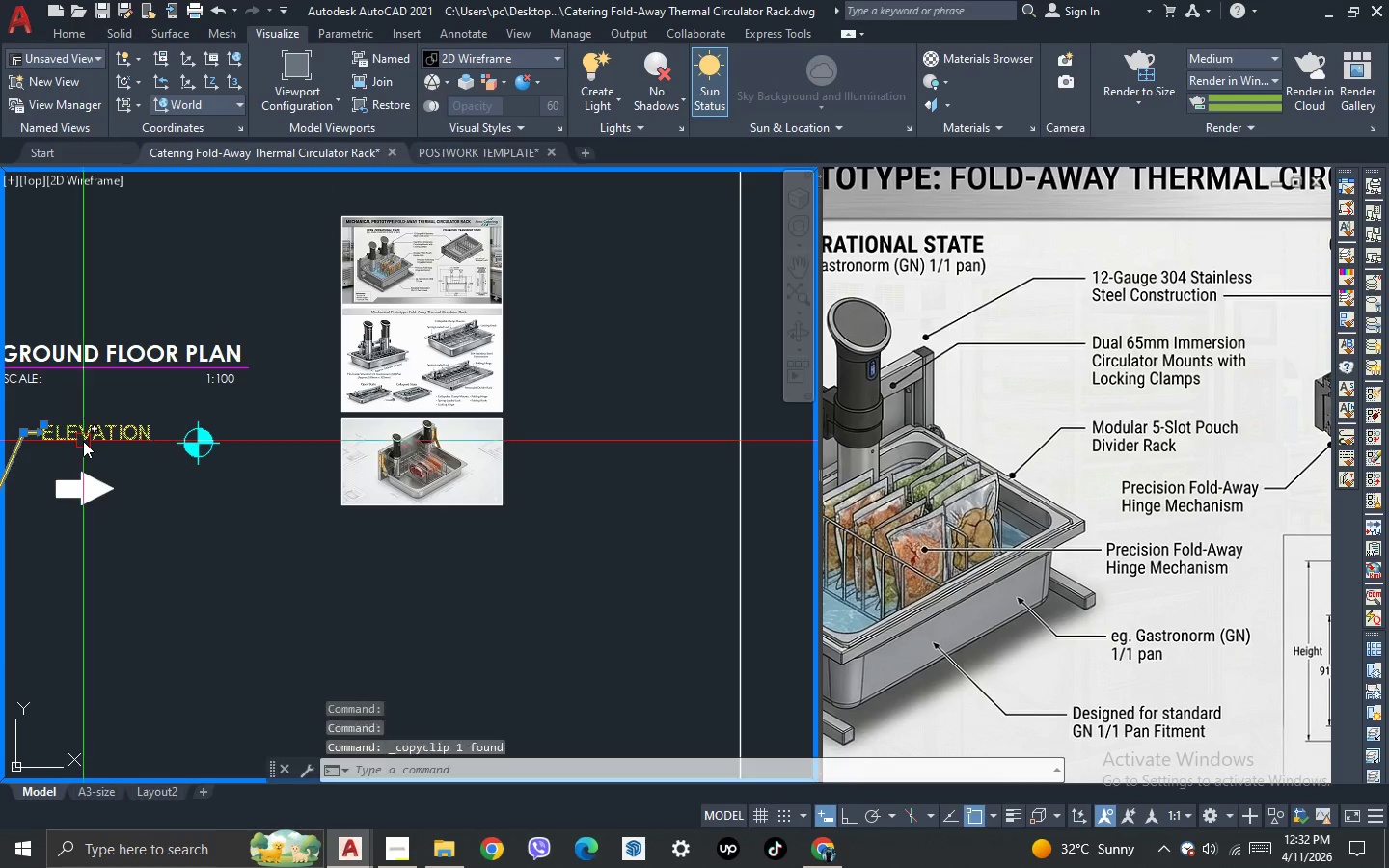 
key(Control+V)
 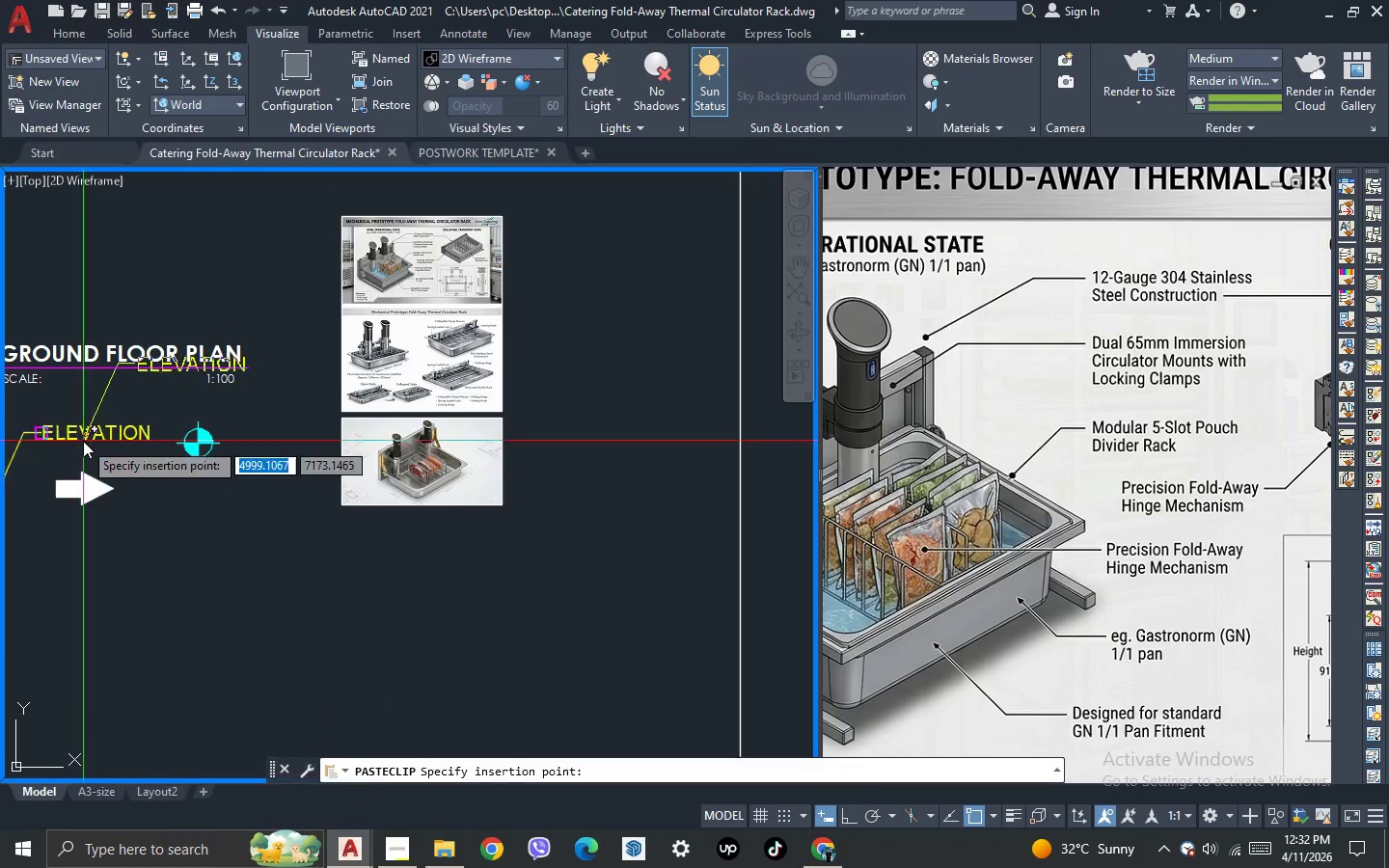 
scroll: coordinate [83, 441], scroll_direction: down, amount: 2.0
 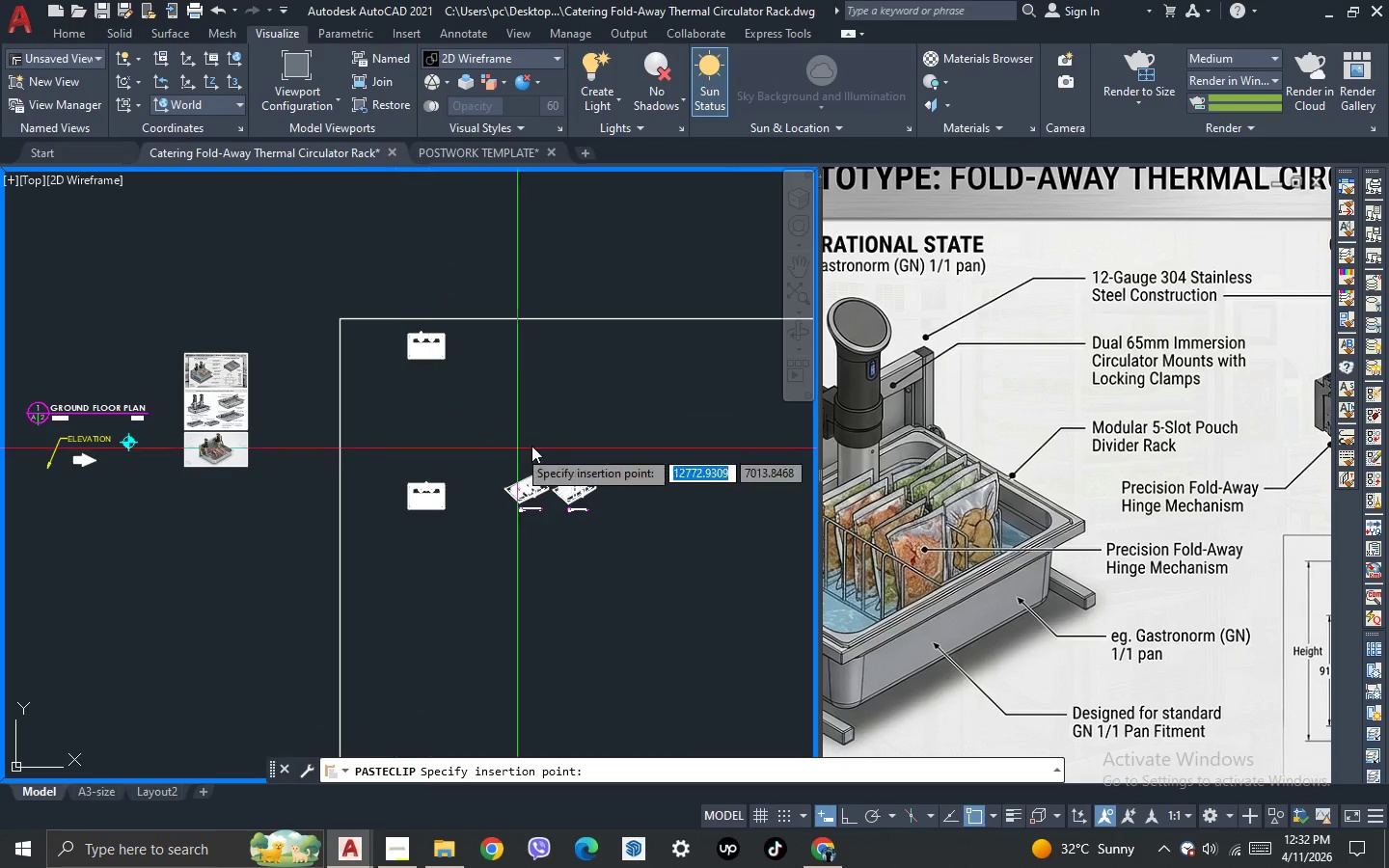 
left_click([589, 438])
 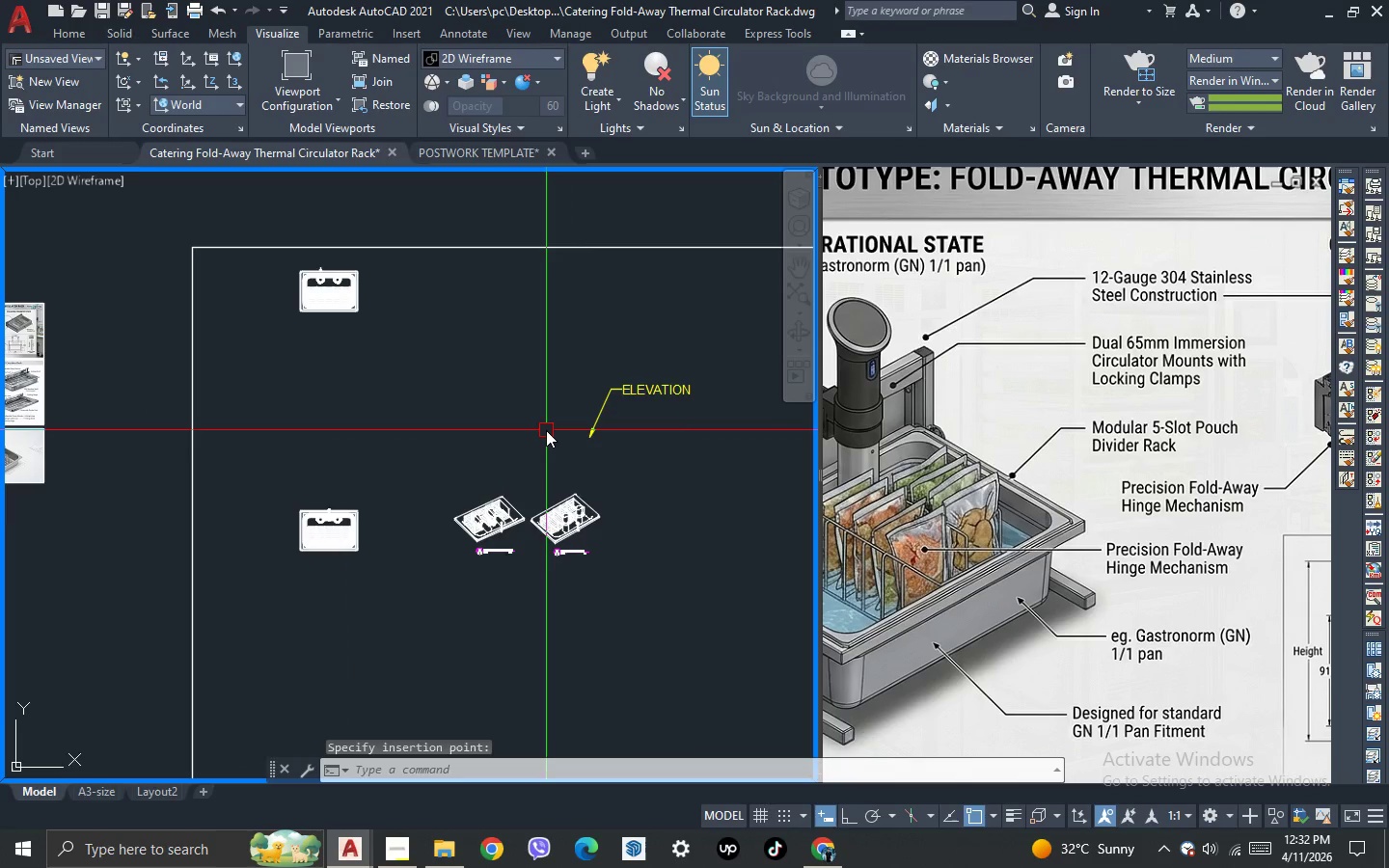 
scroll: coordinate [589, 438], scroll_direction: up, amount: 1.0
 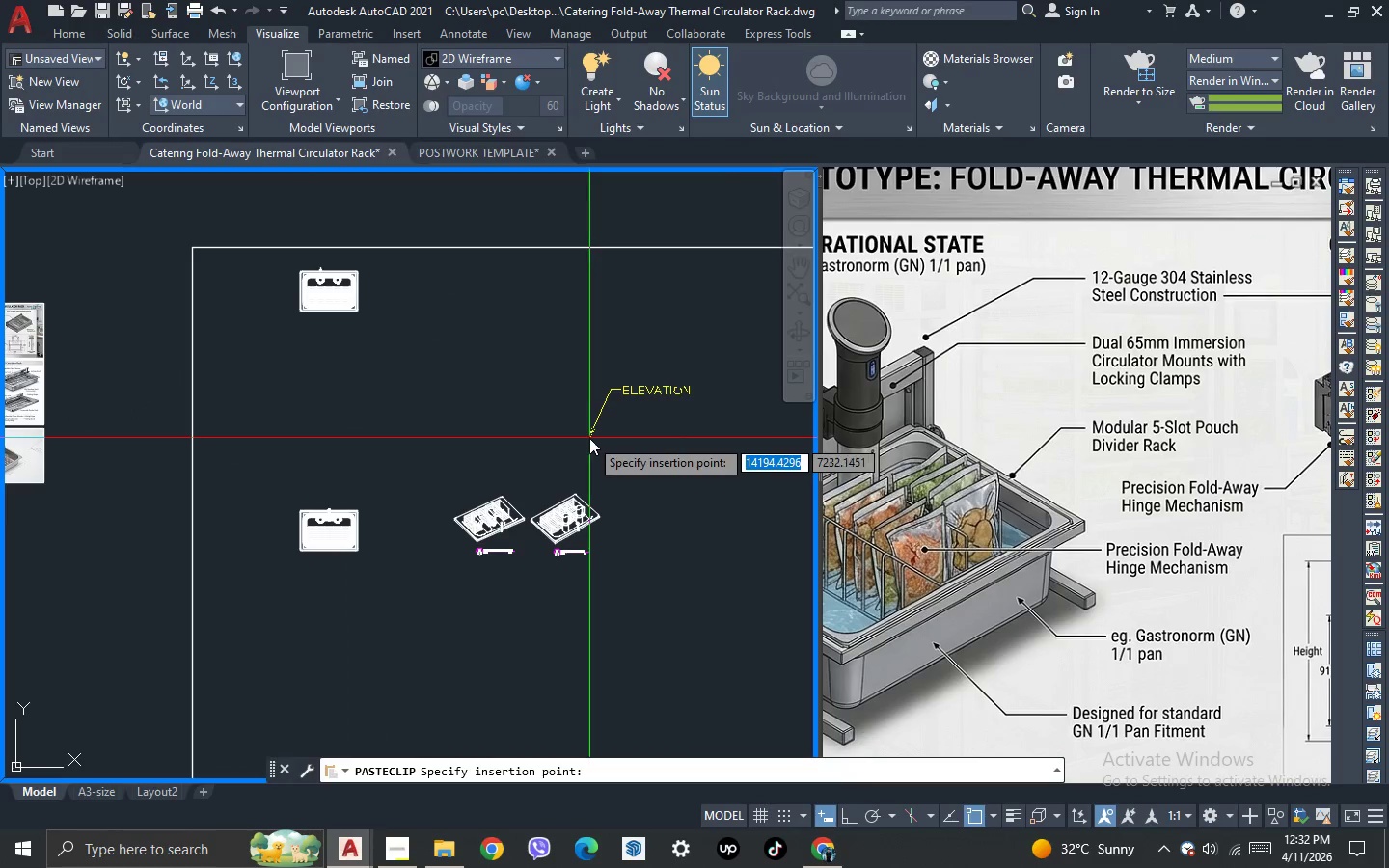 
scroll: coordinate [546, 430], scroll_direction: down, amount: 1.0
 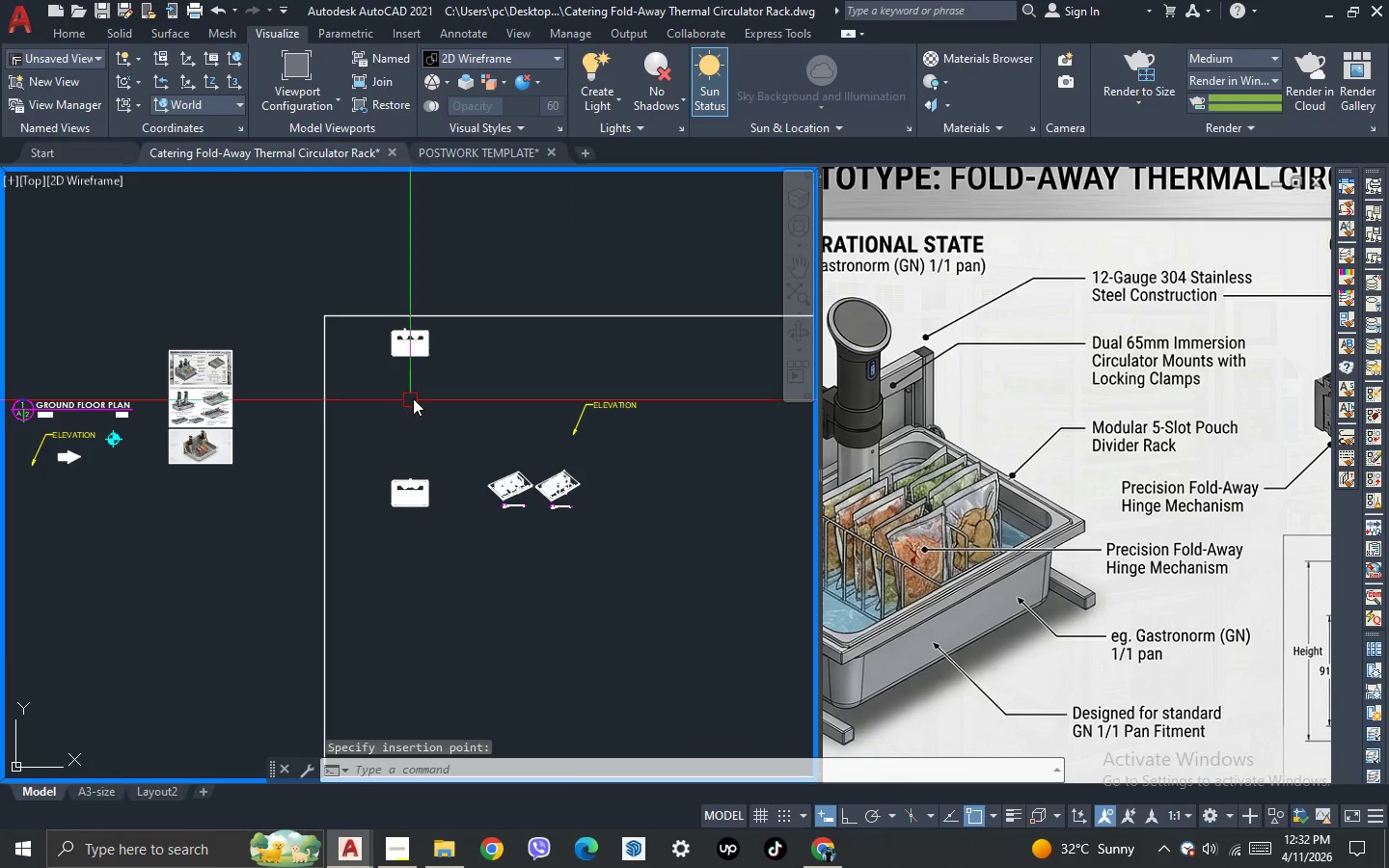 
left_click_drag(start_coordinate=[466, 381], to_coordinate=[450, 367])
 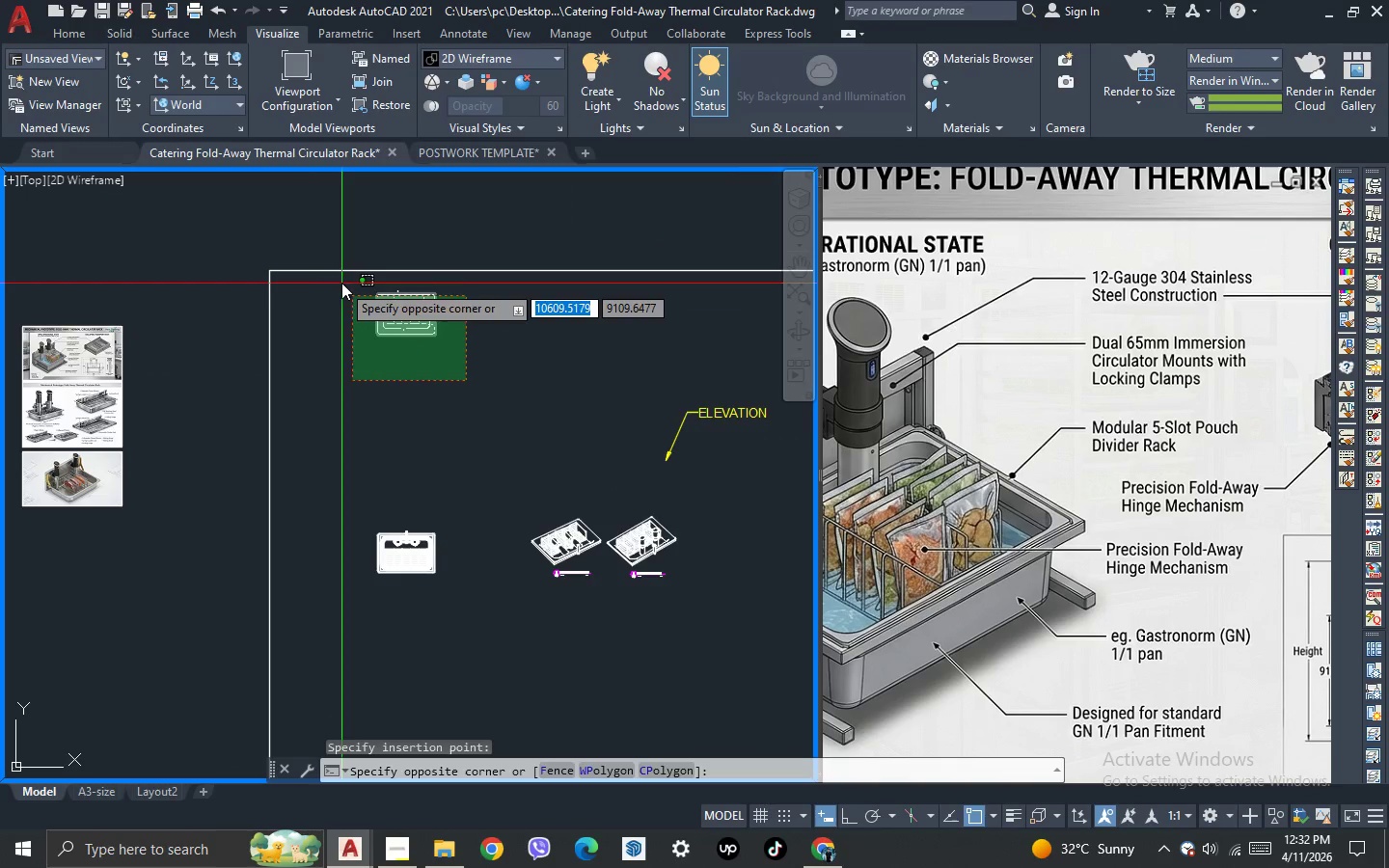 
scroll: coordinate [417, 393], scroll_direction: up, amount: 1.0
 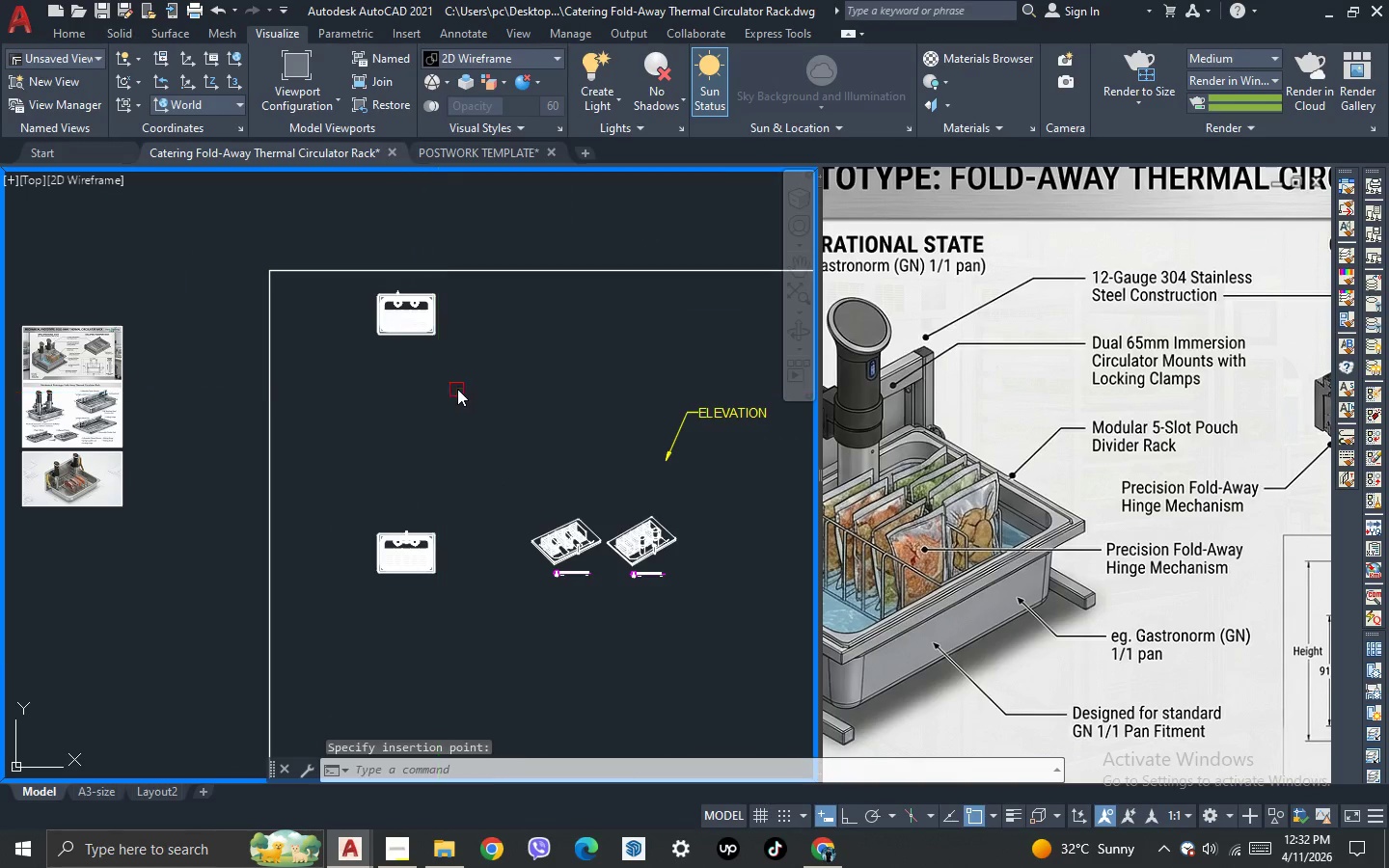 
left_click([340, 281])
 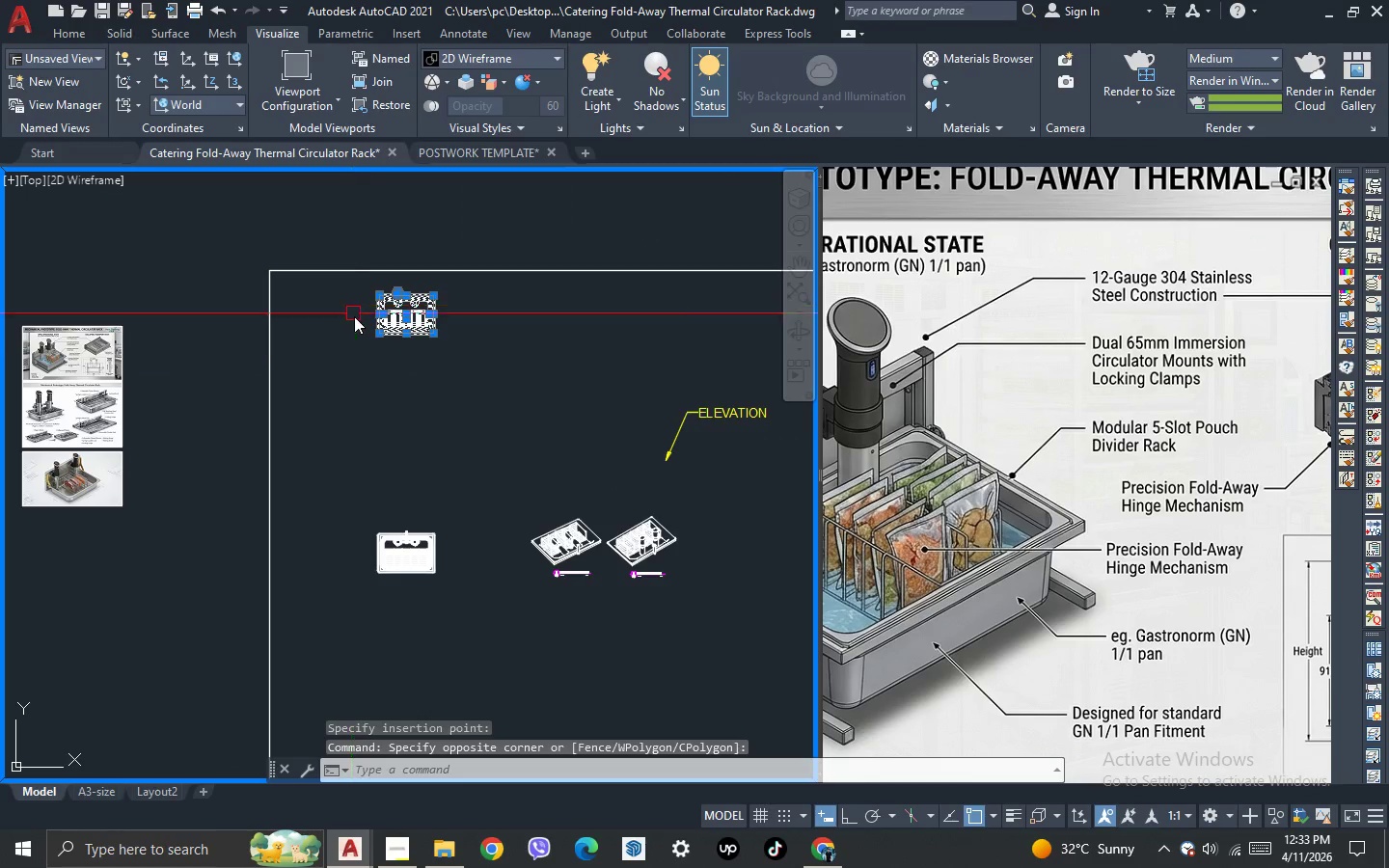 
key(Delete)
 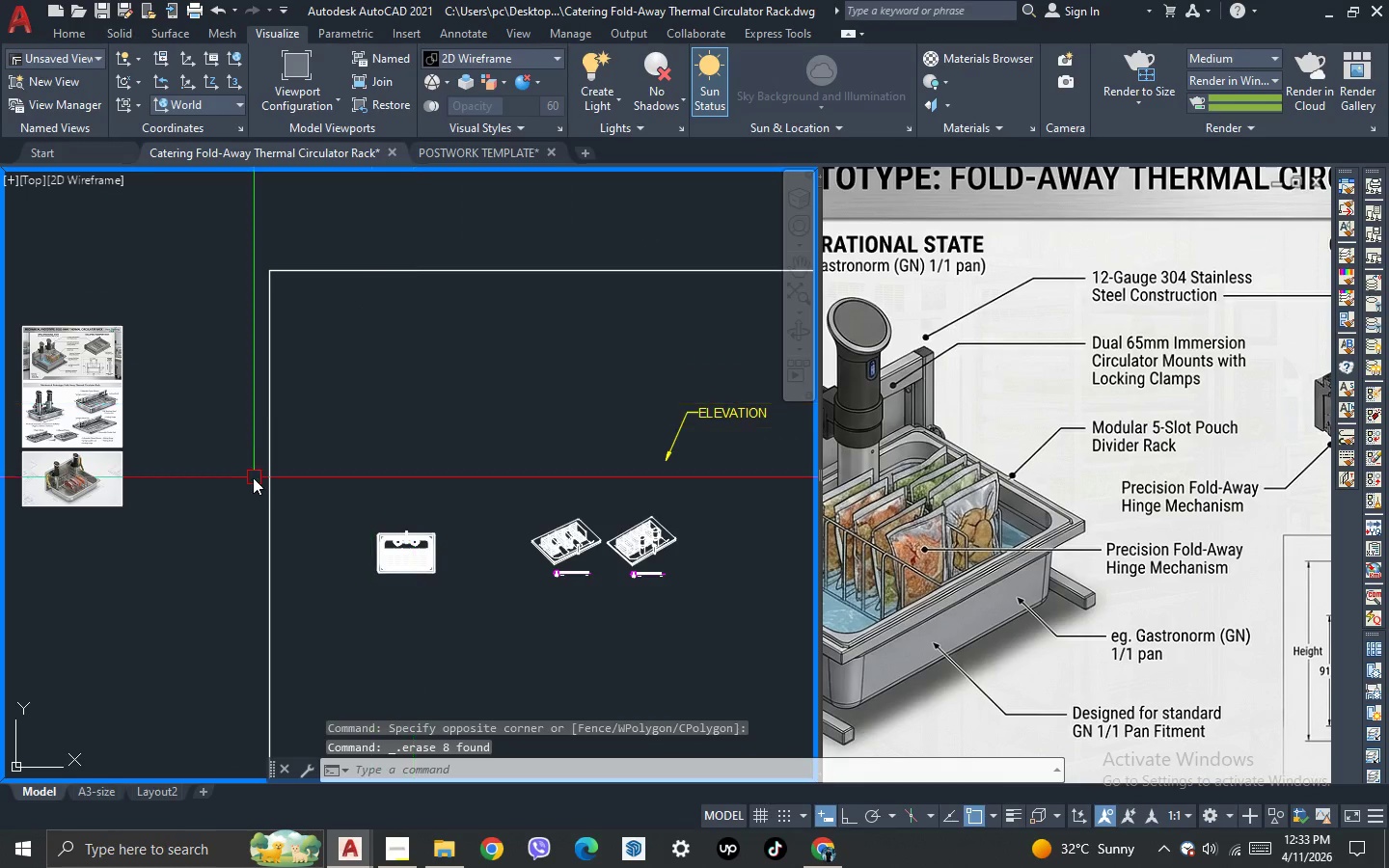 
scroll: coordinate [312, 476], scroll_direction: down, amount: 1.0
 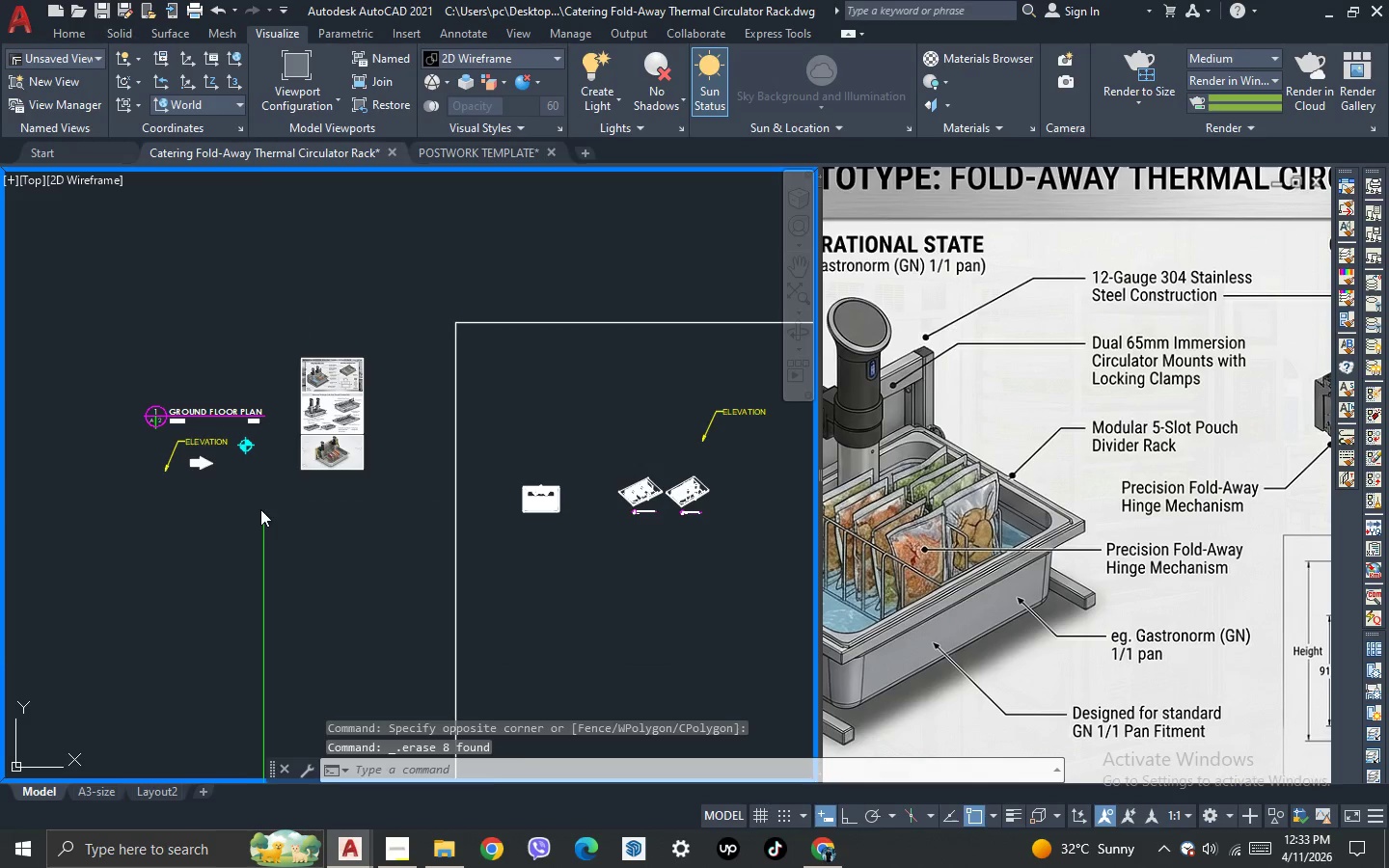 
left_click_drag(start_coordinate=[259, 510], to_coordinate=[243, 481])
 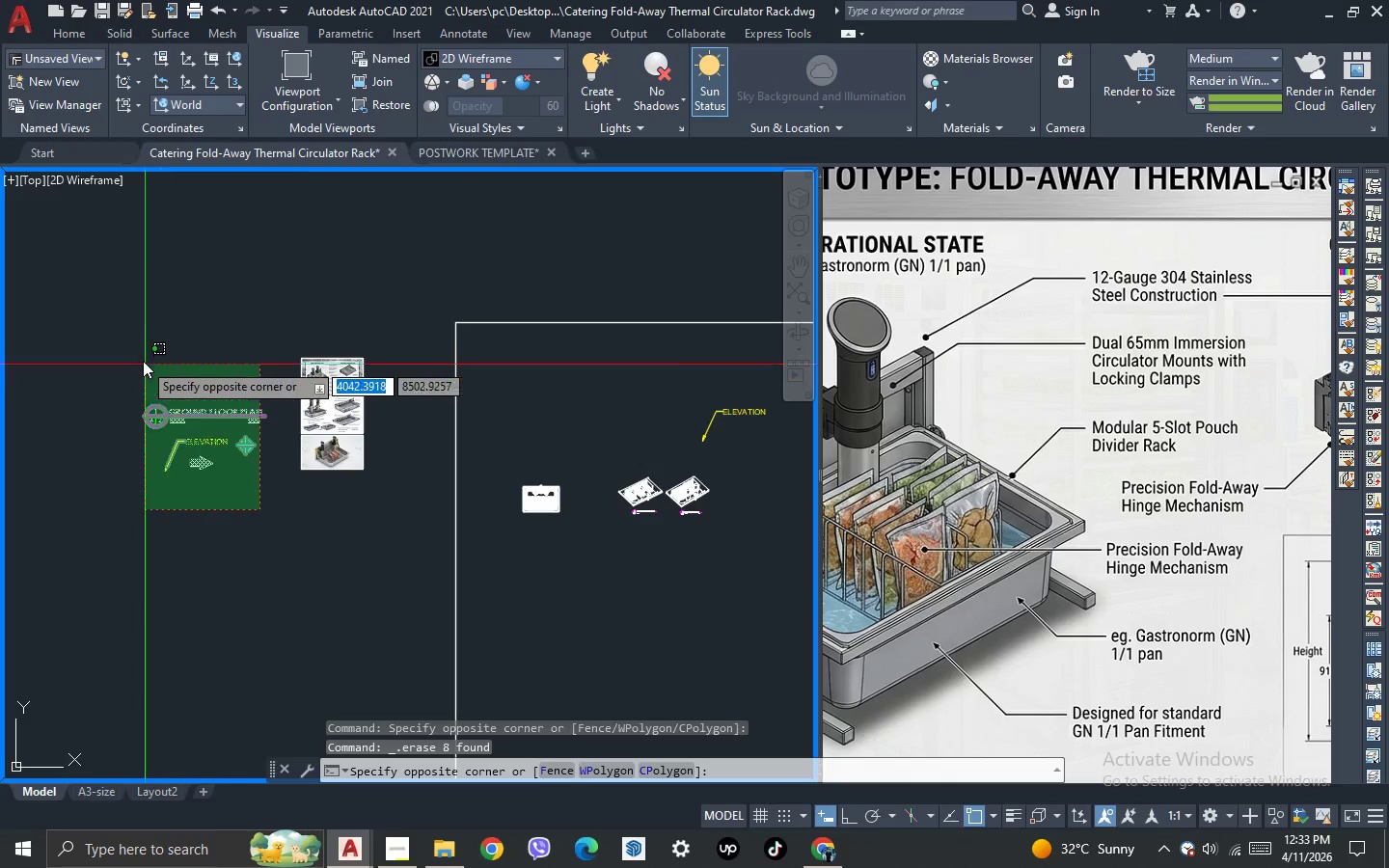 
double_click([140, 357])
 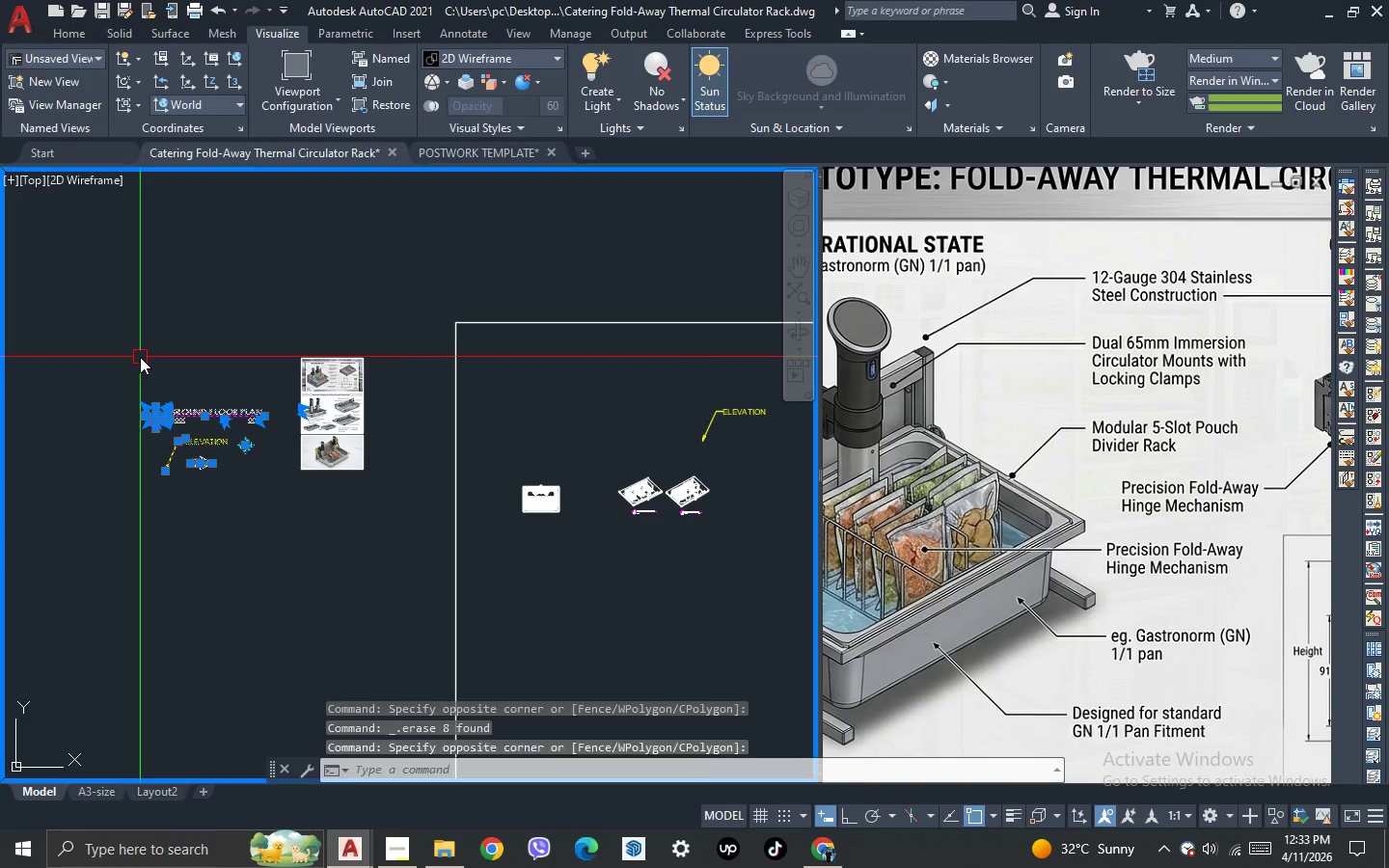 
key(Delete)
 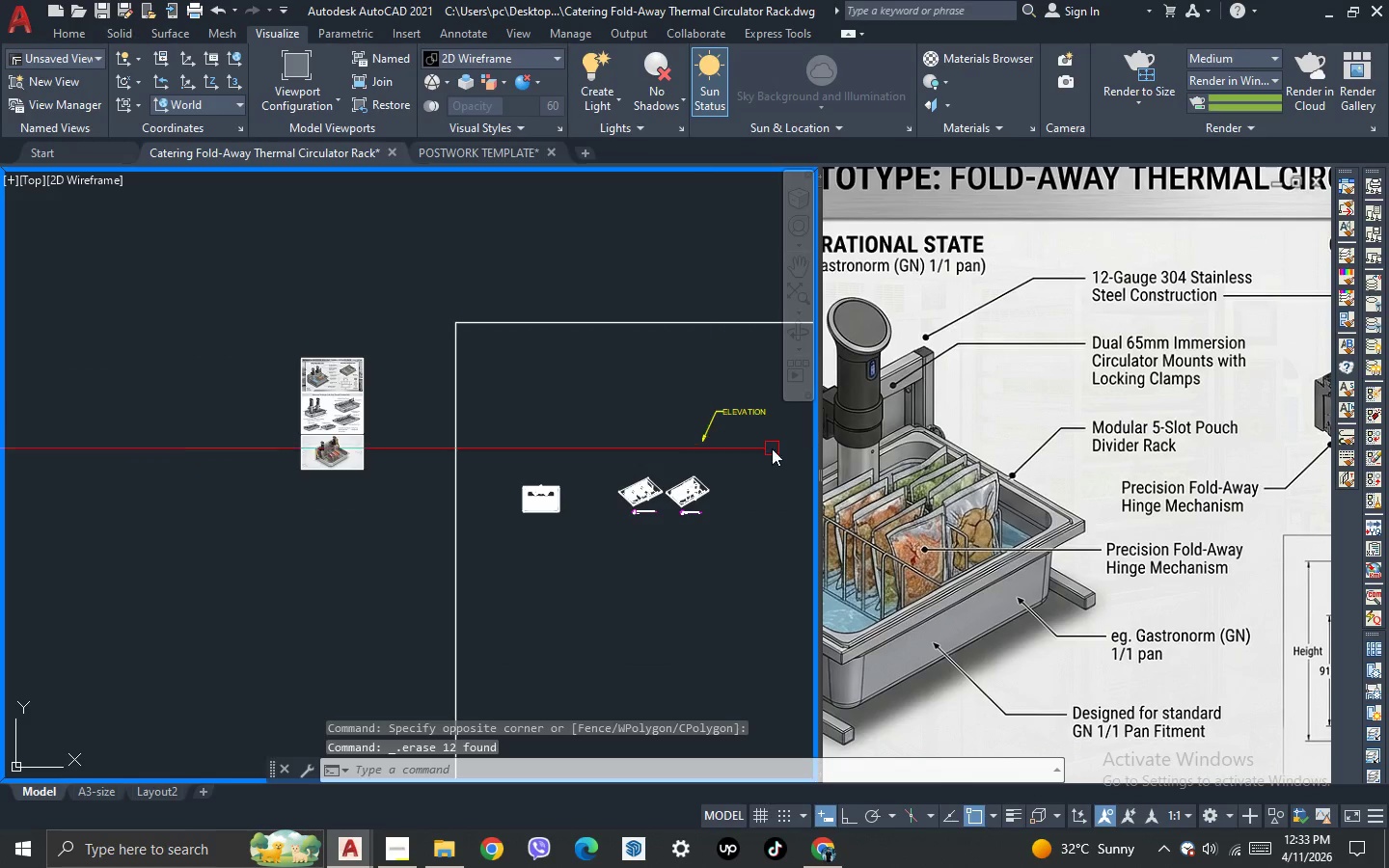 
left_click([810, 454])
 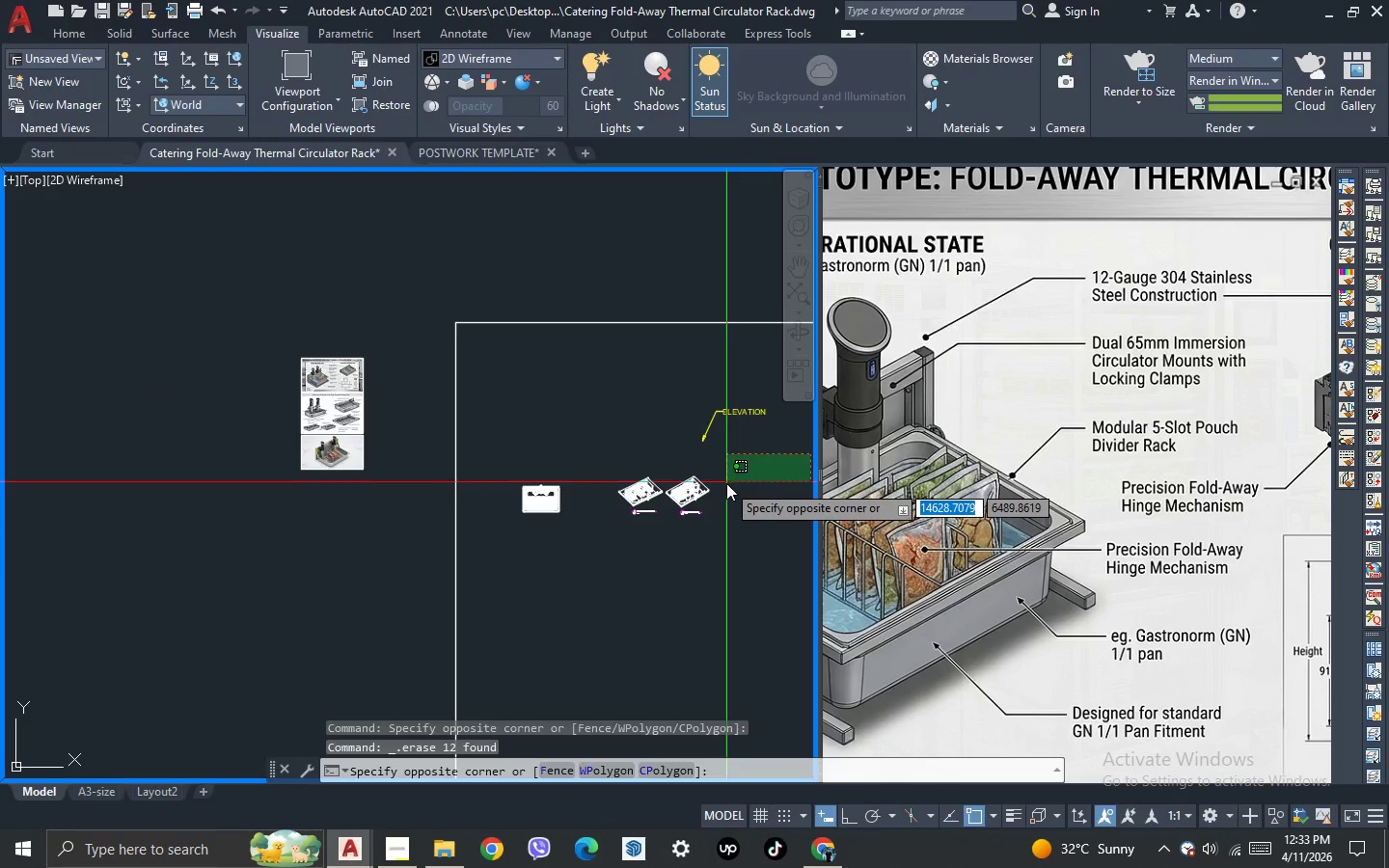 
key(Escape)
 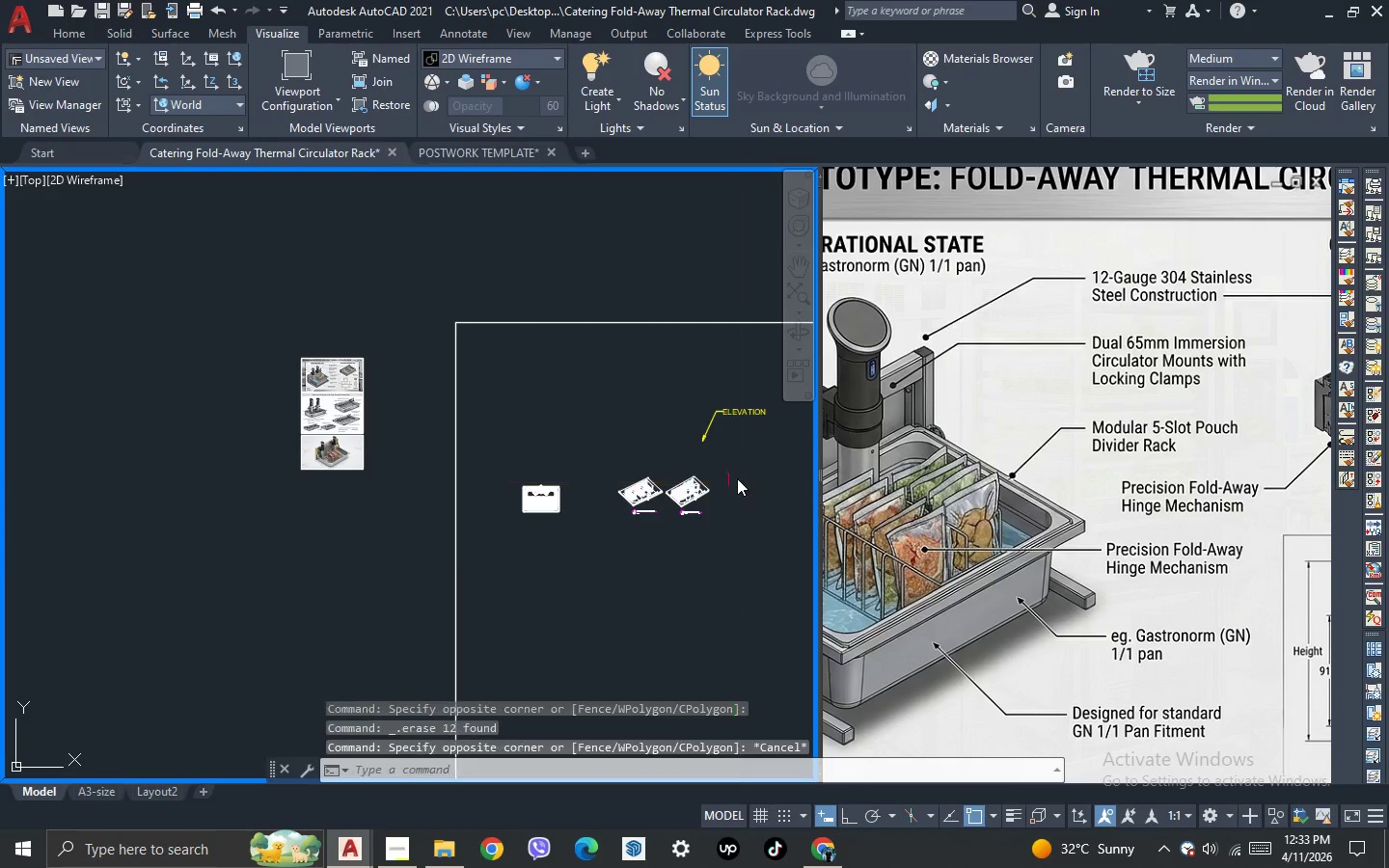 
key(Escape)
 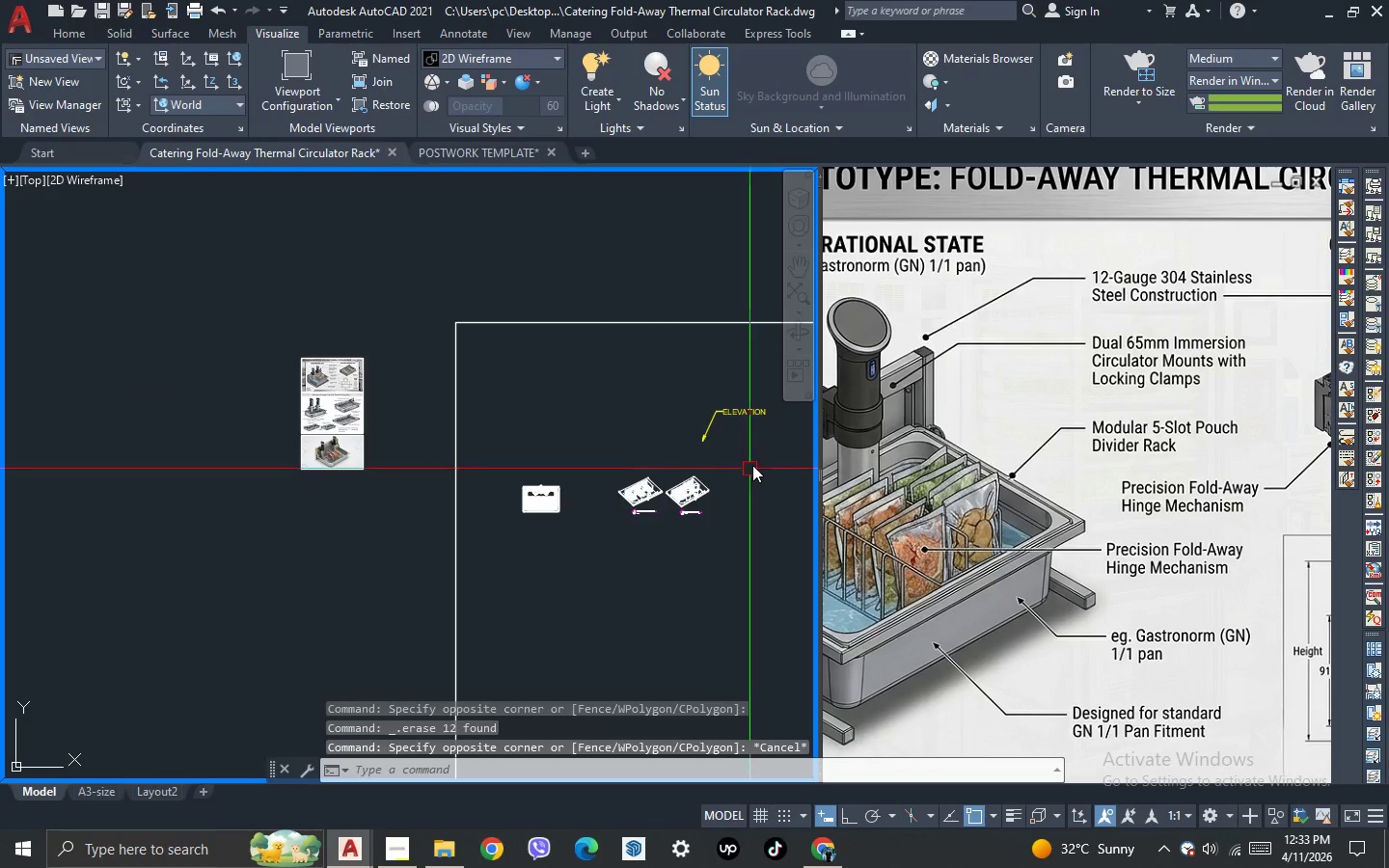 
scroll: coordinate [752, 465], scroll_direction: up, amount: 3.0
 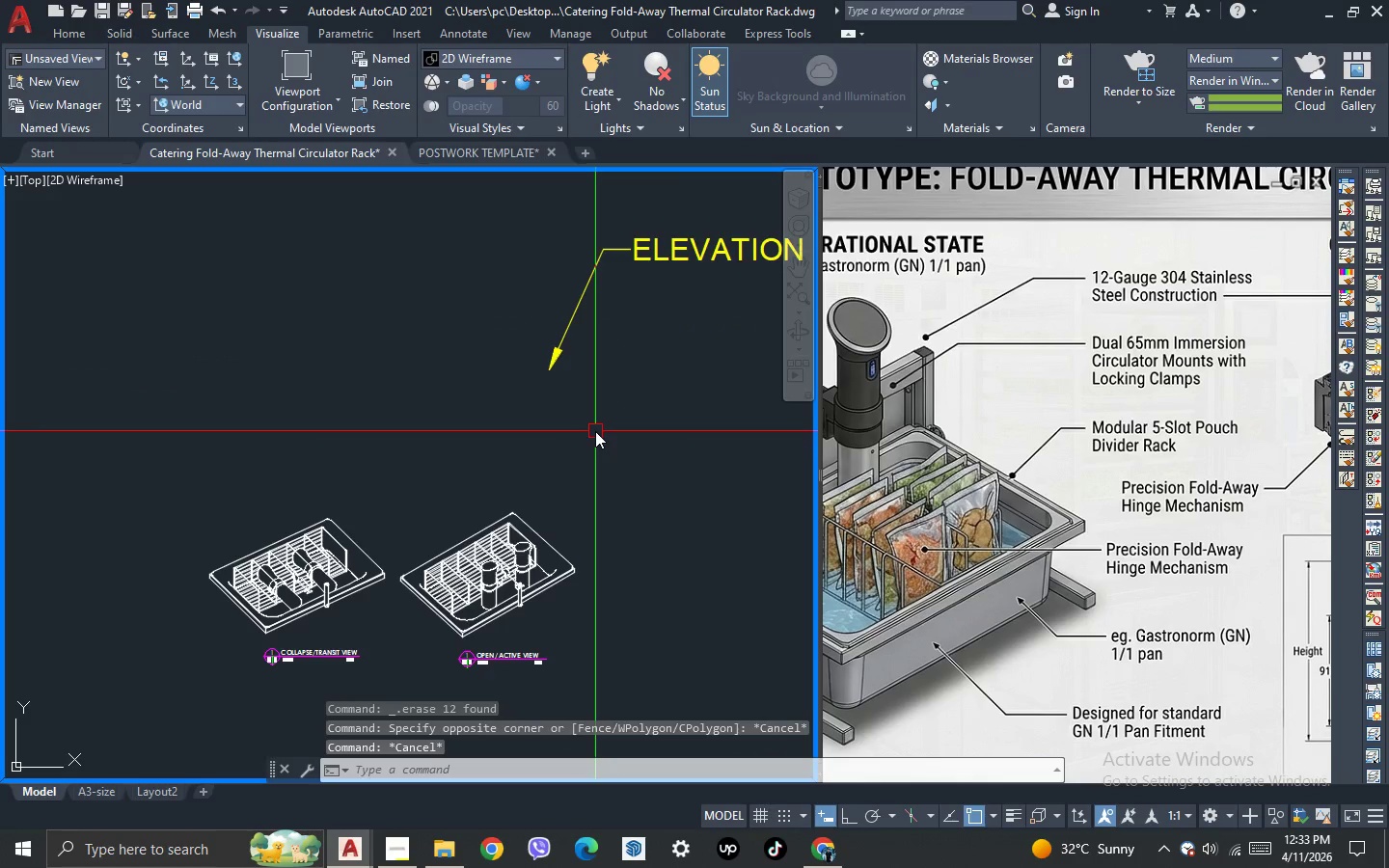 
left_click_drag(start_coordinate=[600, 422], to_coordinate=[583, 393])
 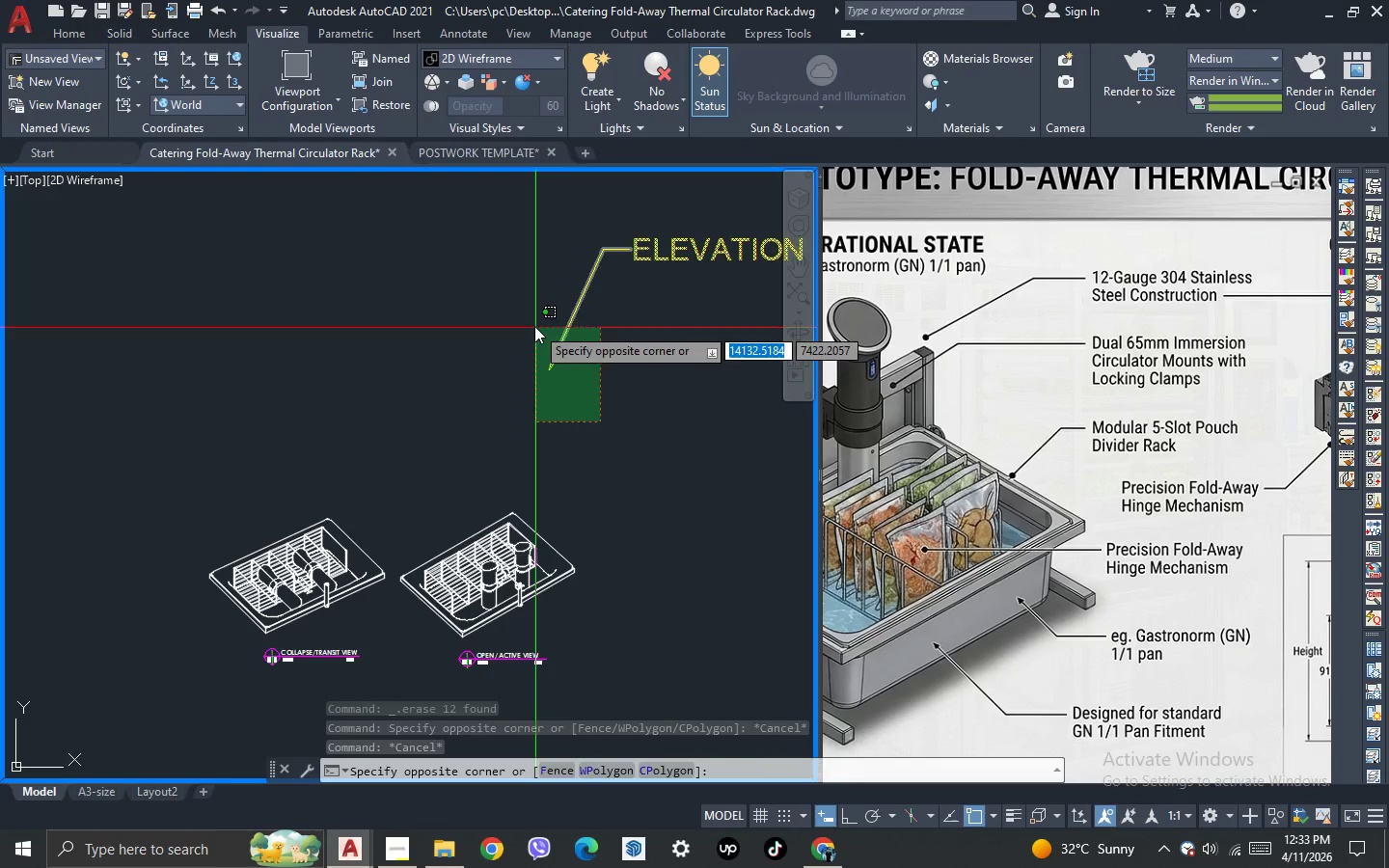 
double_click([534, 326])
 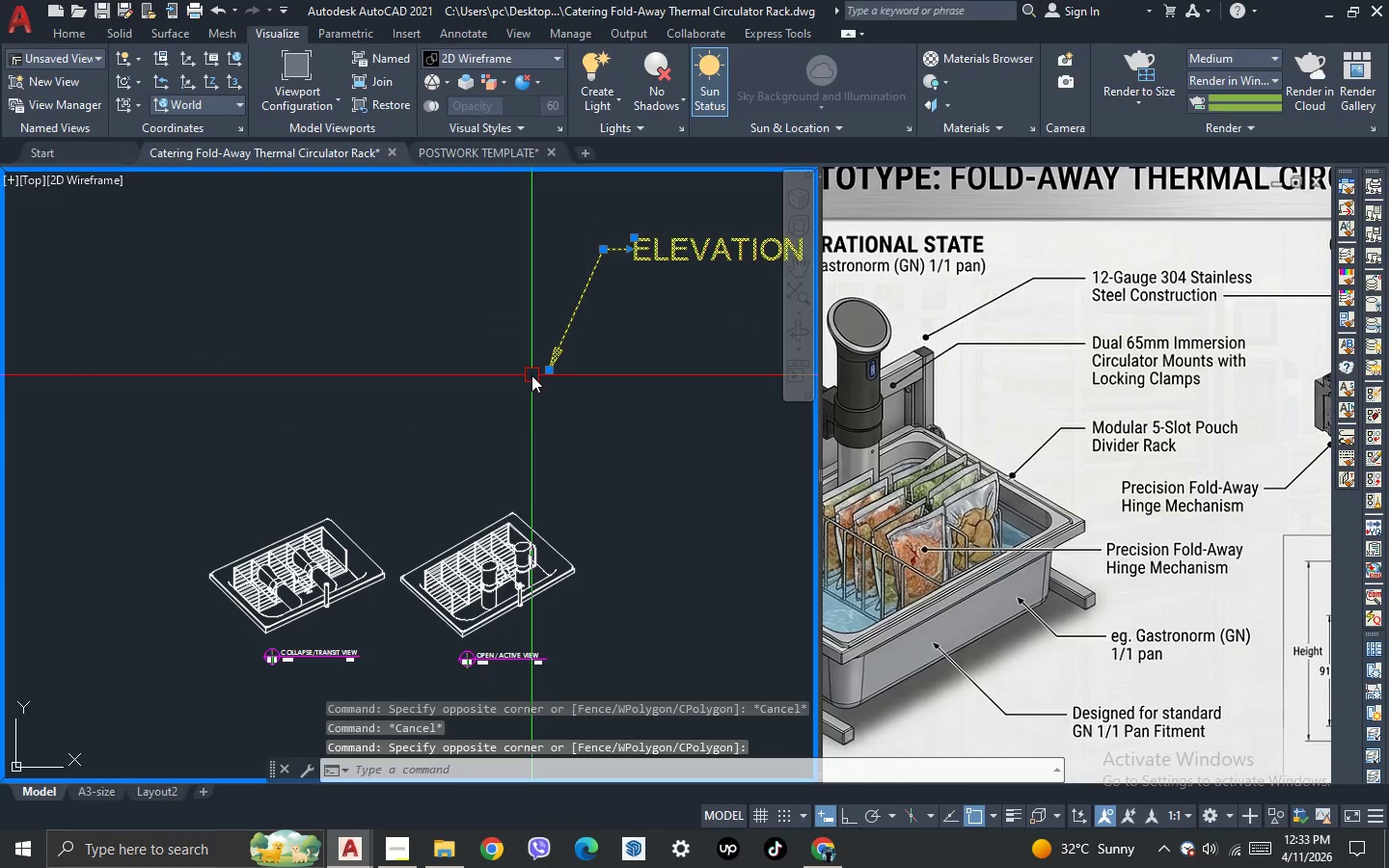 
type(SC )
 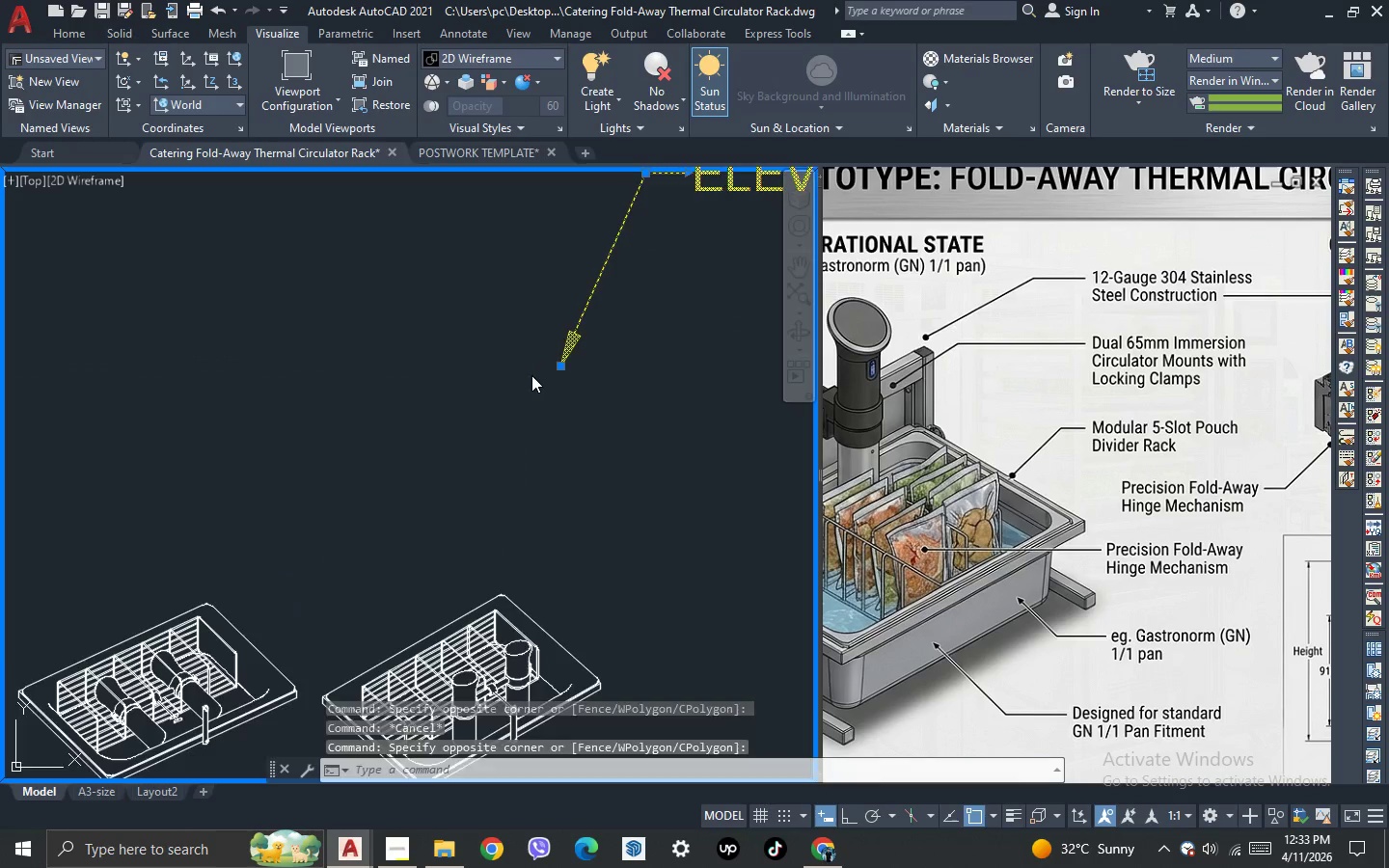 
scroll: coordinate [531, 375], scroll_direction: up, amount: 2.0
 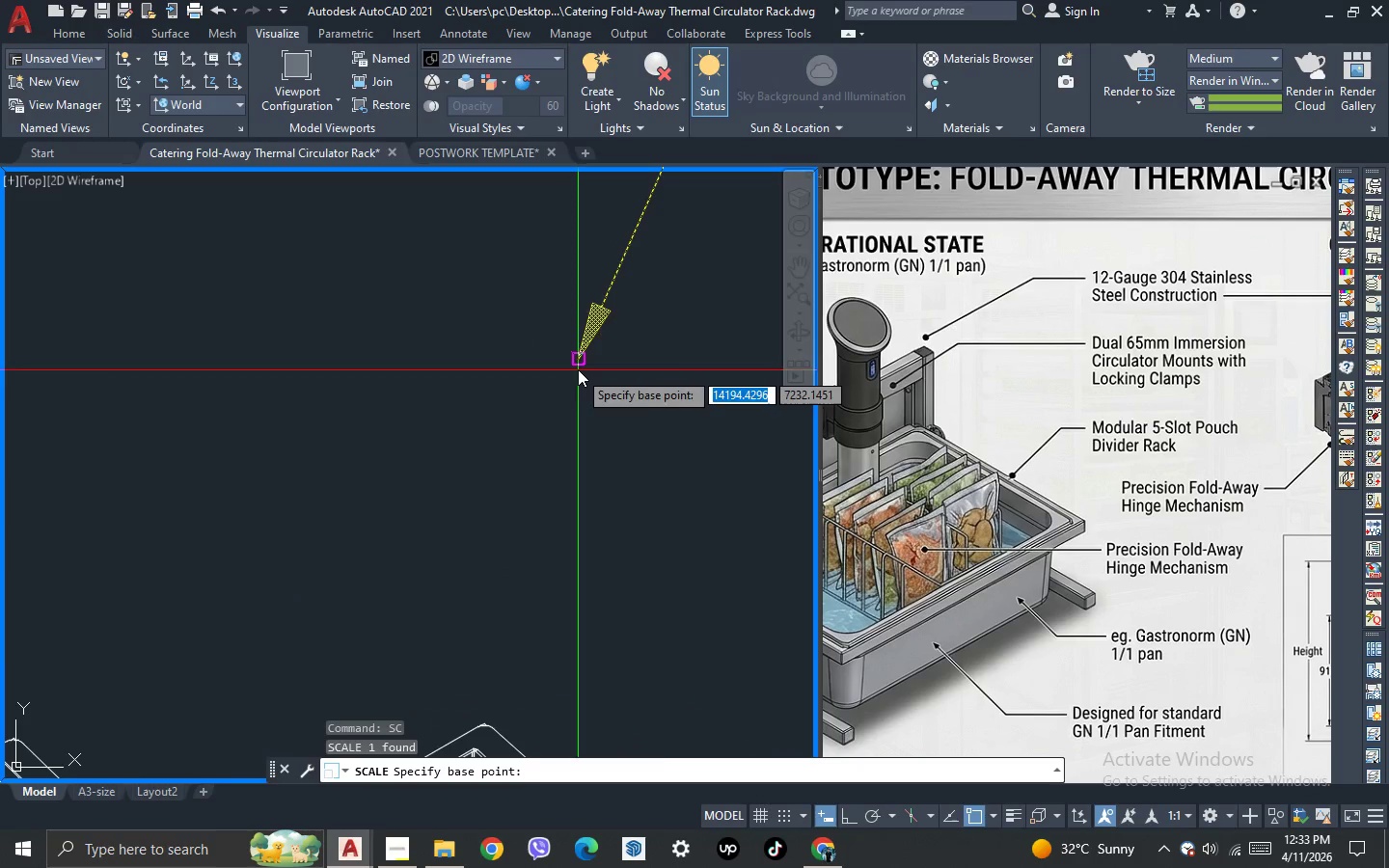 
left_click_drag(start_coordinate=[578, 368], to_coordinate=[582, 382])
 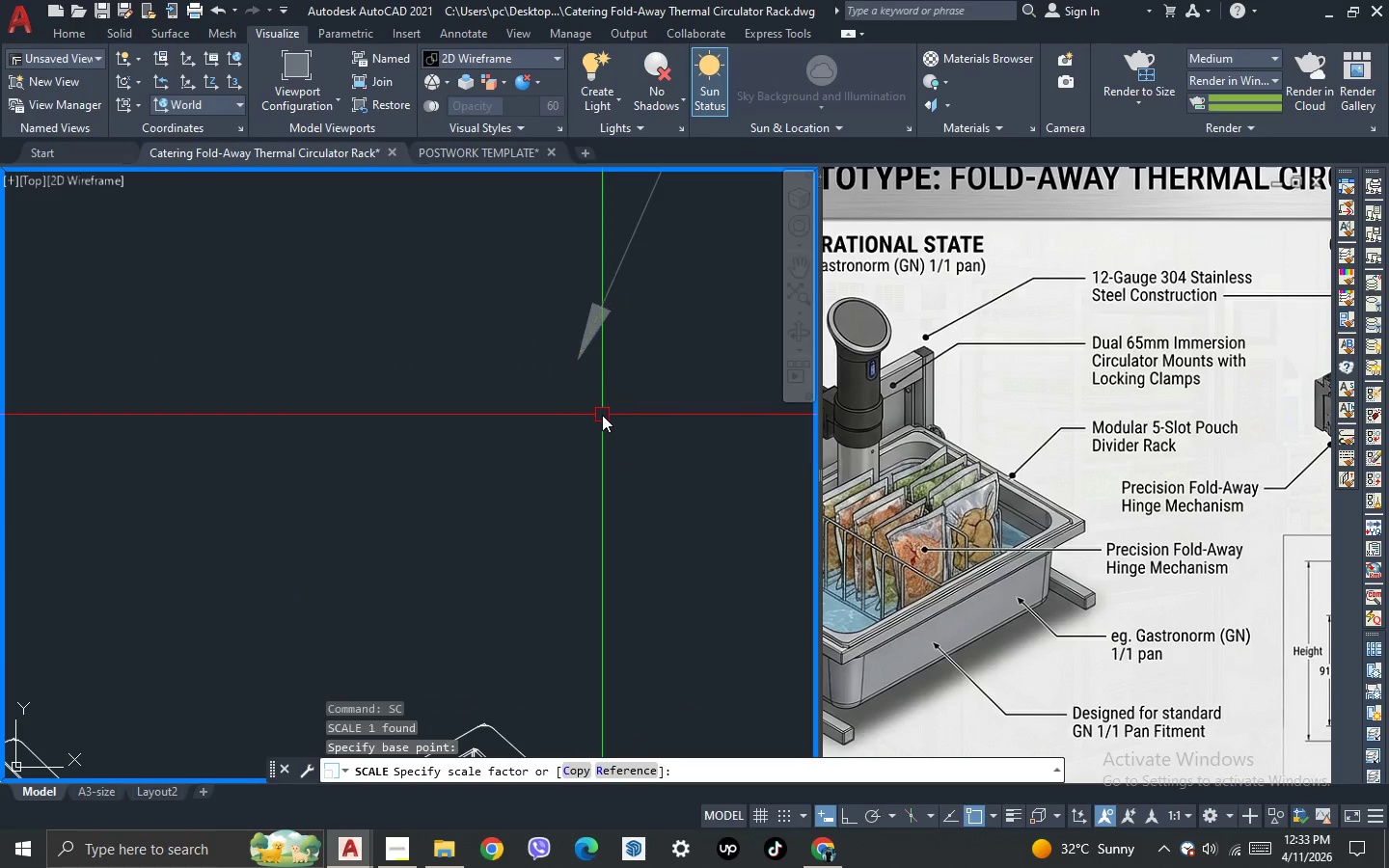 
left_click_drag(start_coordinate=[517, 353], to_coordinate=[479, 289])
 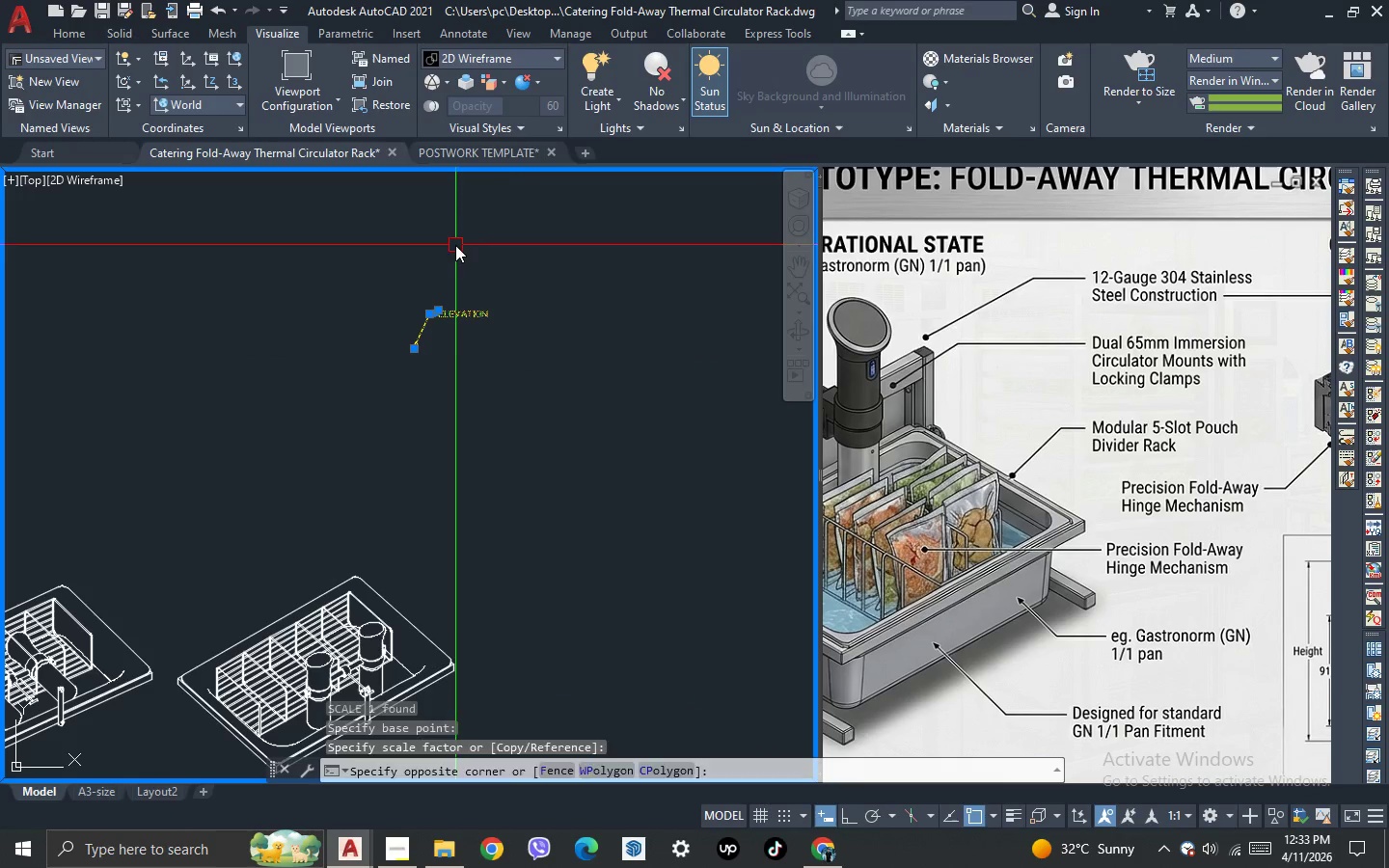 
double_click([455, 245])
 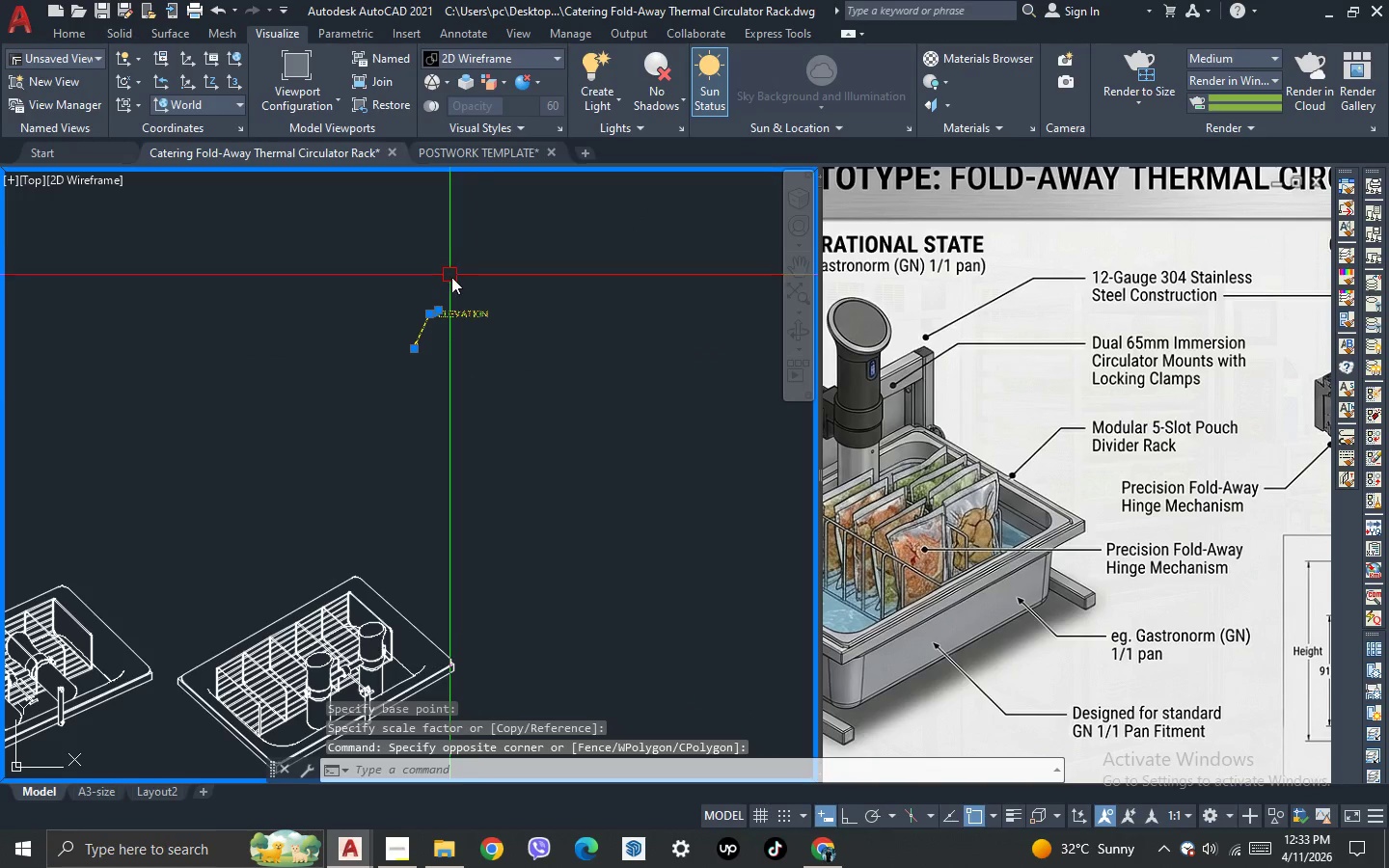 
scroll: coordinate [517, 358], scroll_direction: down, amount: 1.0
 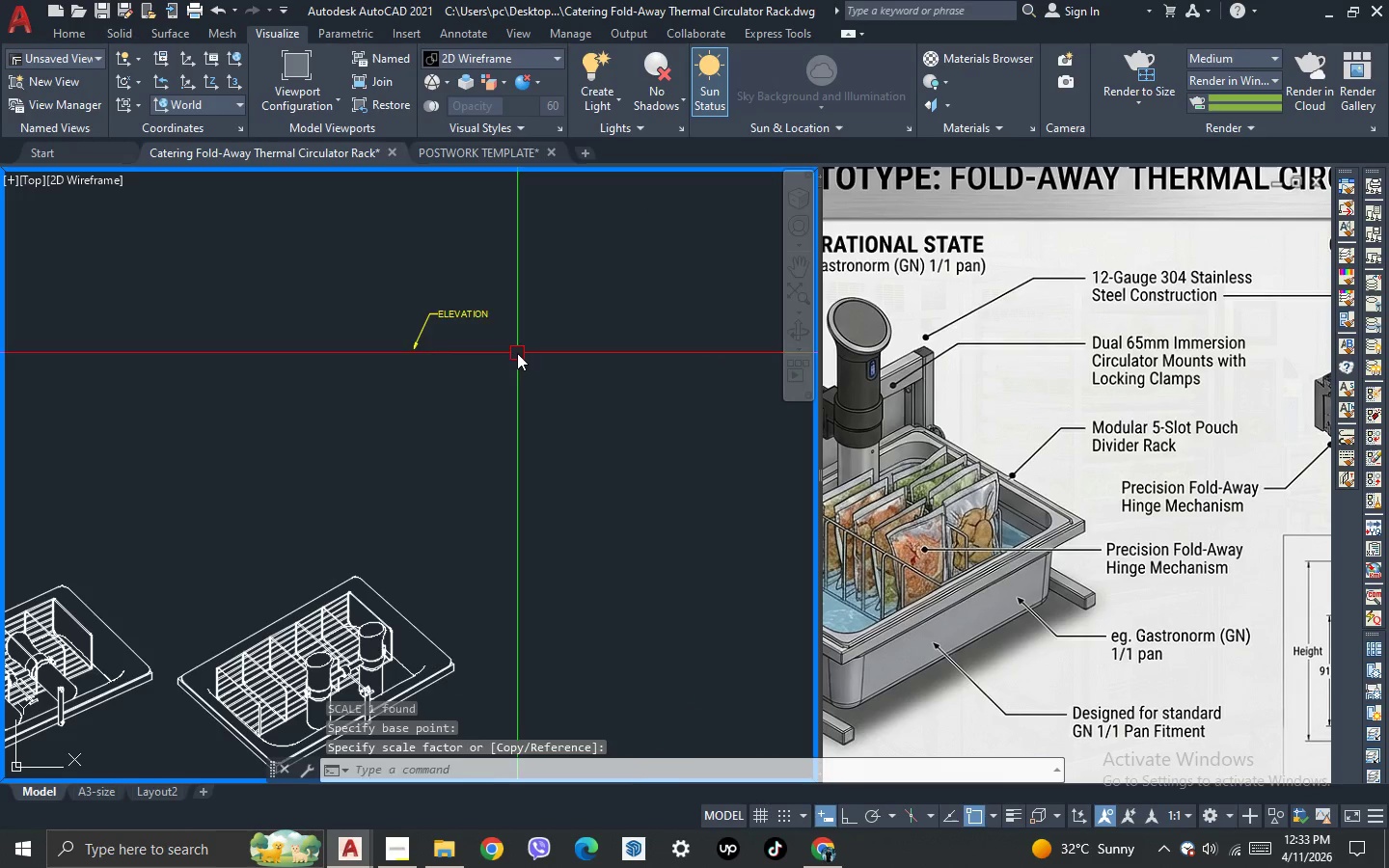 
key(M)
 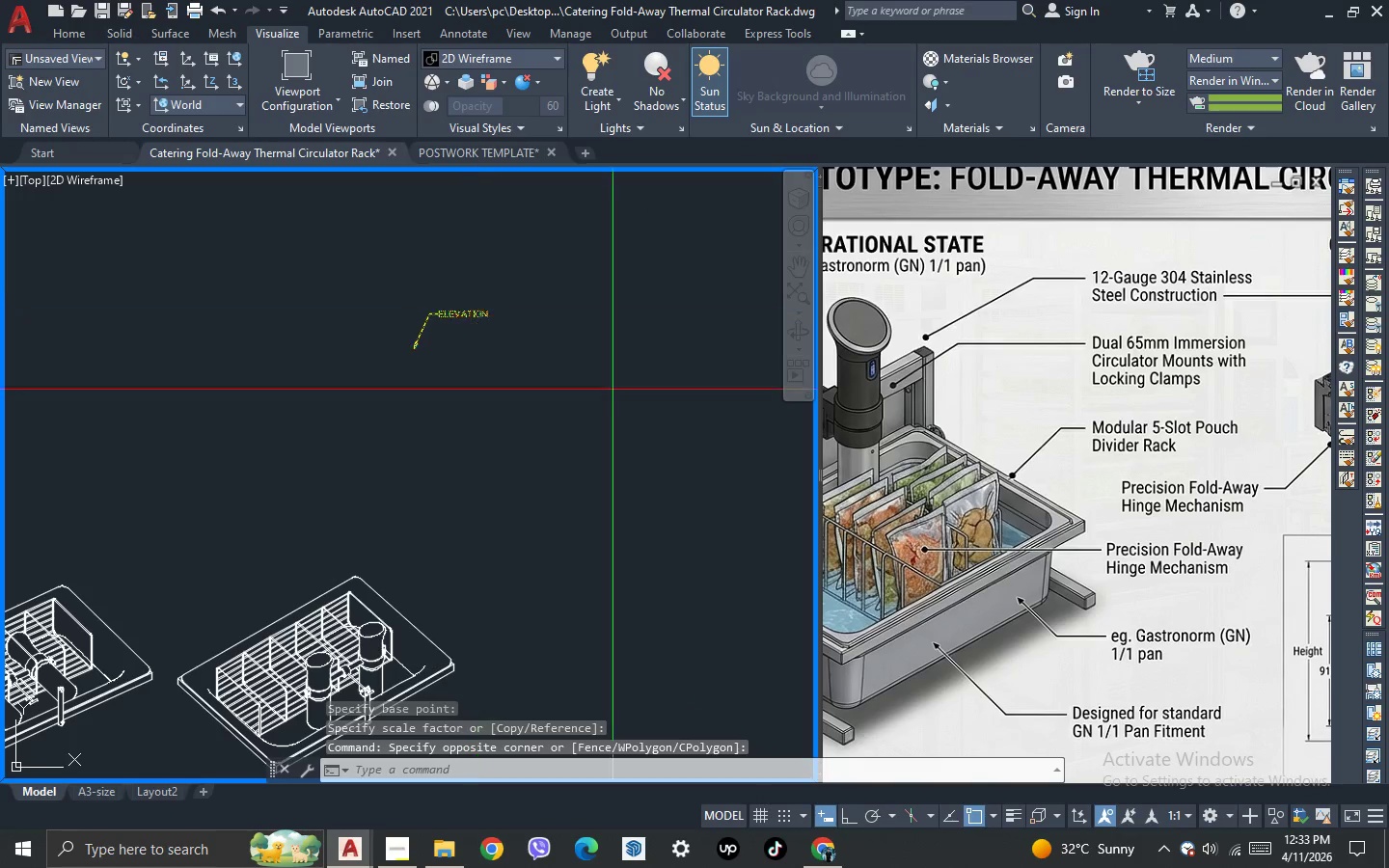 
key(Space)
 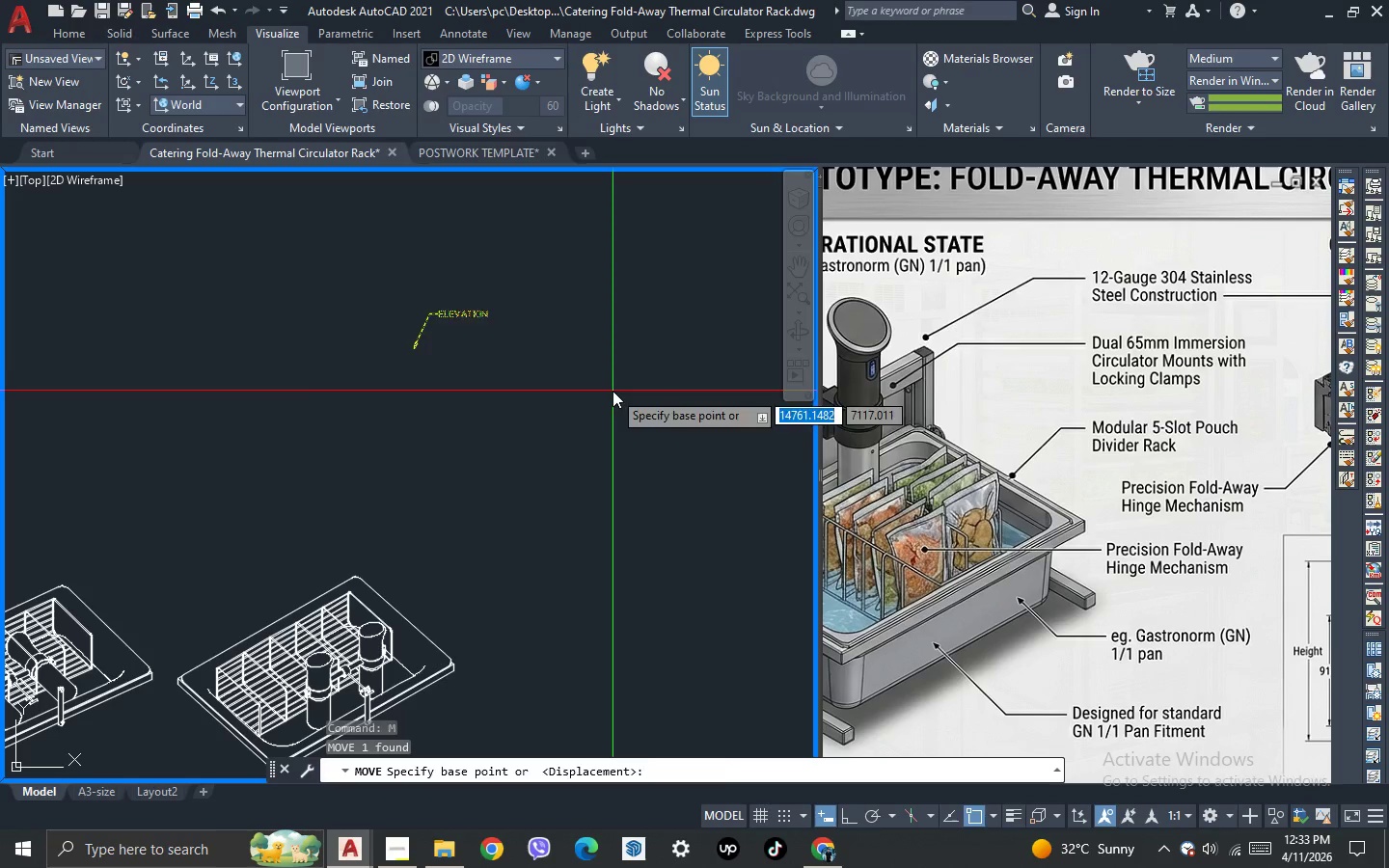 
left_click_drag(start_coordinate=[613, 391], to_coordinate=[613, 401])
 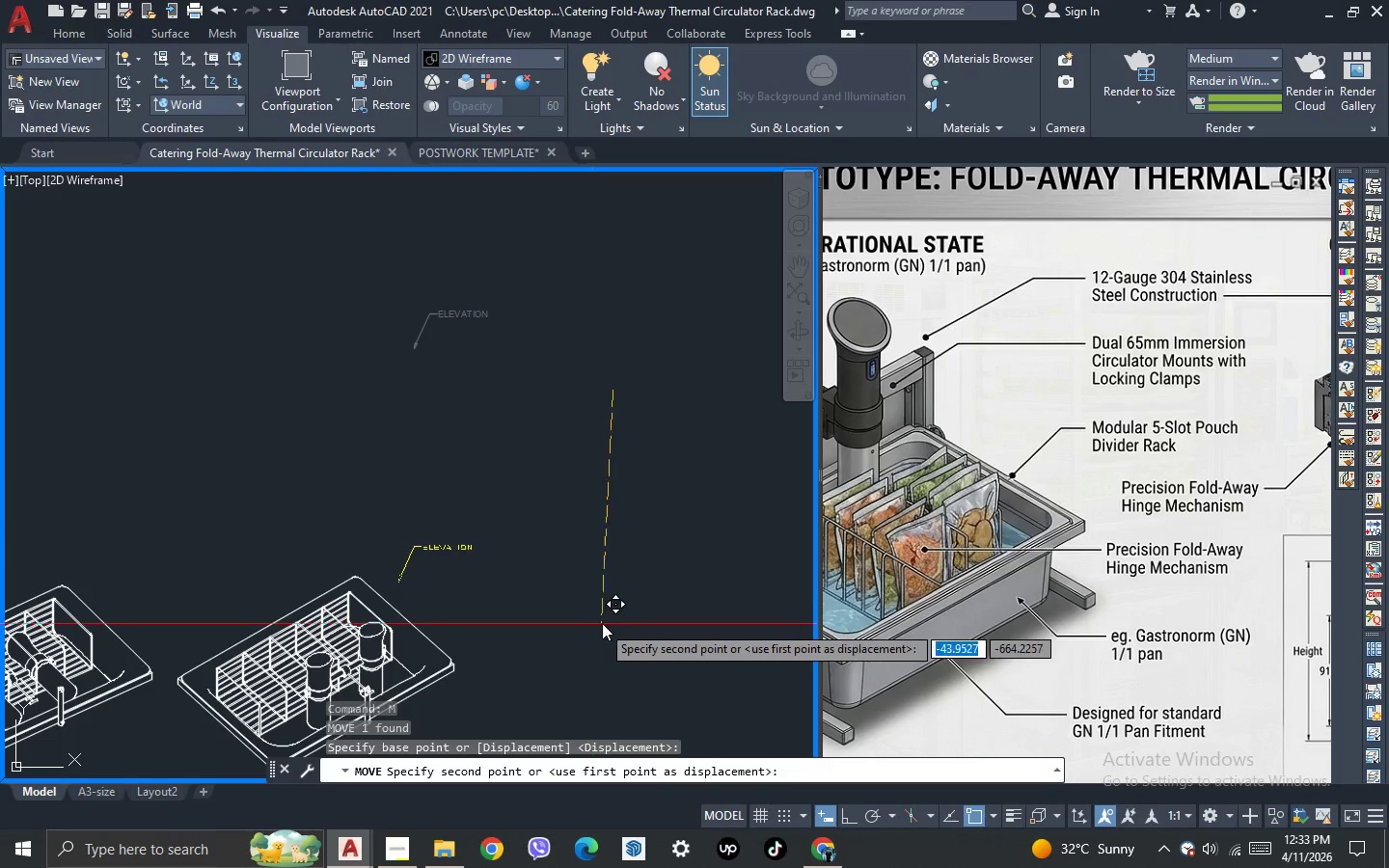 
left_click_drag(start_coordinate=[523, 512], to_coordinate=[501, 489])
 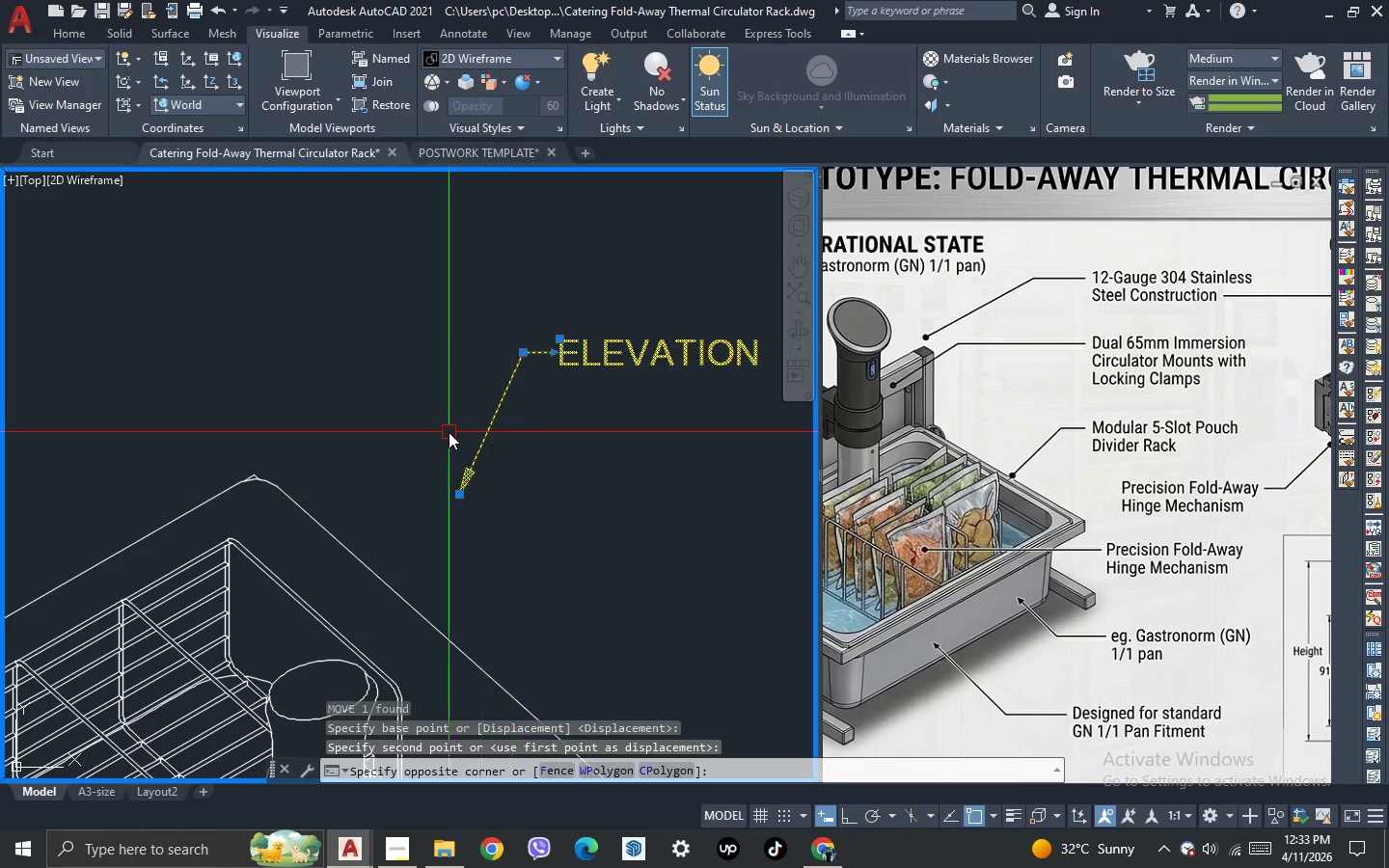 
double_click([449, 432])
 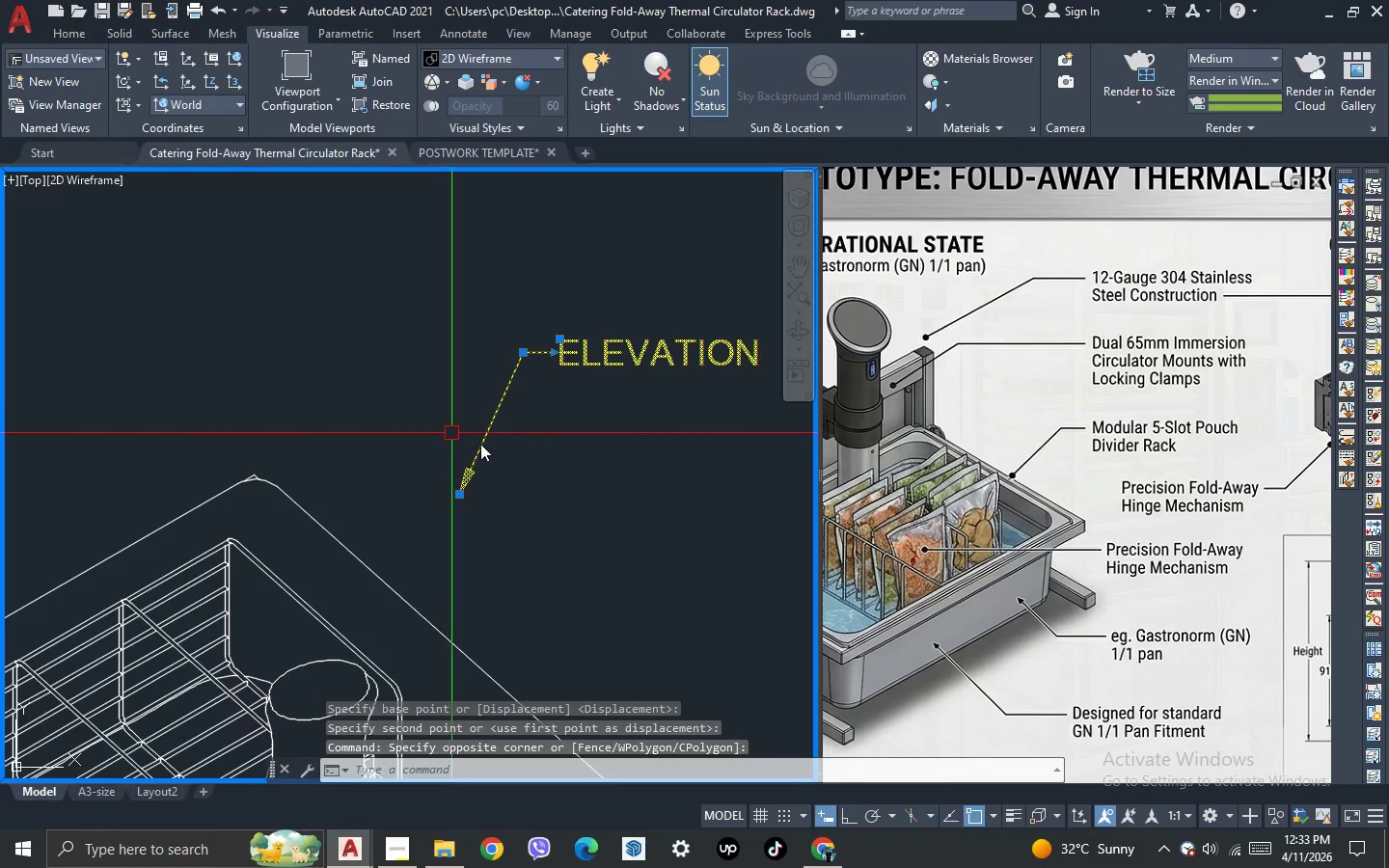 
scroll: coordinate [435, 458], scroll_direction: up, amount: 3.0
 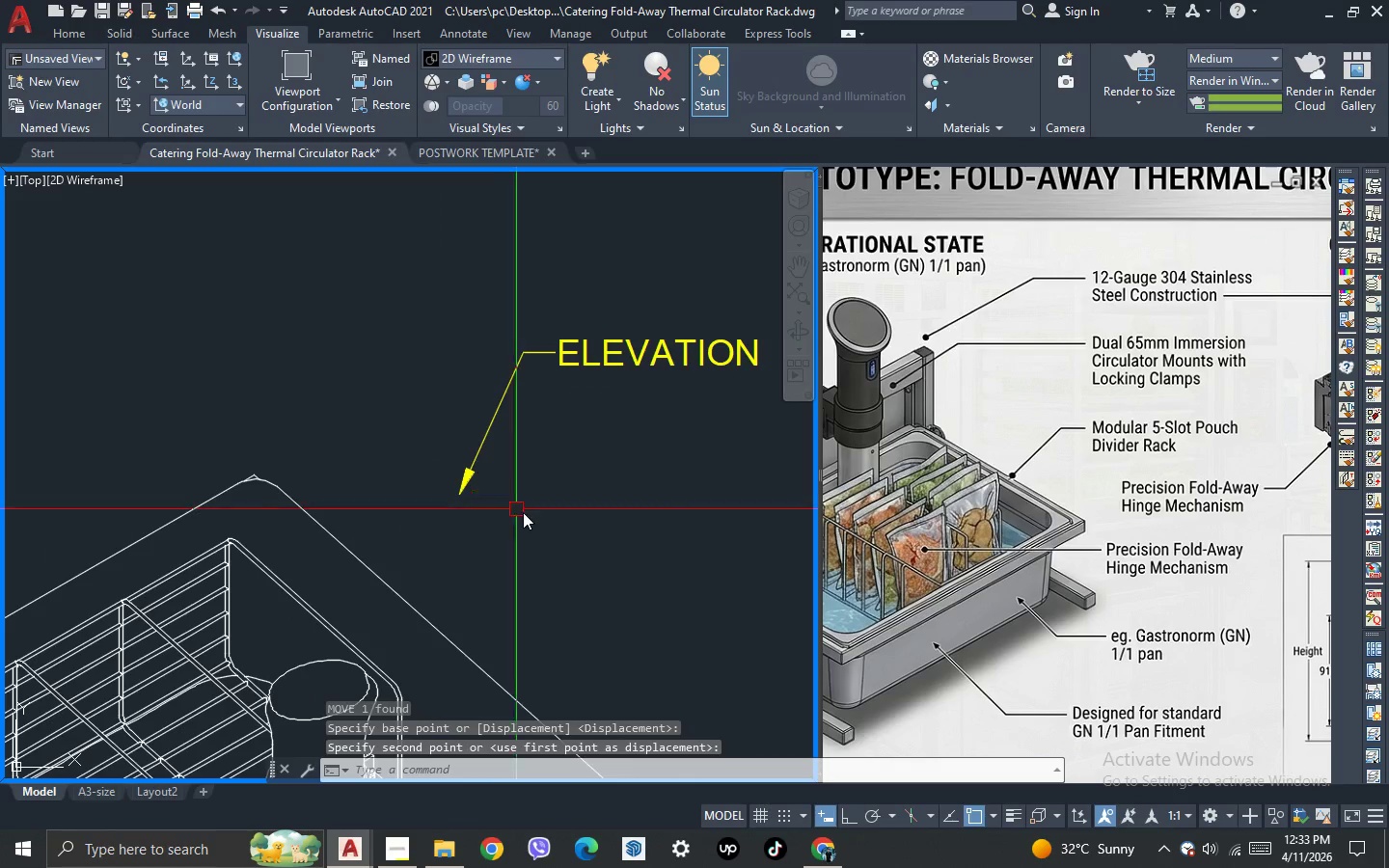 
key(M)
 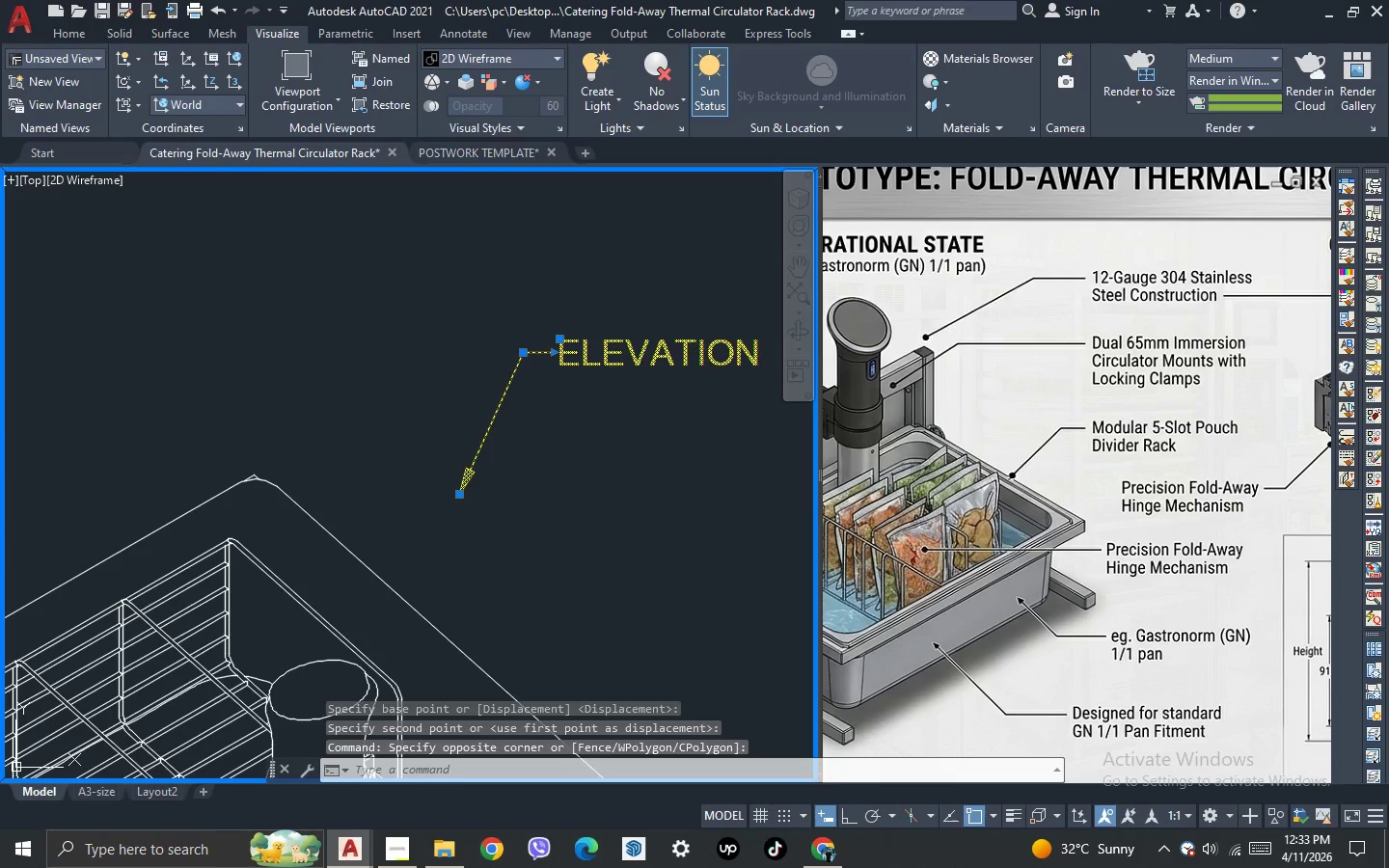 
key(Space)
 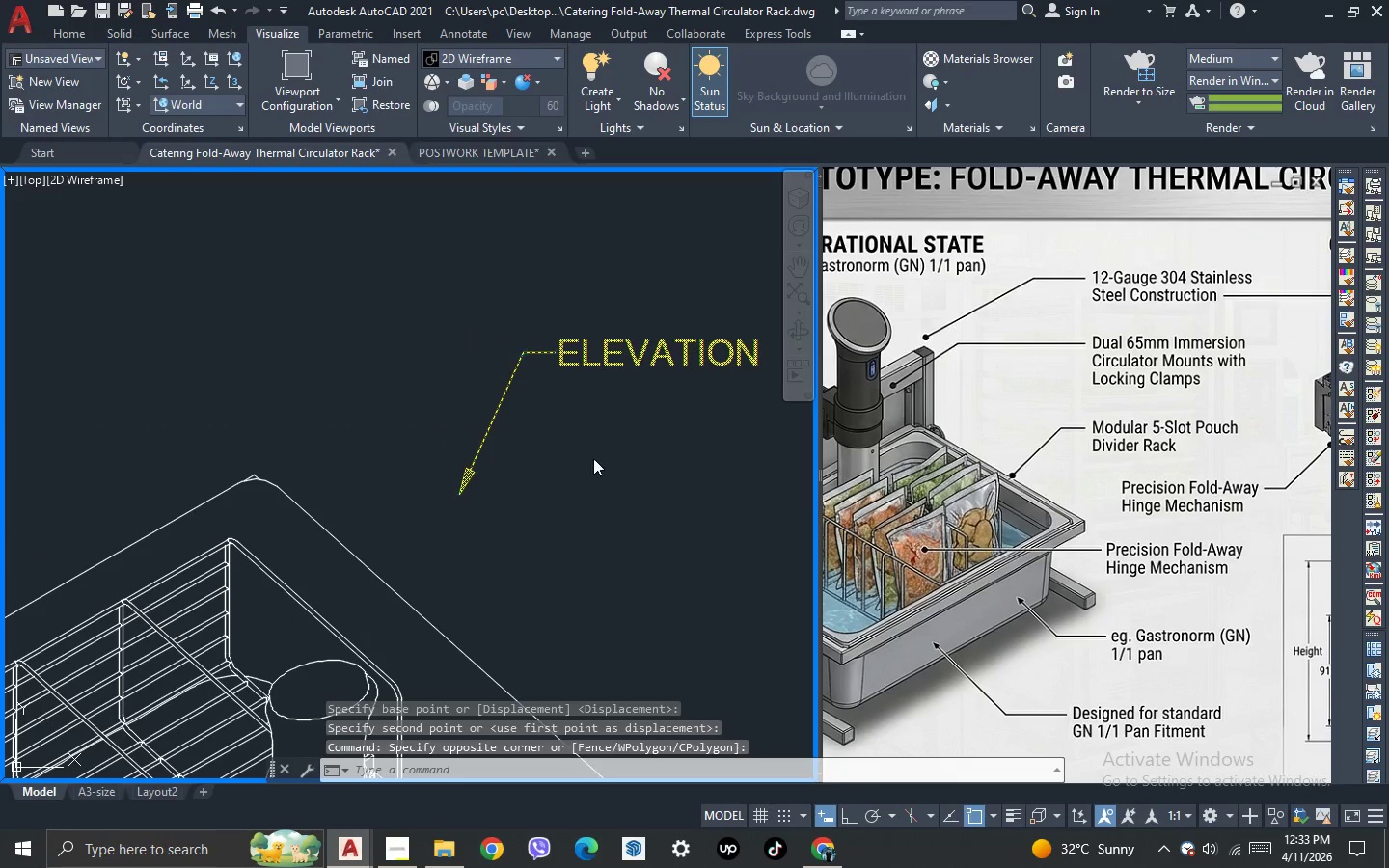 
left_click_drag(start_coordinate=[593, 458], to_coordinate=[582, 479])
 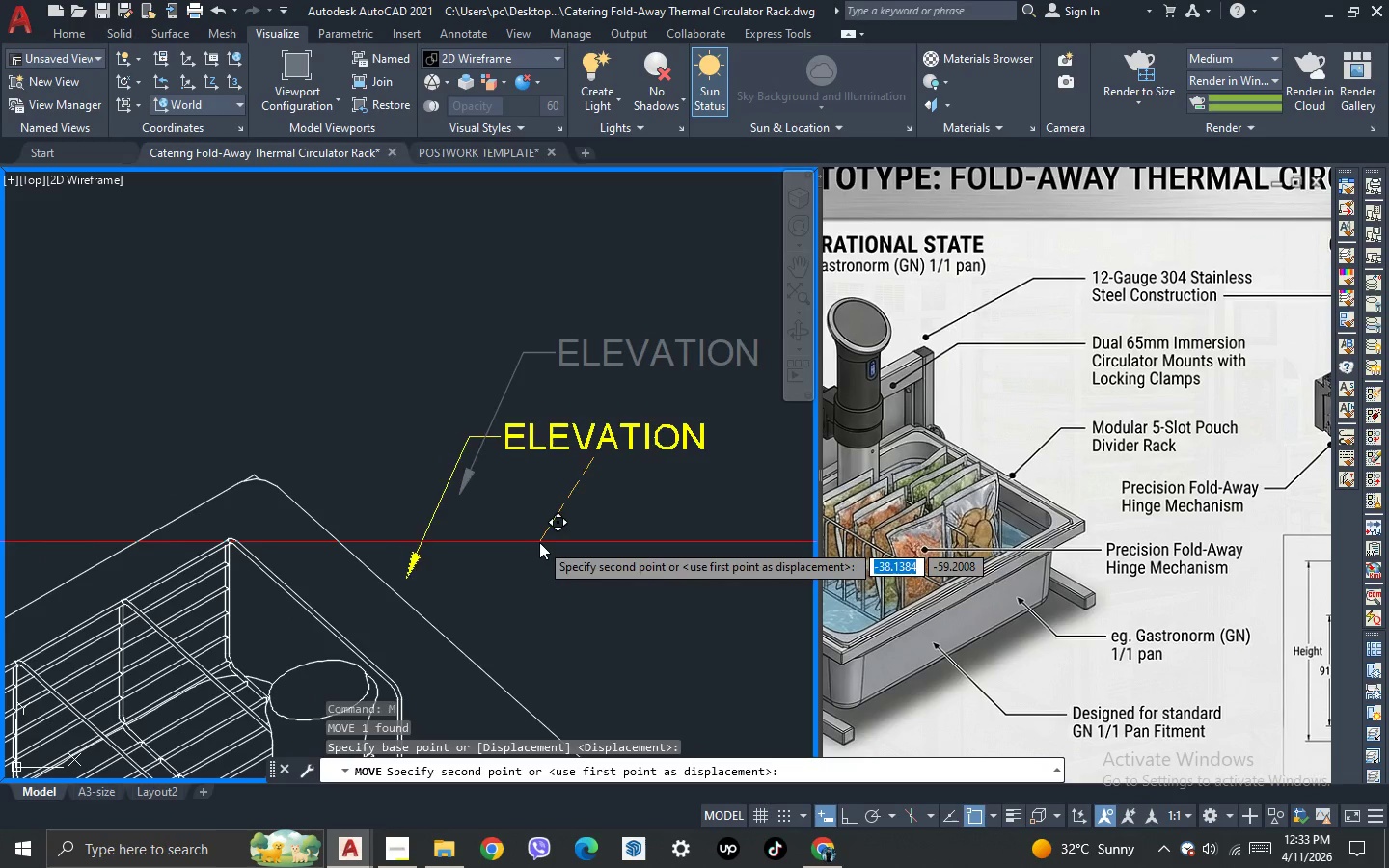 
left_click([543, 543])
 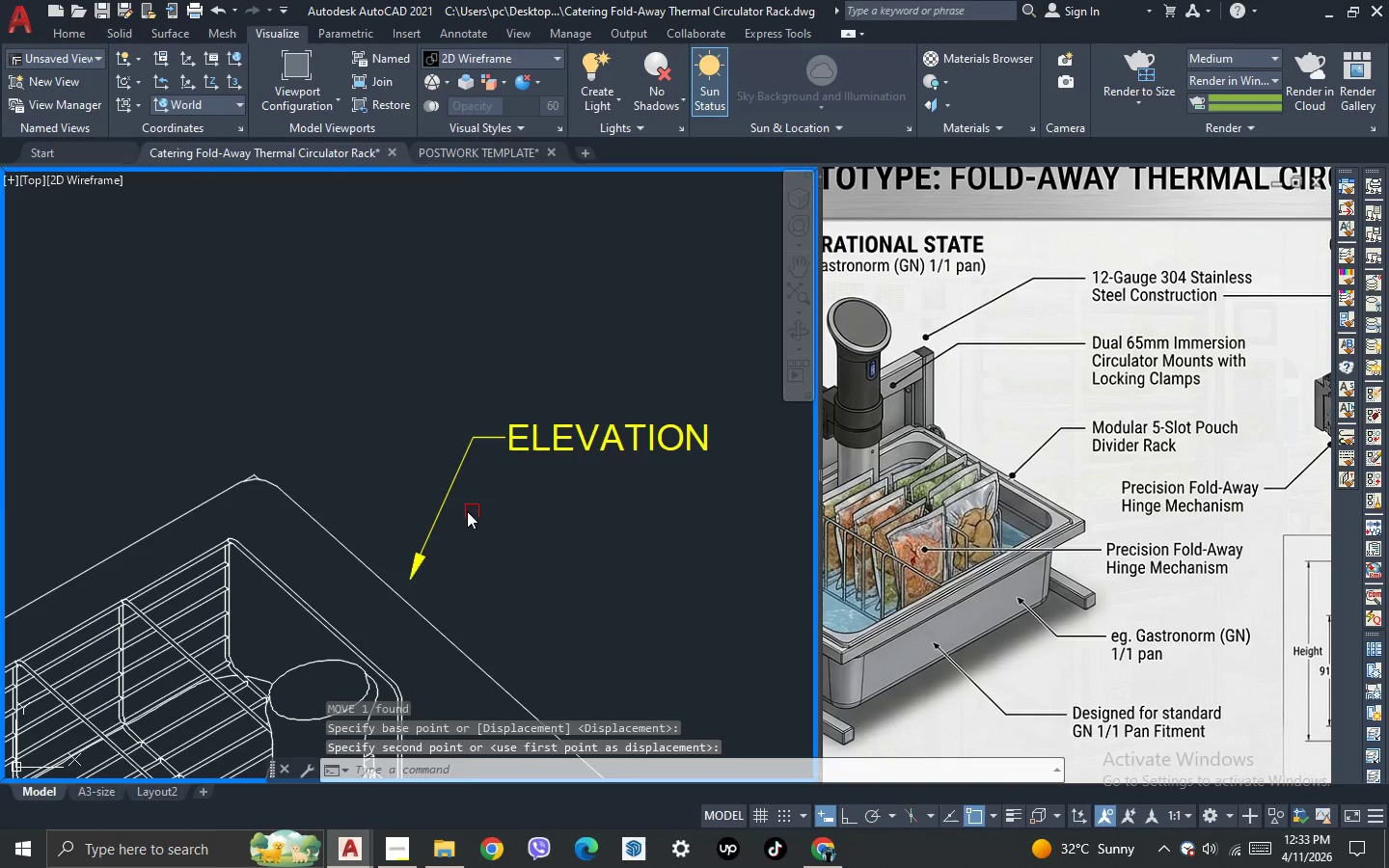 
left_click_drag(start_coordinate=[462, 509], to_coordinate=[454, 502])
 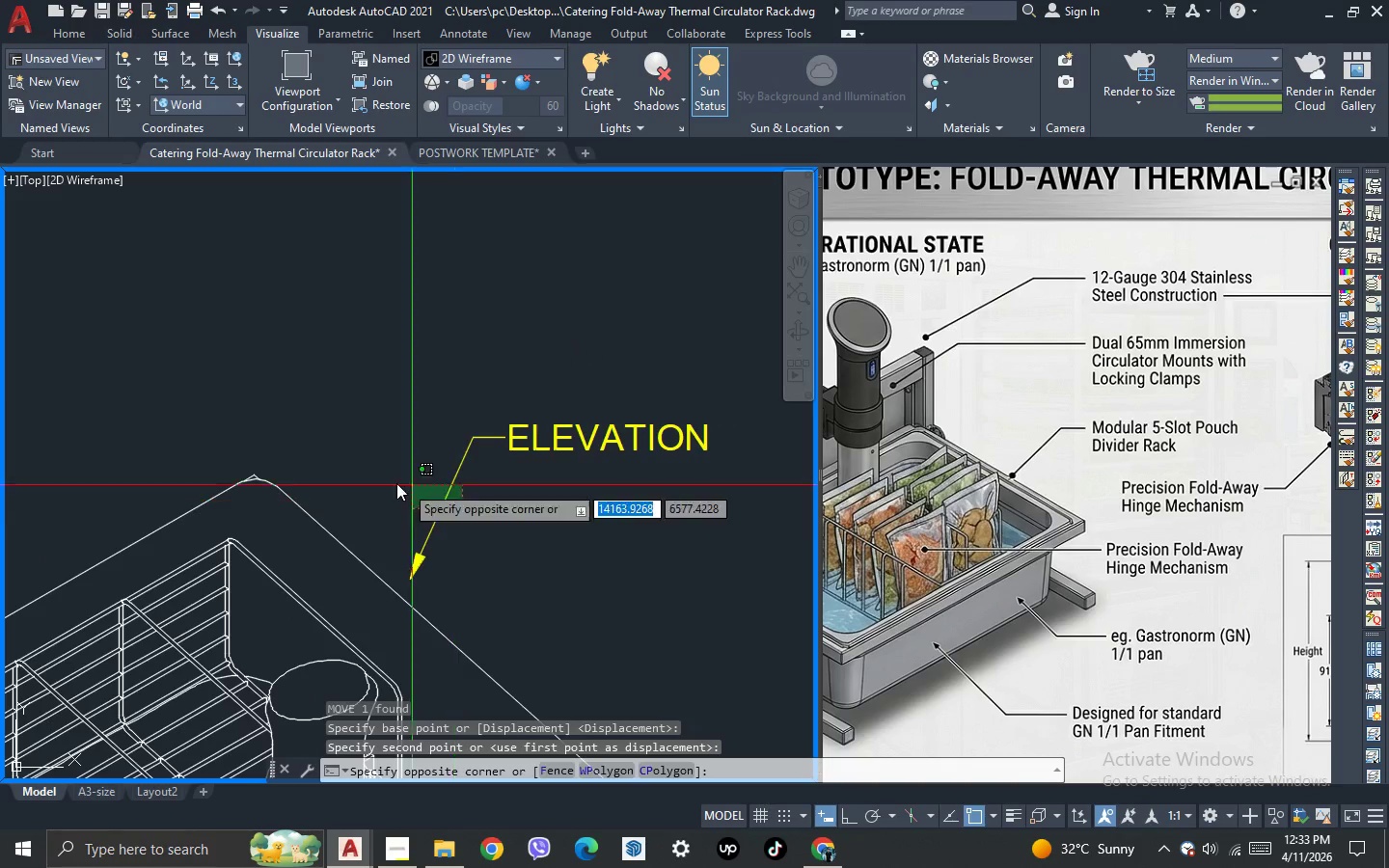 
triple_click([396, 483])
 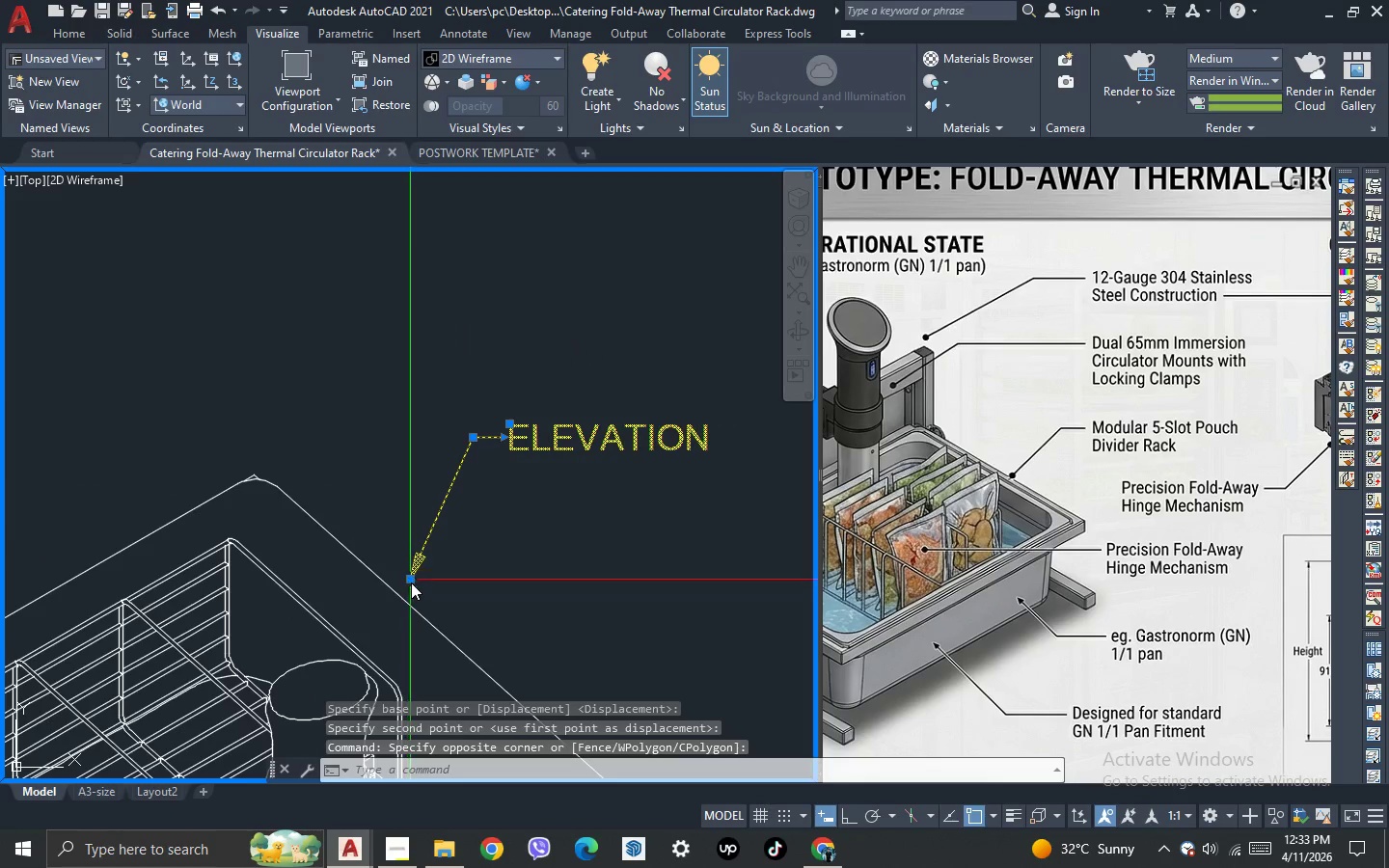 
left_click_drag(start_coordinate=[411, 583], to_coordinate=[409, 590])
 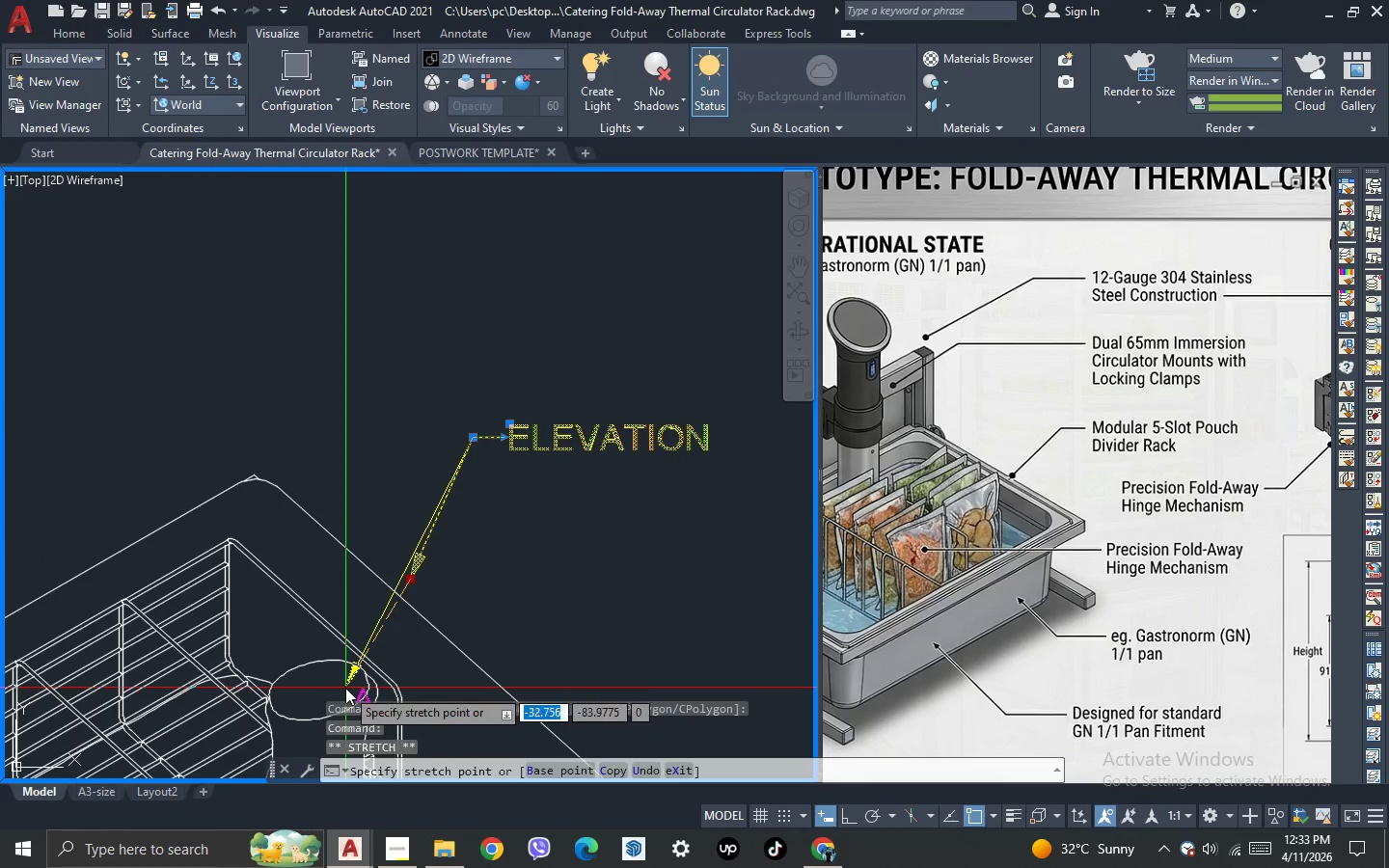 
left_click([345, 688])
 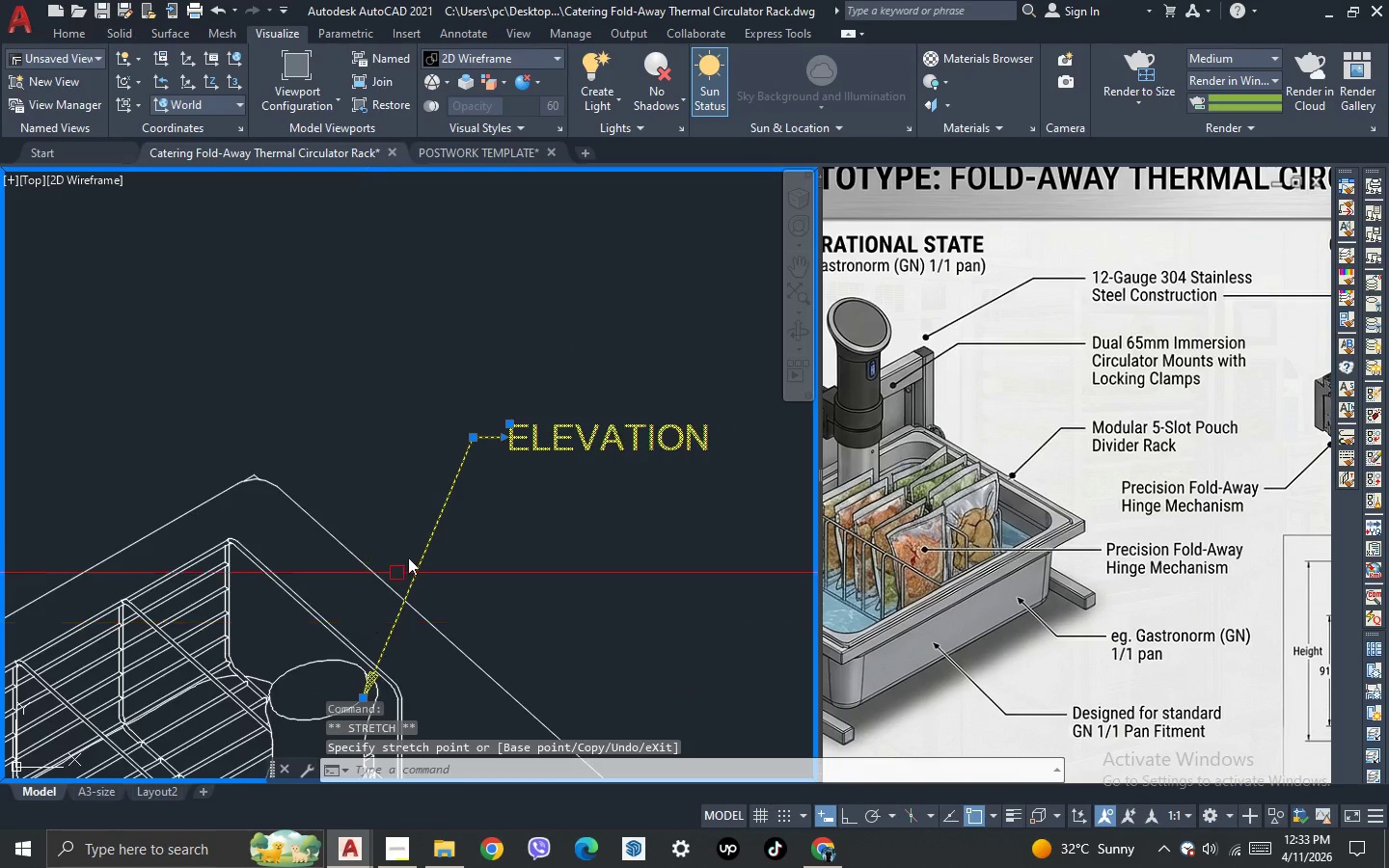 
scroll: coordinate [448, 519], scroll_direction: down, amount: 2.0
 